 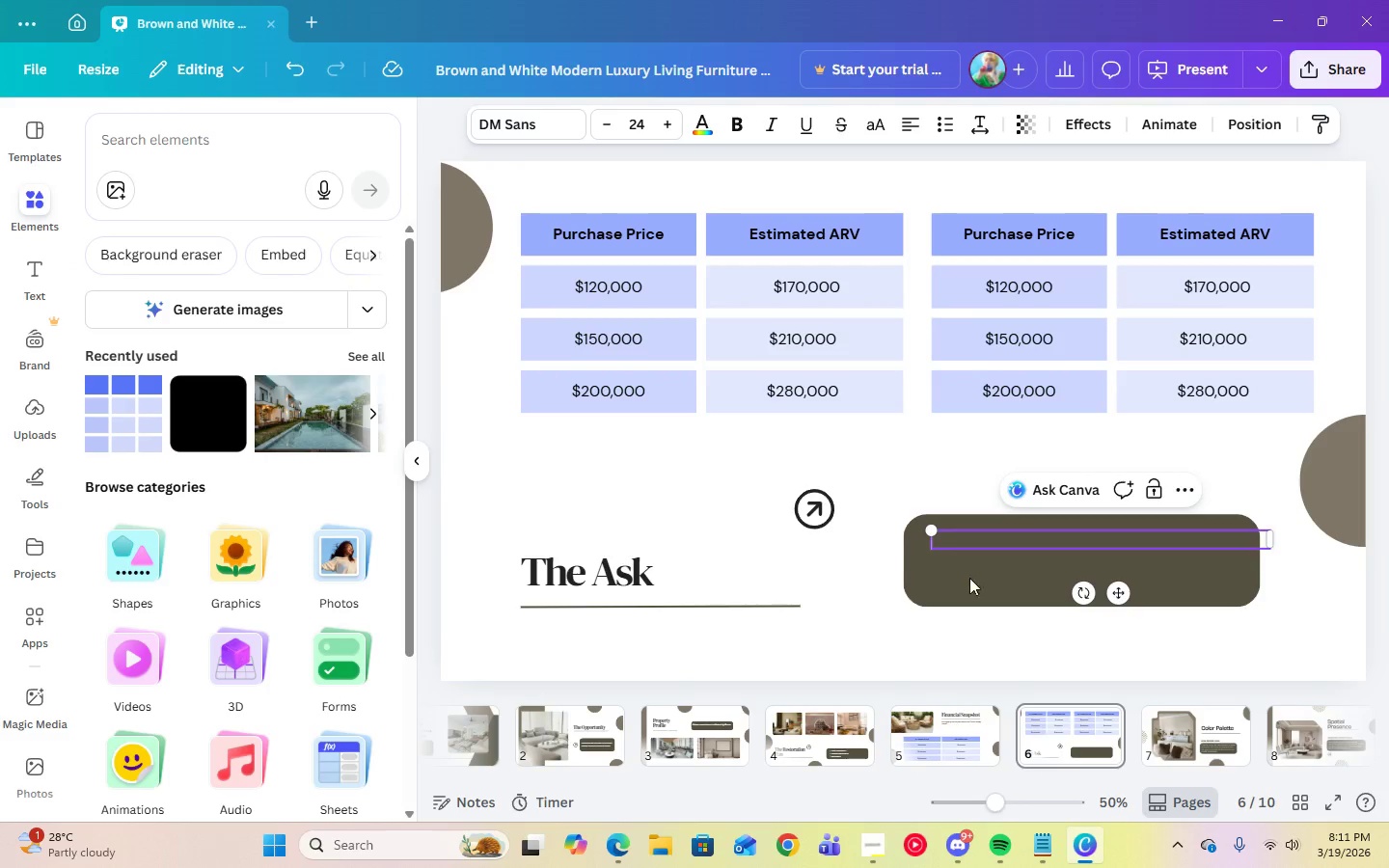 
key(Control+V)
 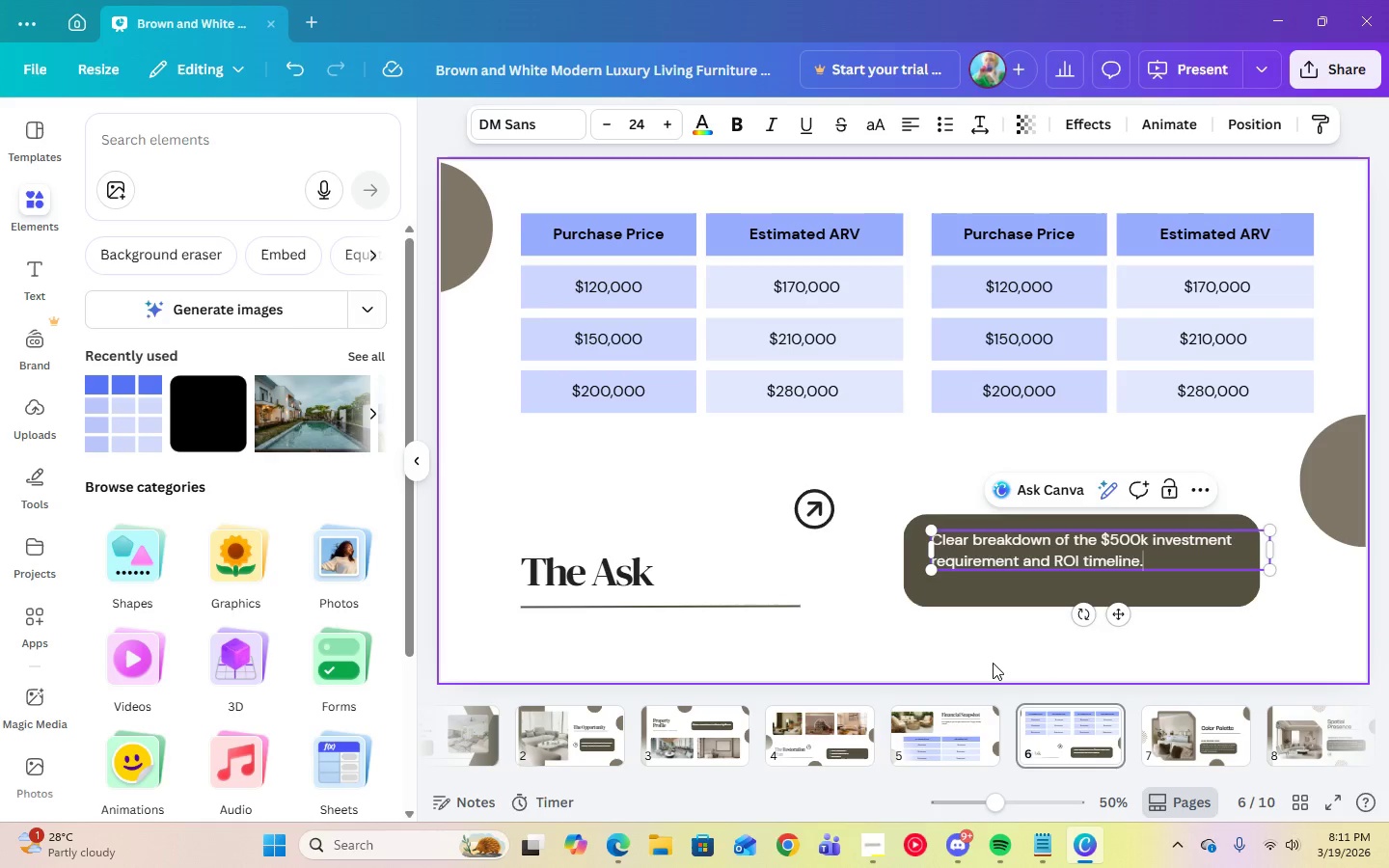 
left_click([983, 640])
 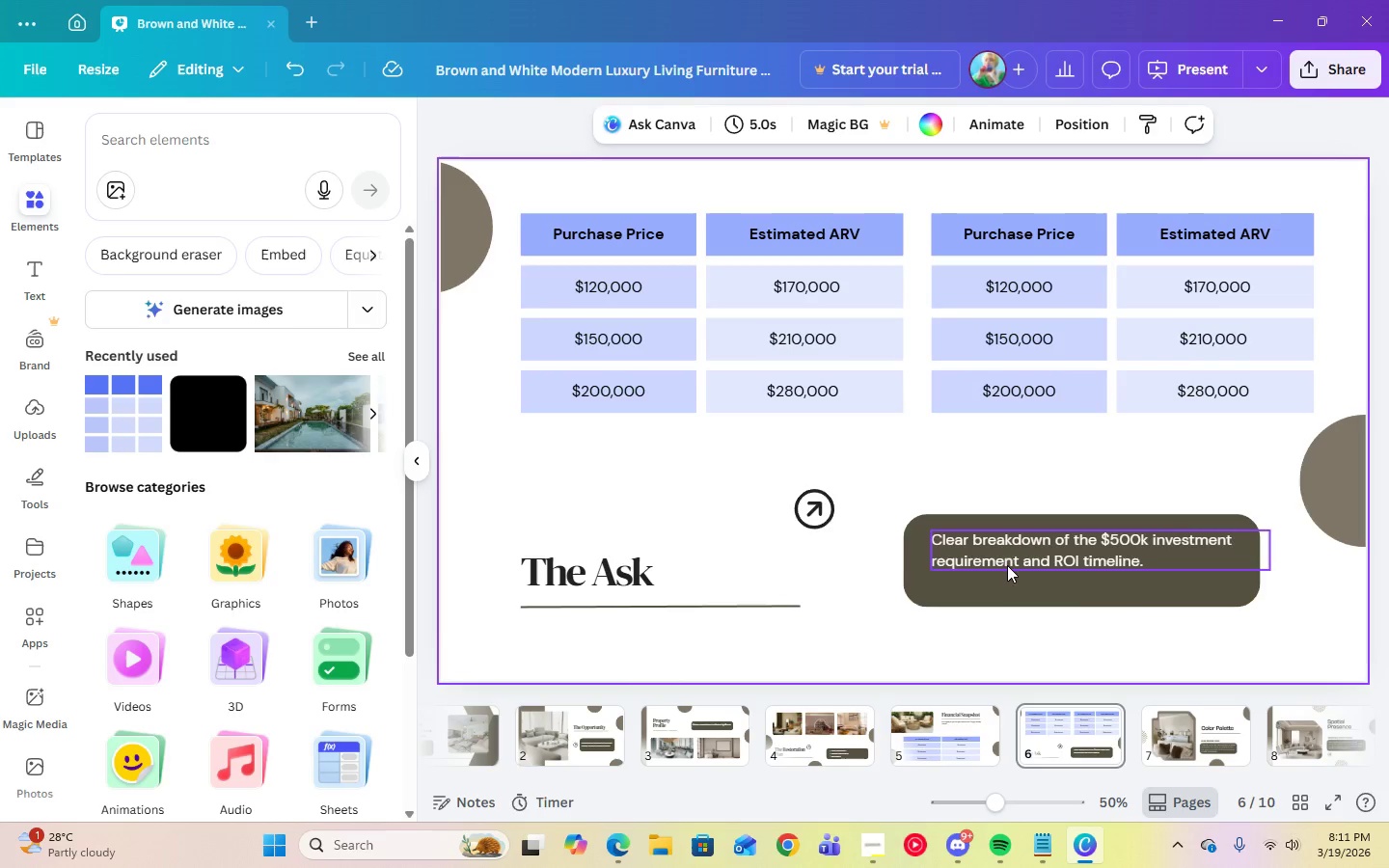 
left_click([1008, 559])
 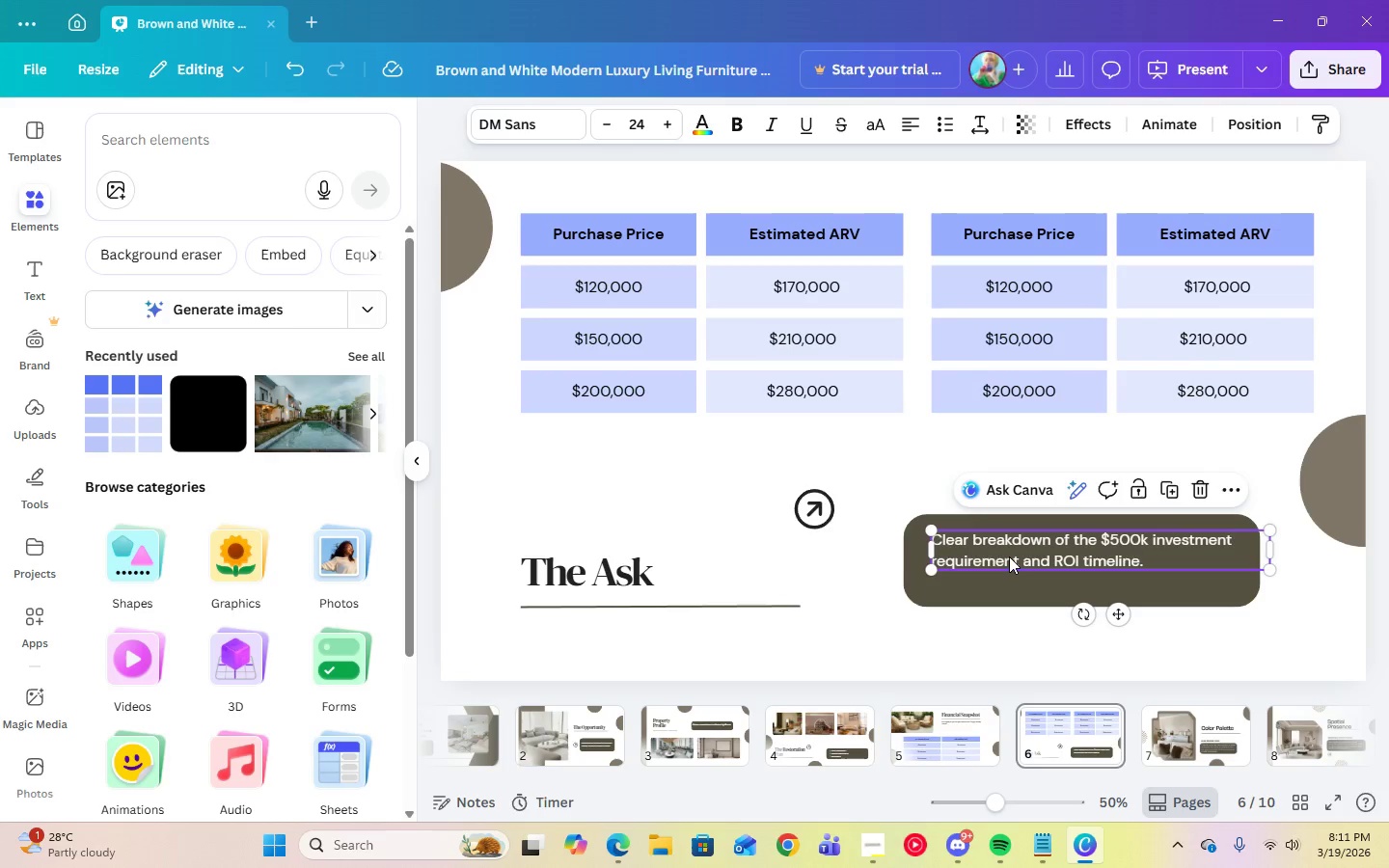 
left_click_drag(start_coordinate=[1009, 556], to_coordinate=[1007, 566])
 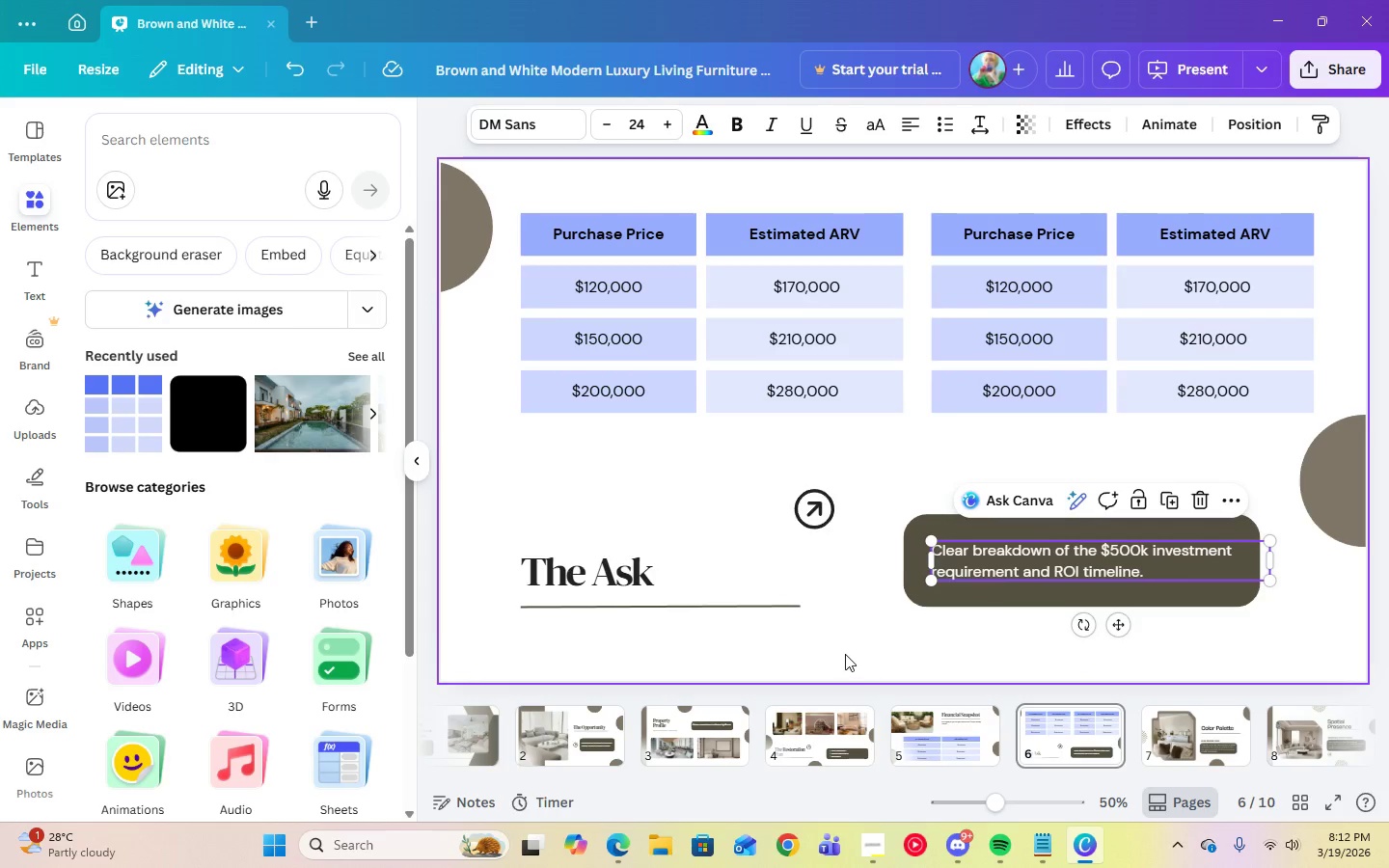 
left_click([845, 654])
 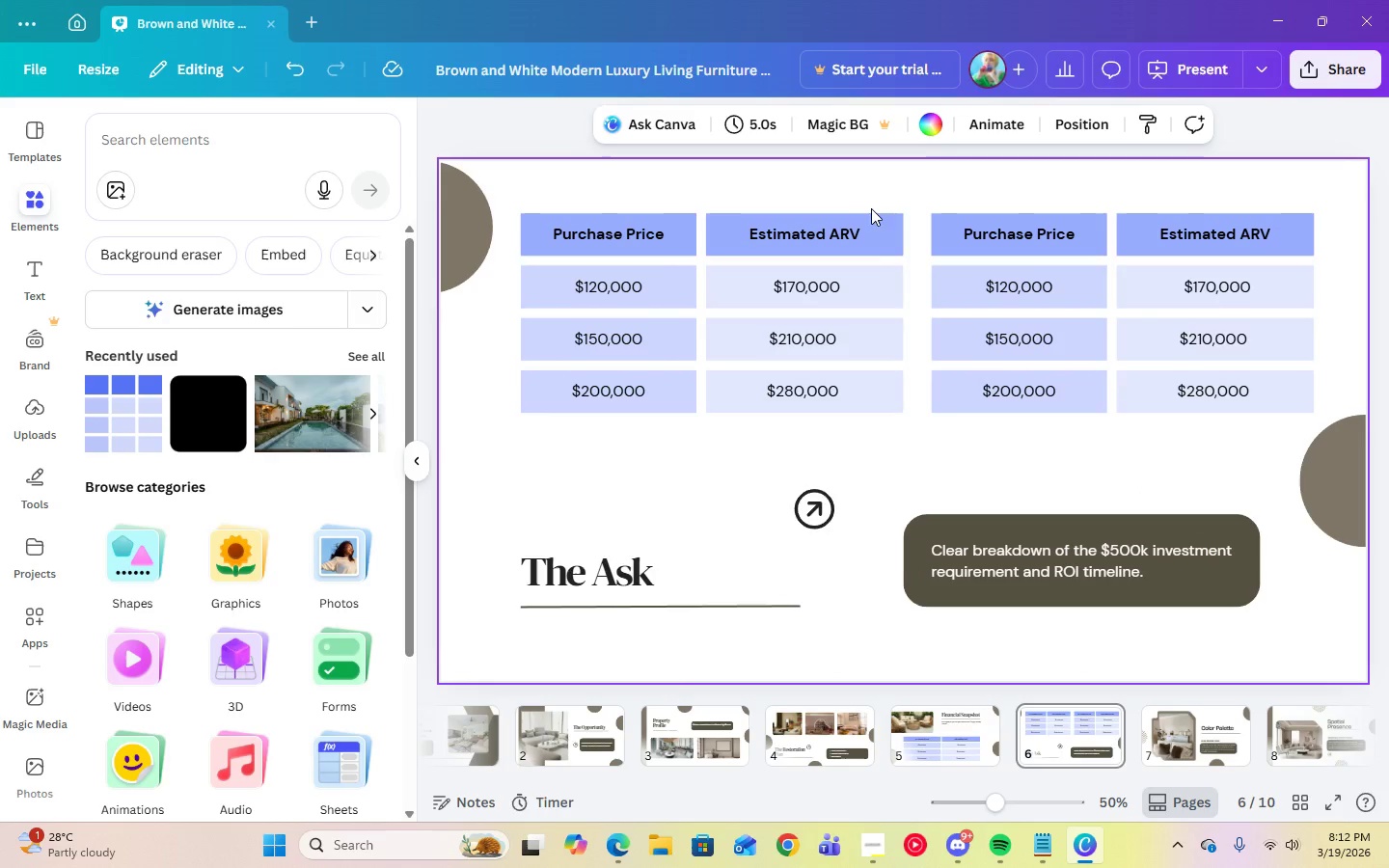 
left_click([871, 232])
 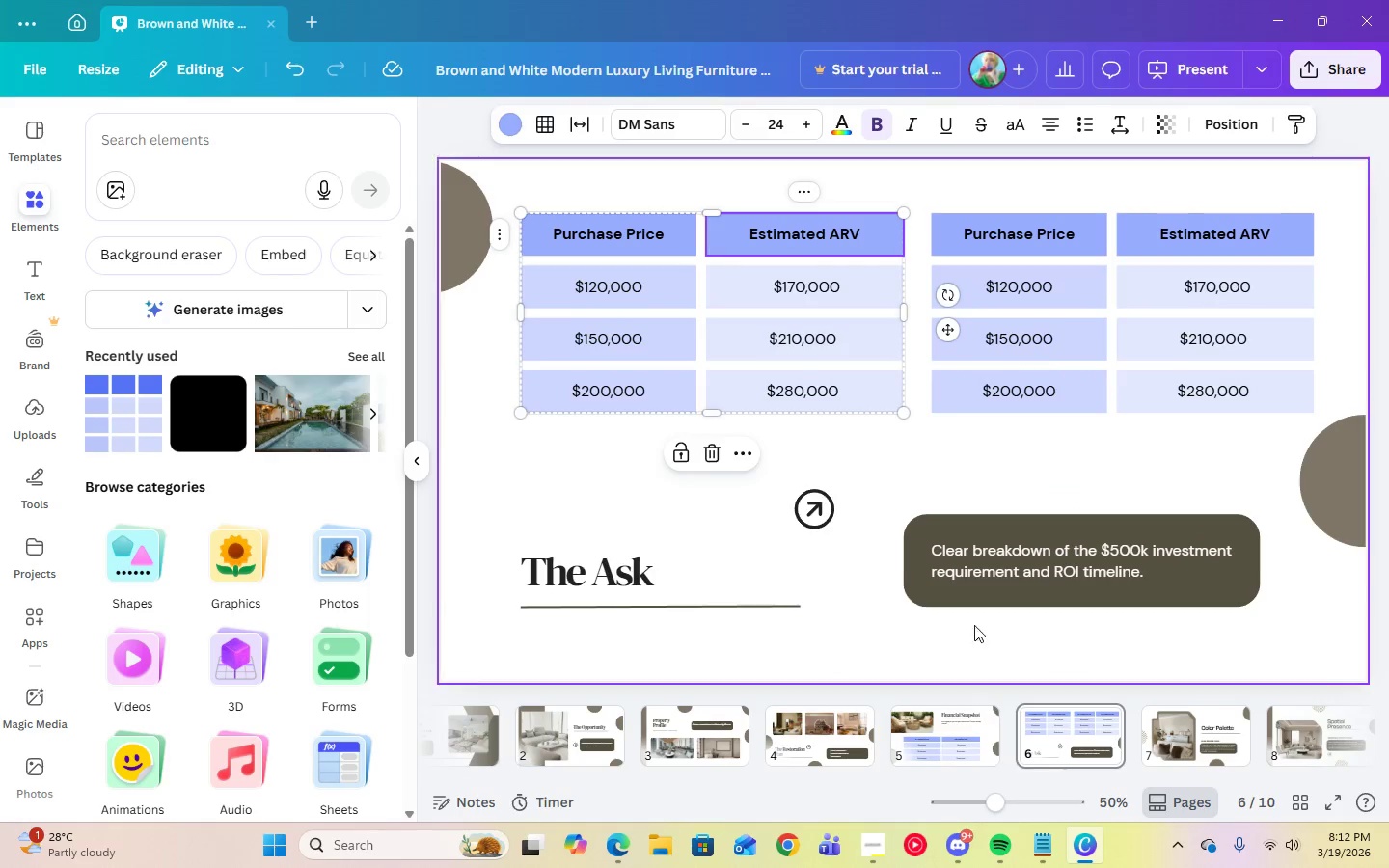 
left_click([940, 469])
 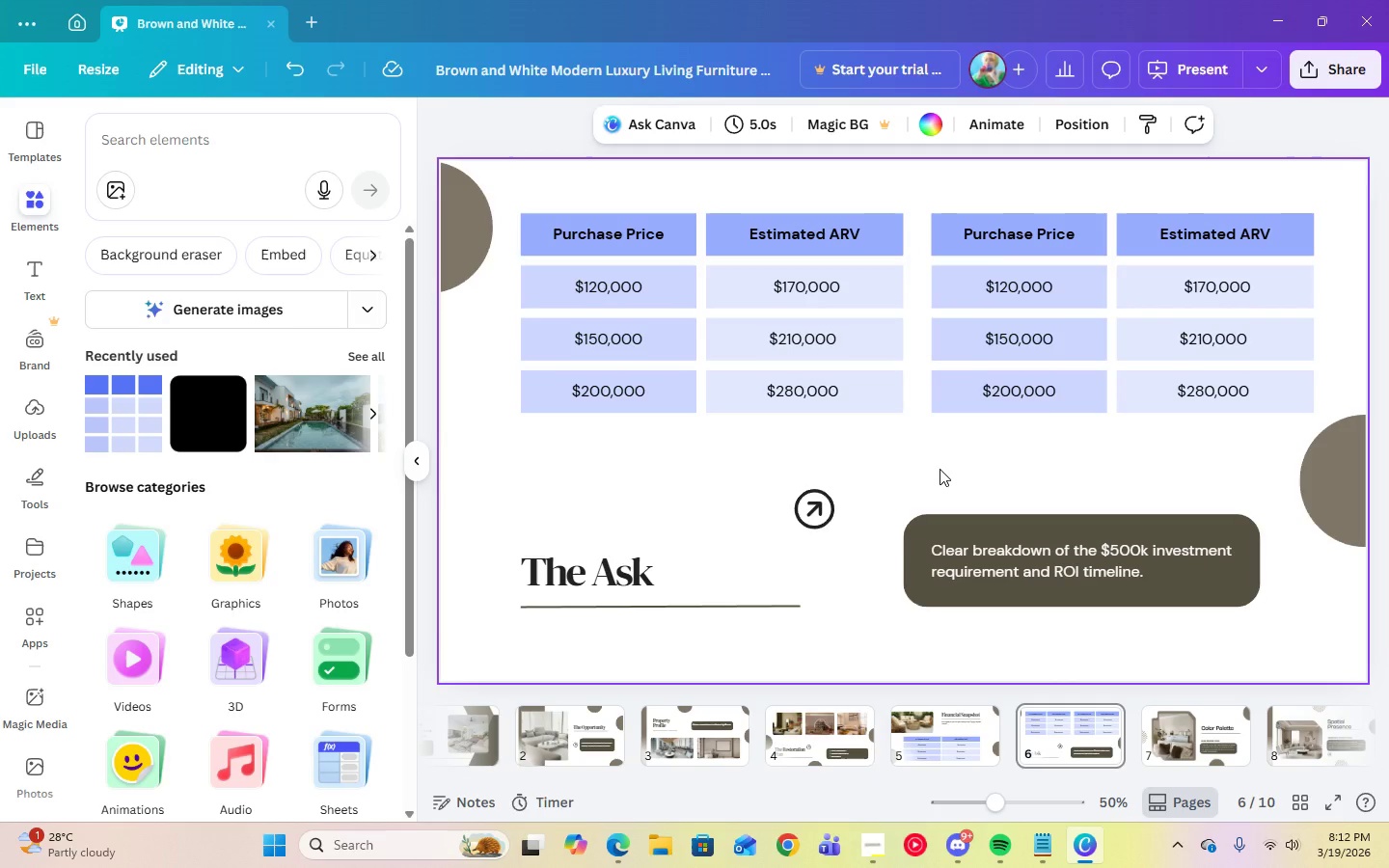 
wait(7.45)
 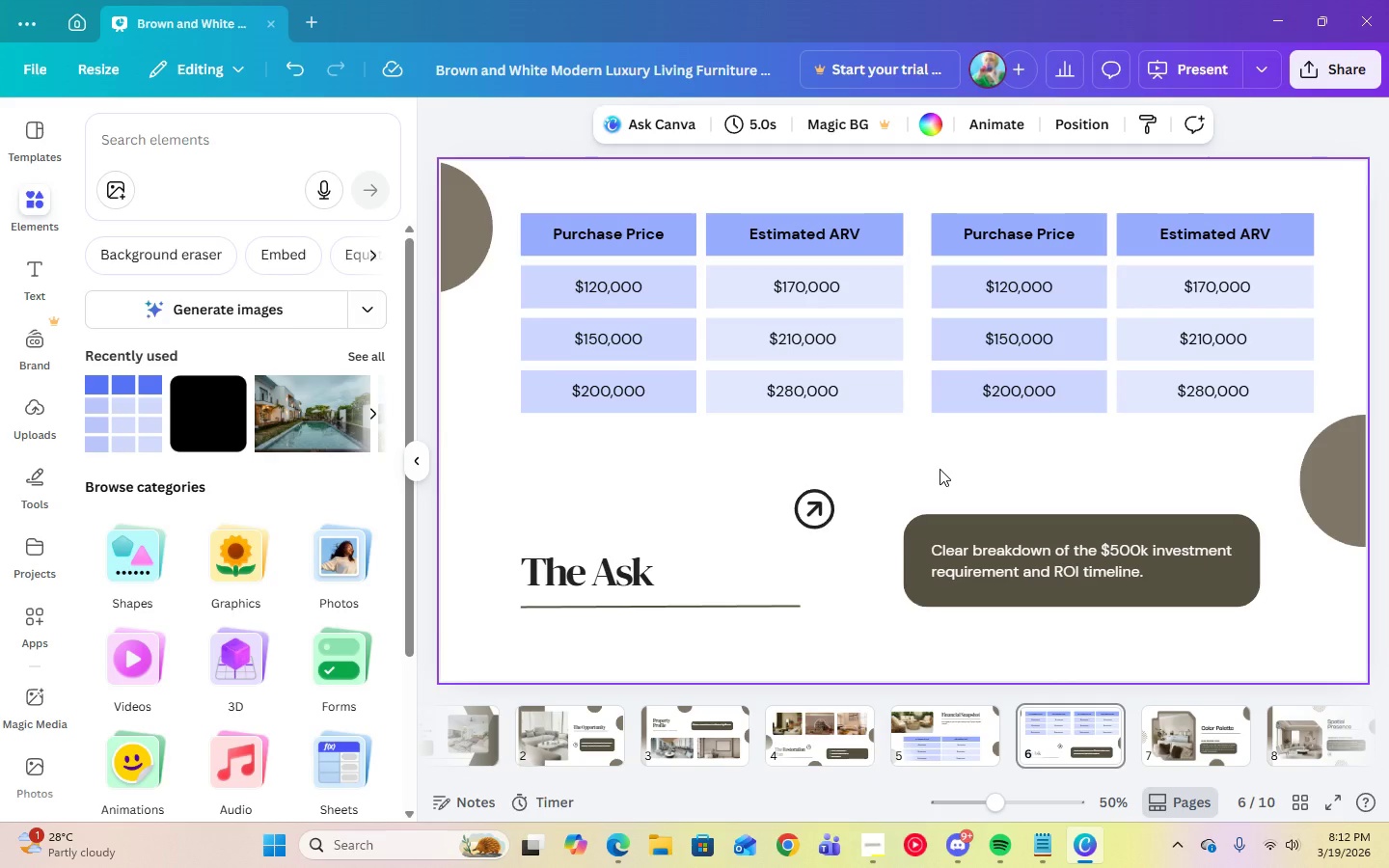 
left_click([1029, 842])
 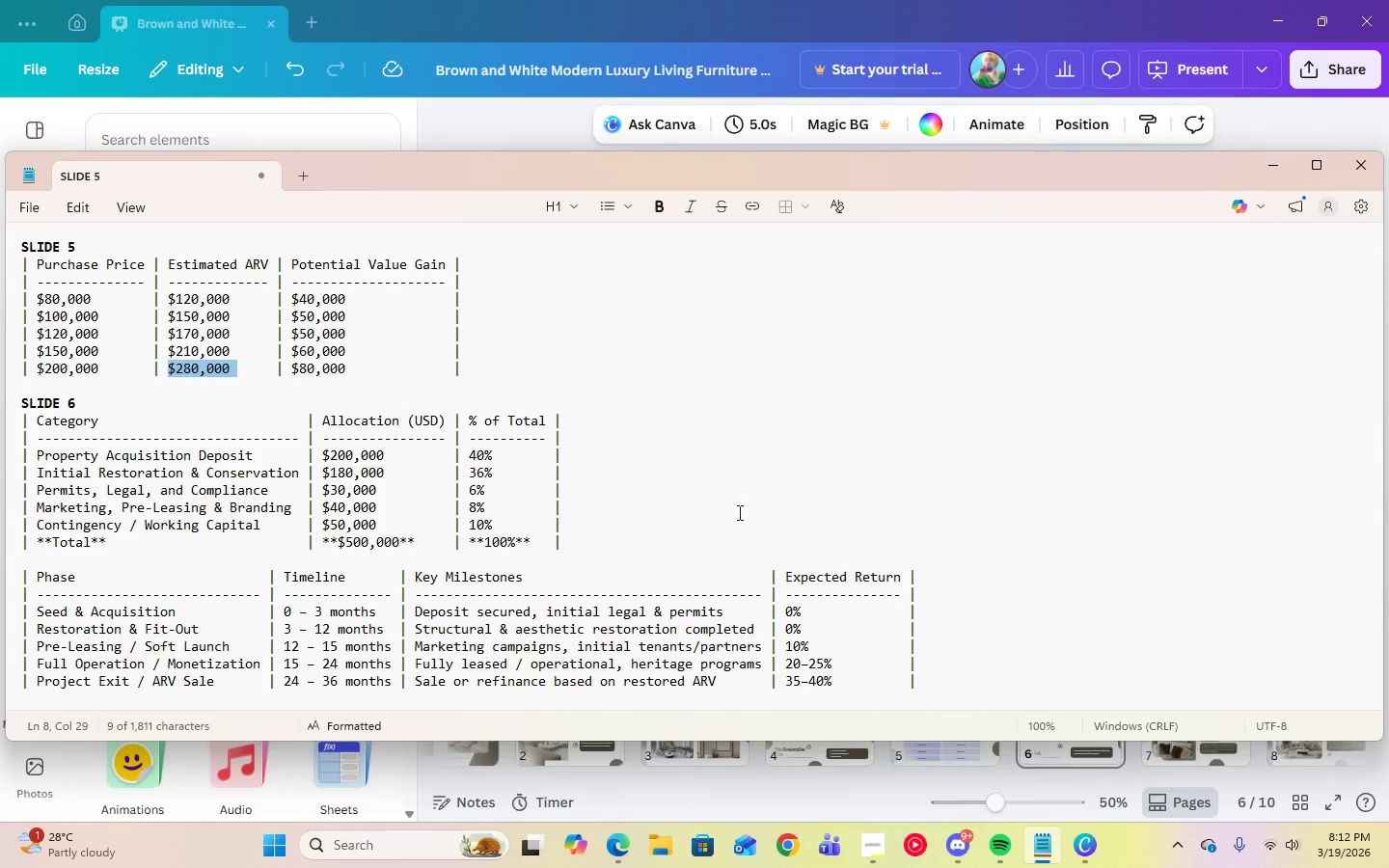 
scroll: coordinate [738, 510], scroll_direction: down, amount: 2.0
 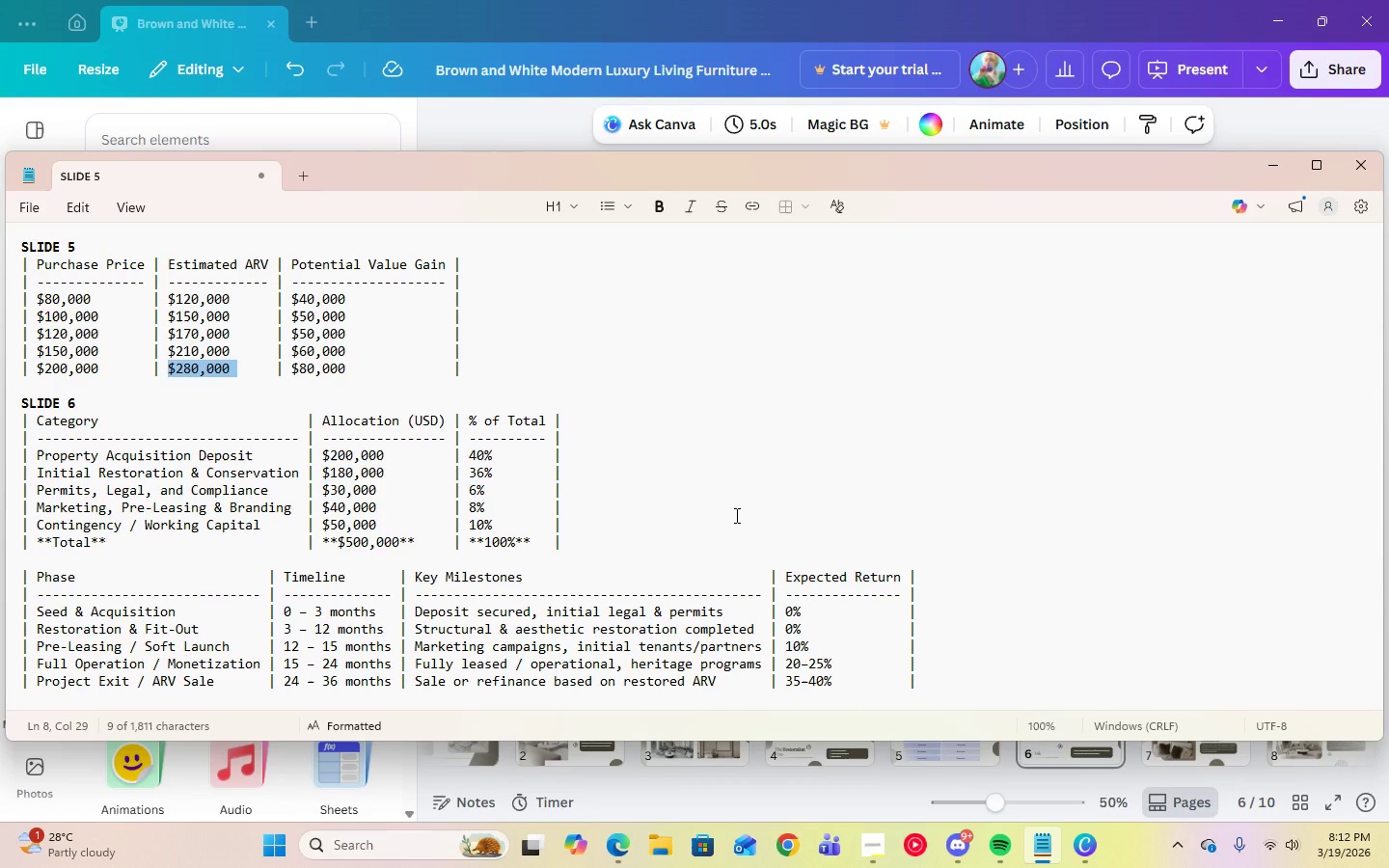 
wait(10.69)
 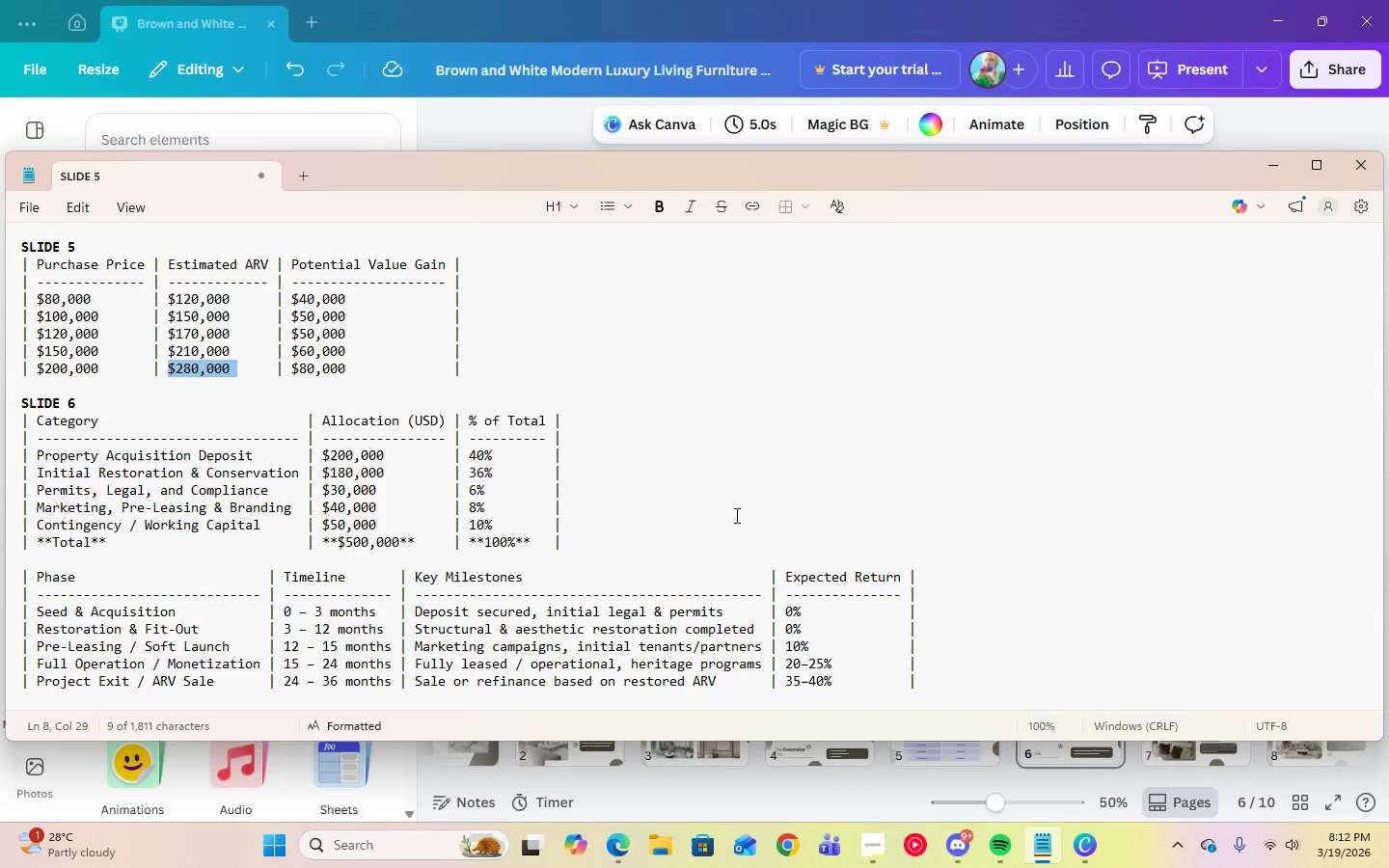 
left_click([1272, 167])
 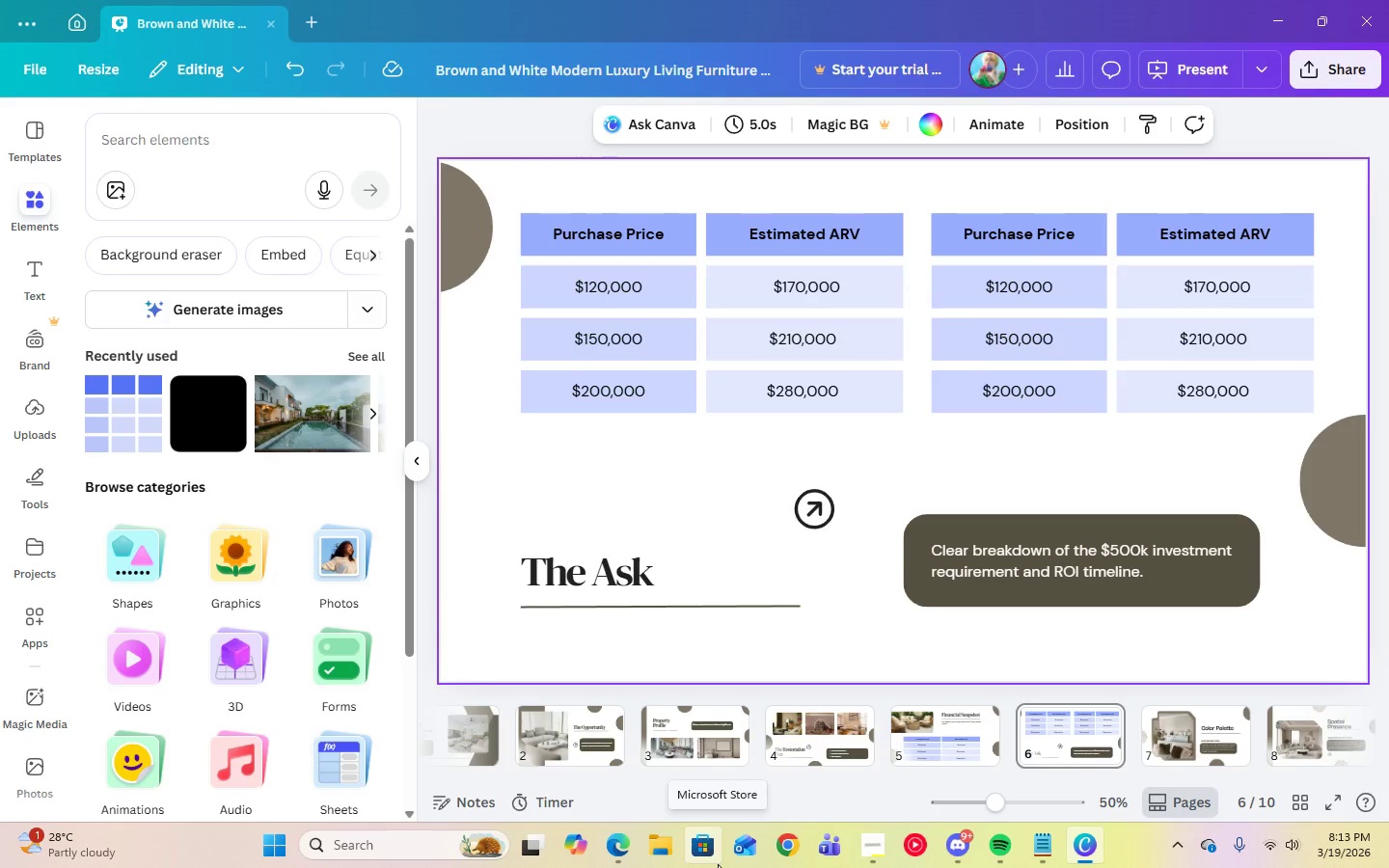 
wait(50.36)
 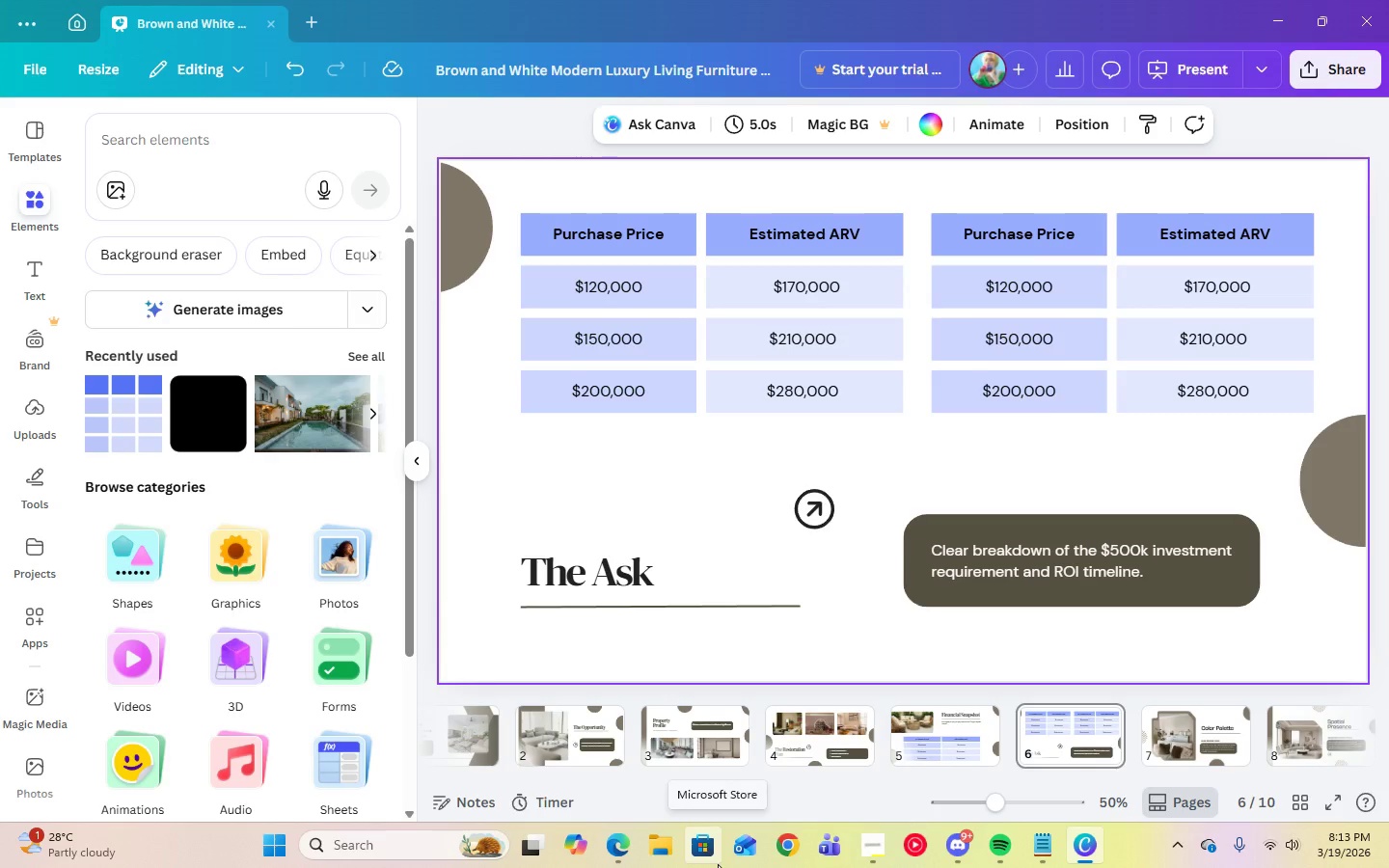 
left_click([856, 615])
 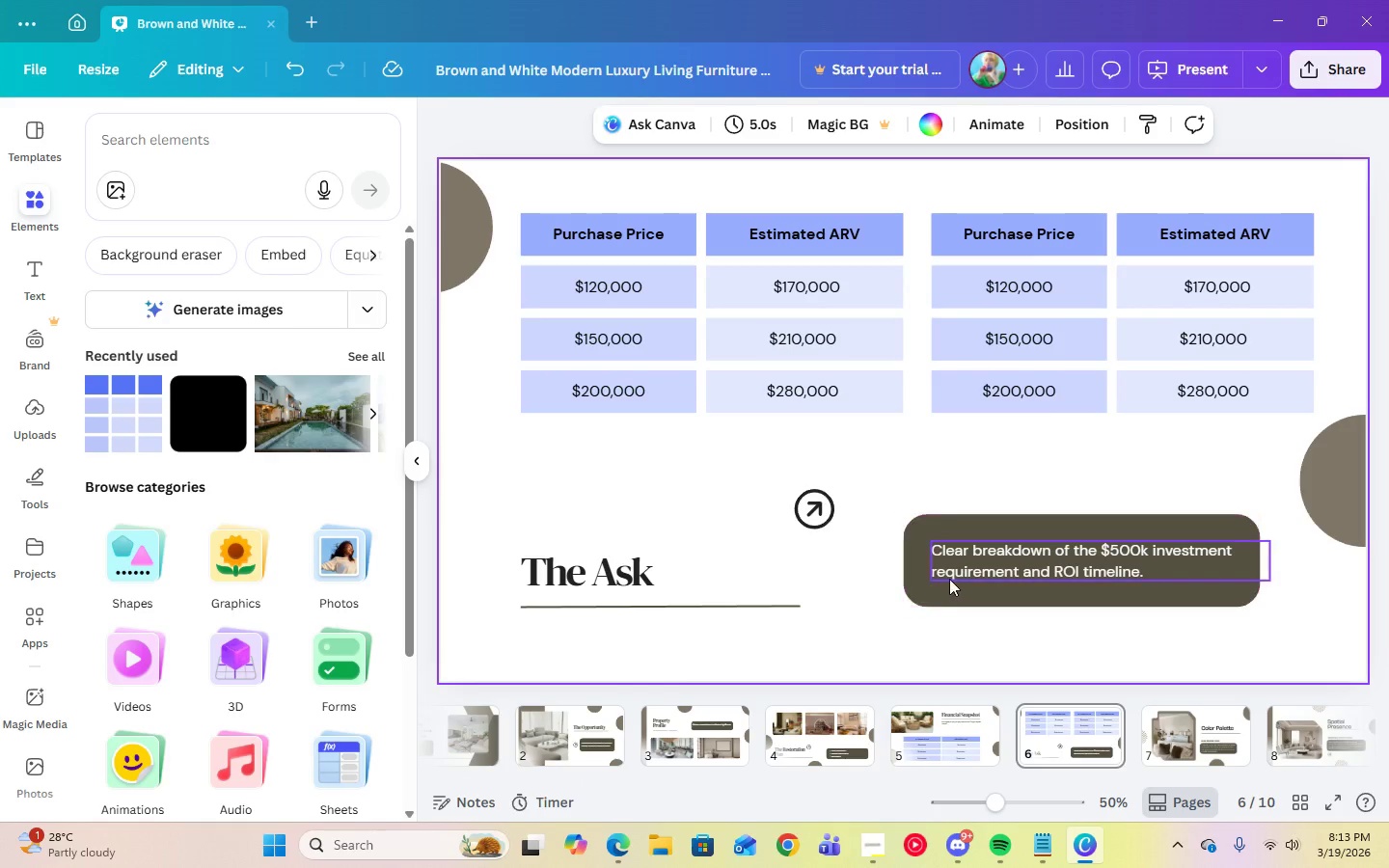 
left_click([954, 577])
 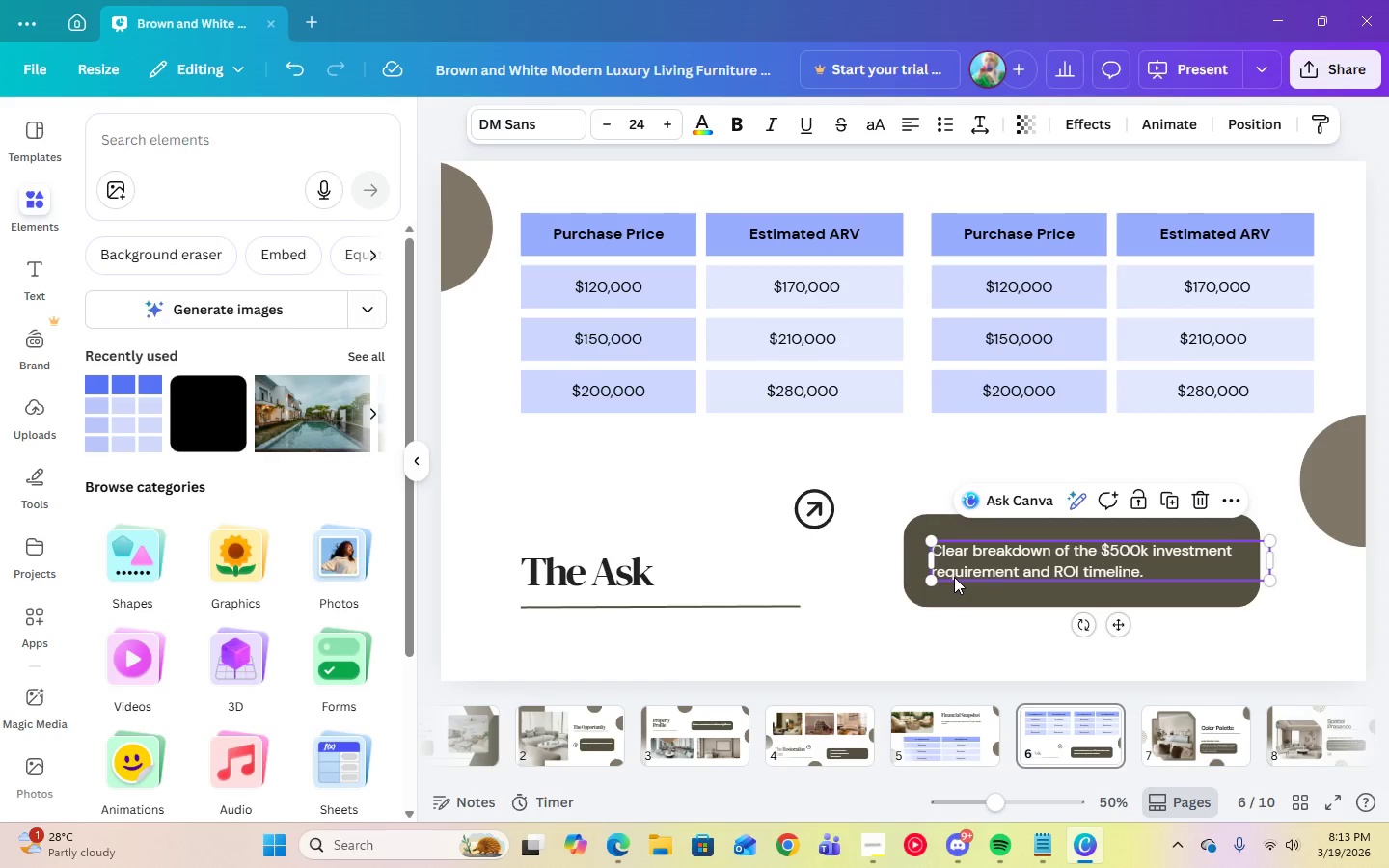 
wait(13.19)
 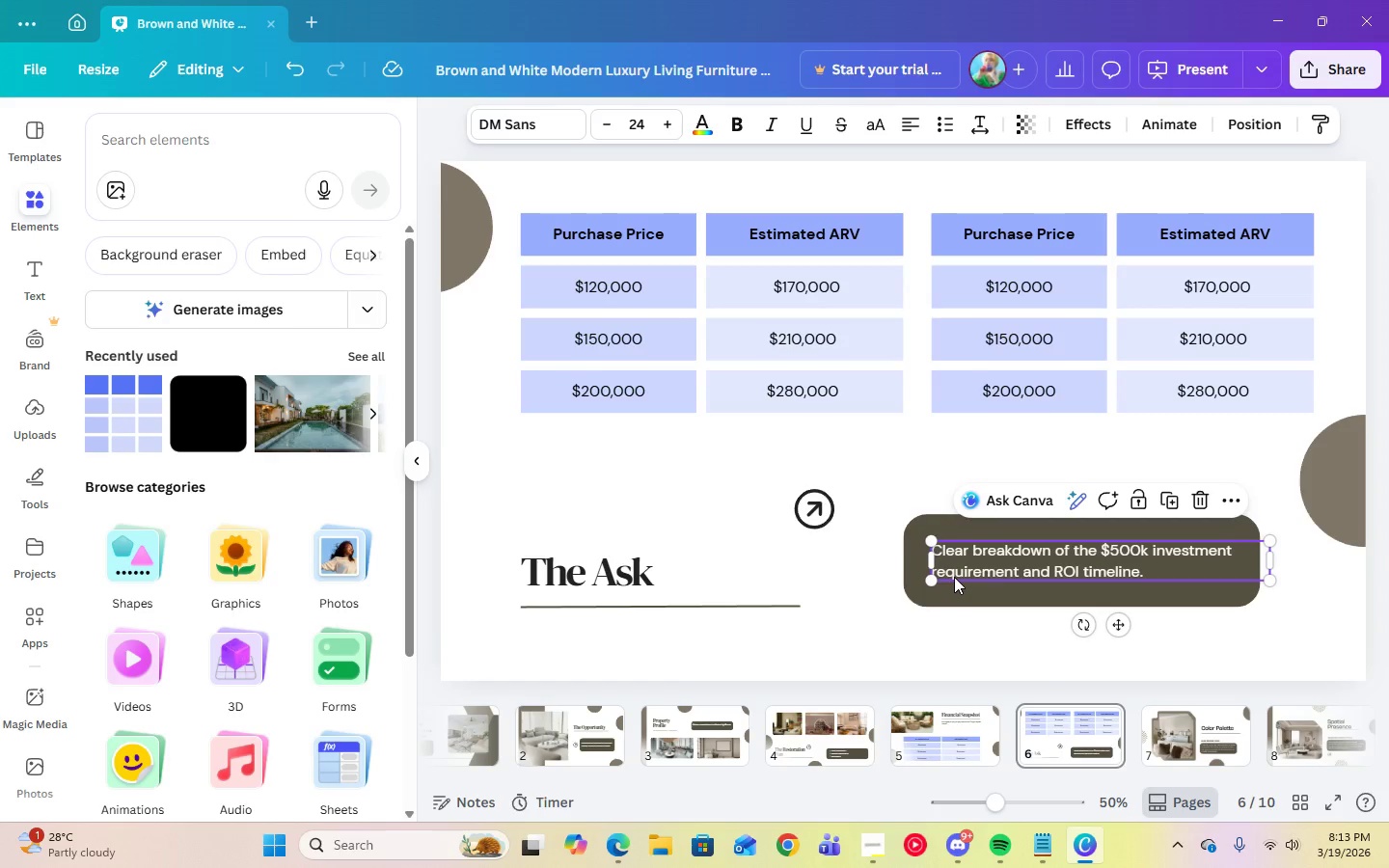 
left_click([876, 236])
 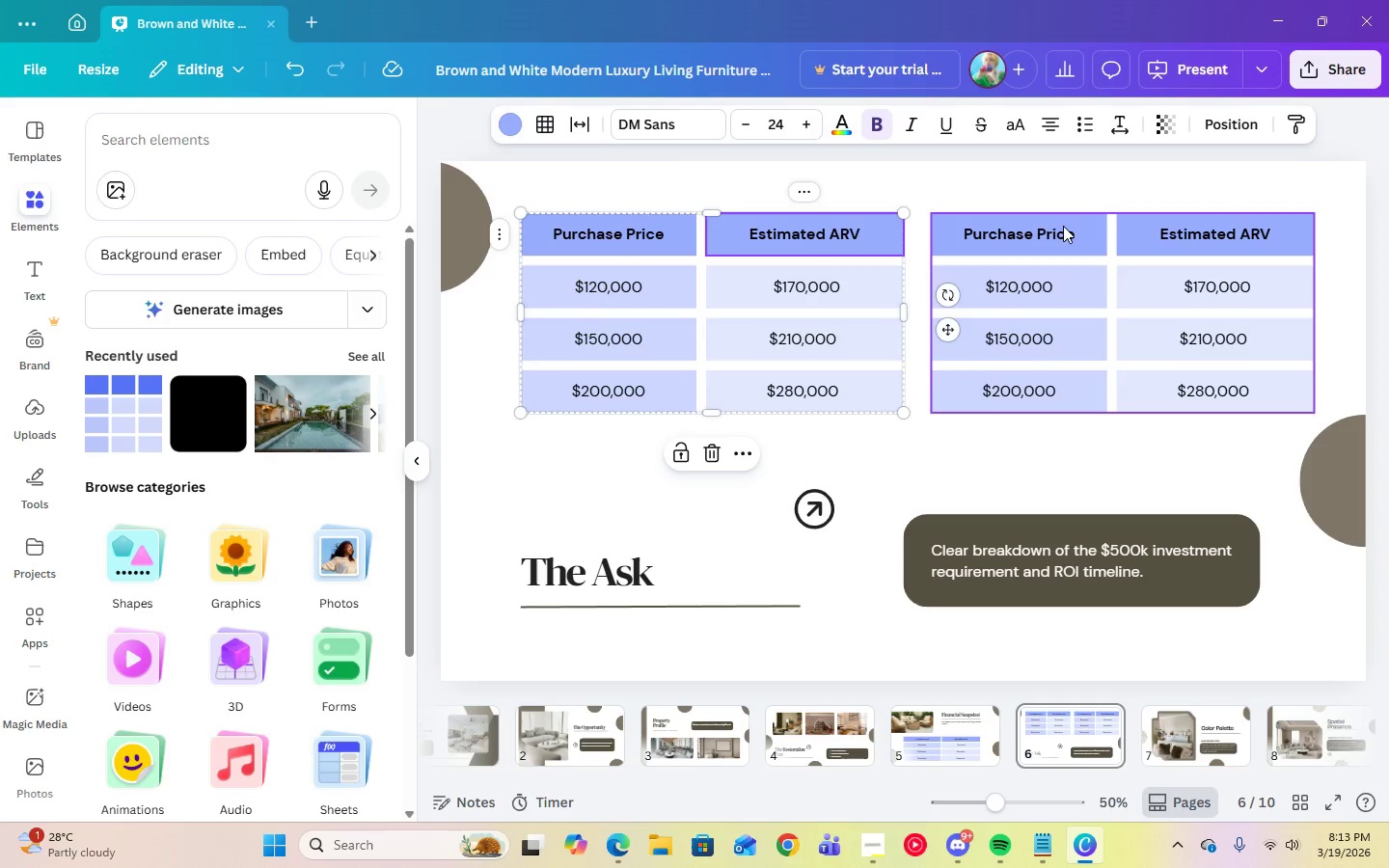 
left_click([1085, 231])
 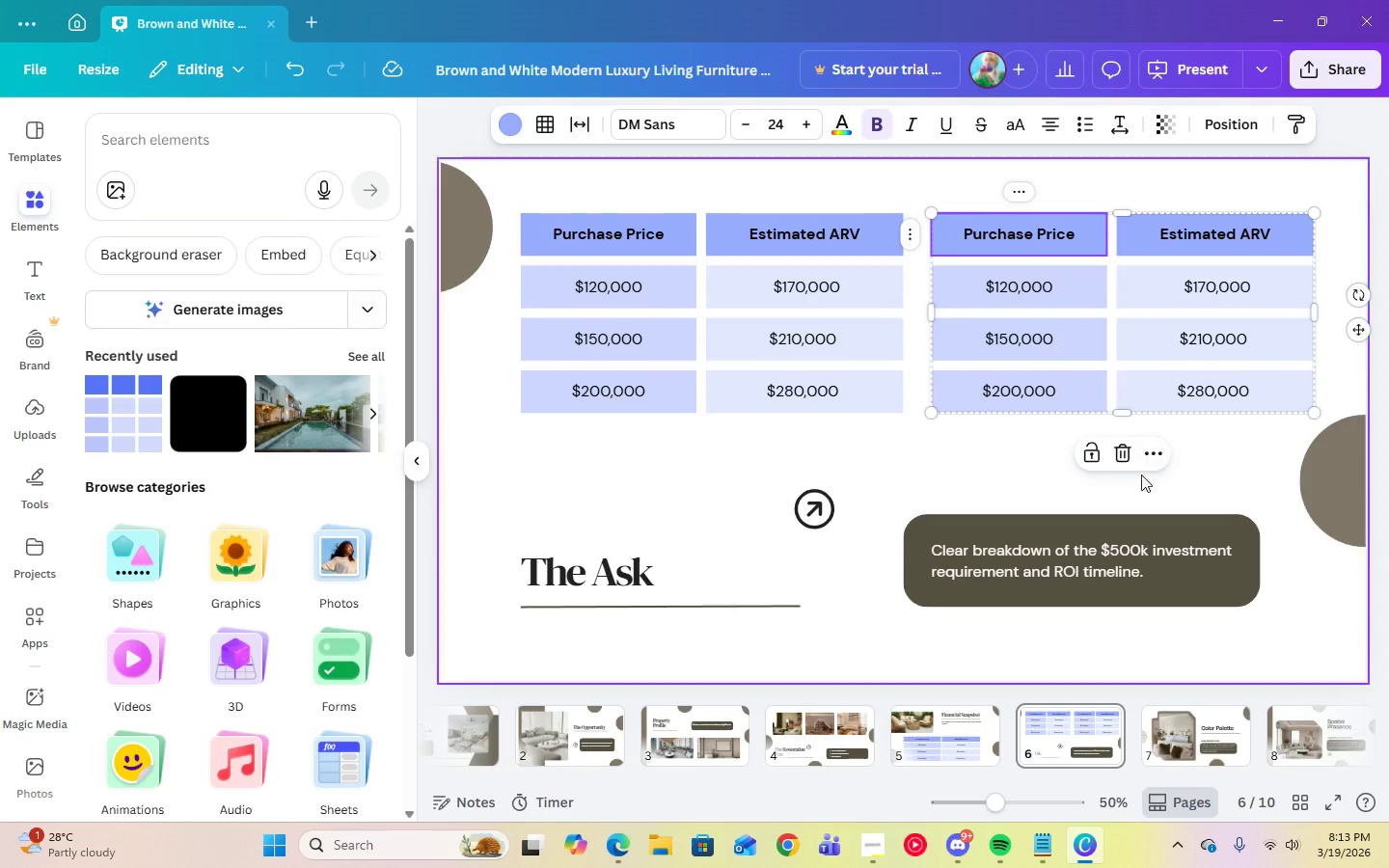 
left_click([1124, 461])
 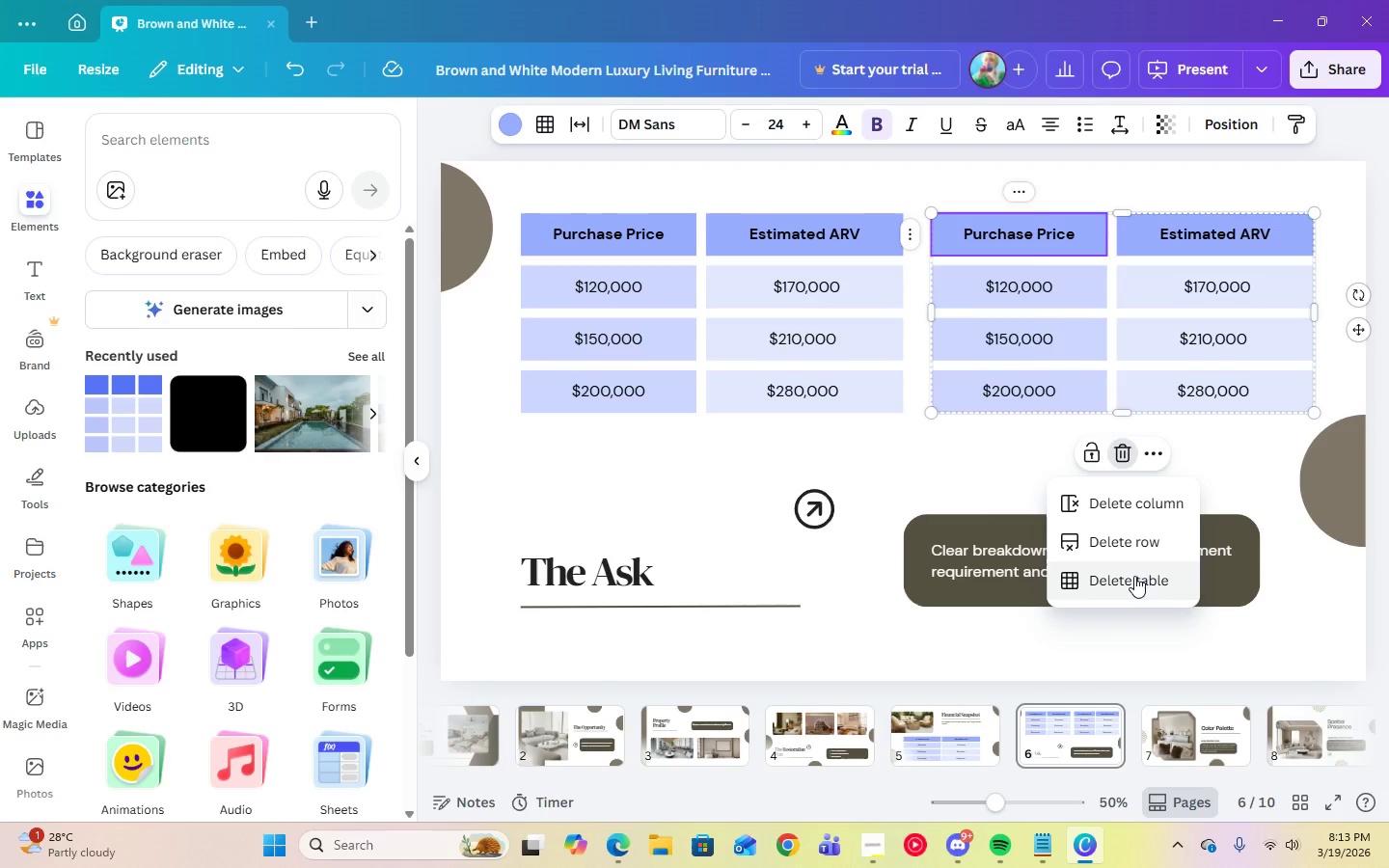 
left_click([1134, 576])
 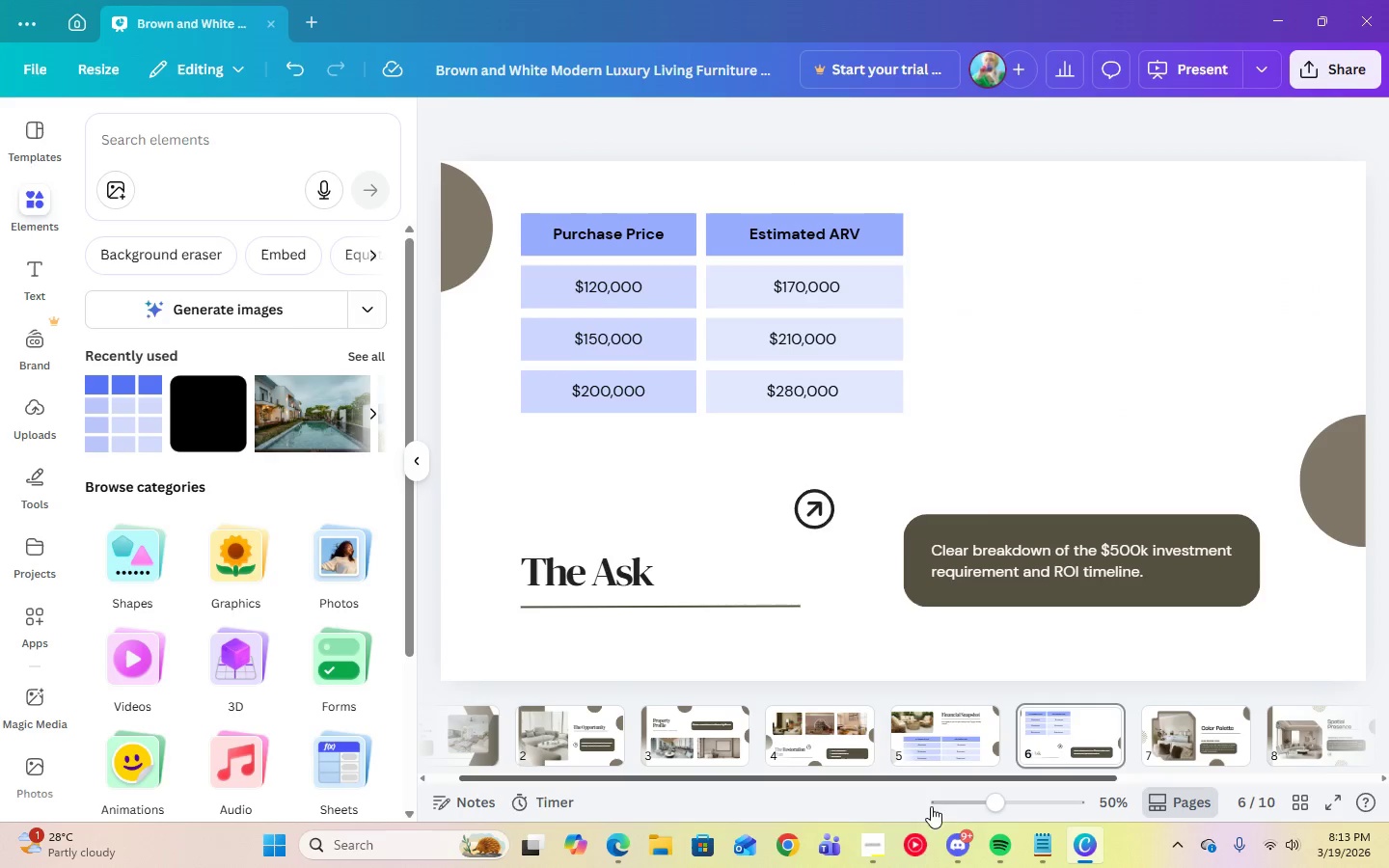 
left_click([1032, 857])
 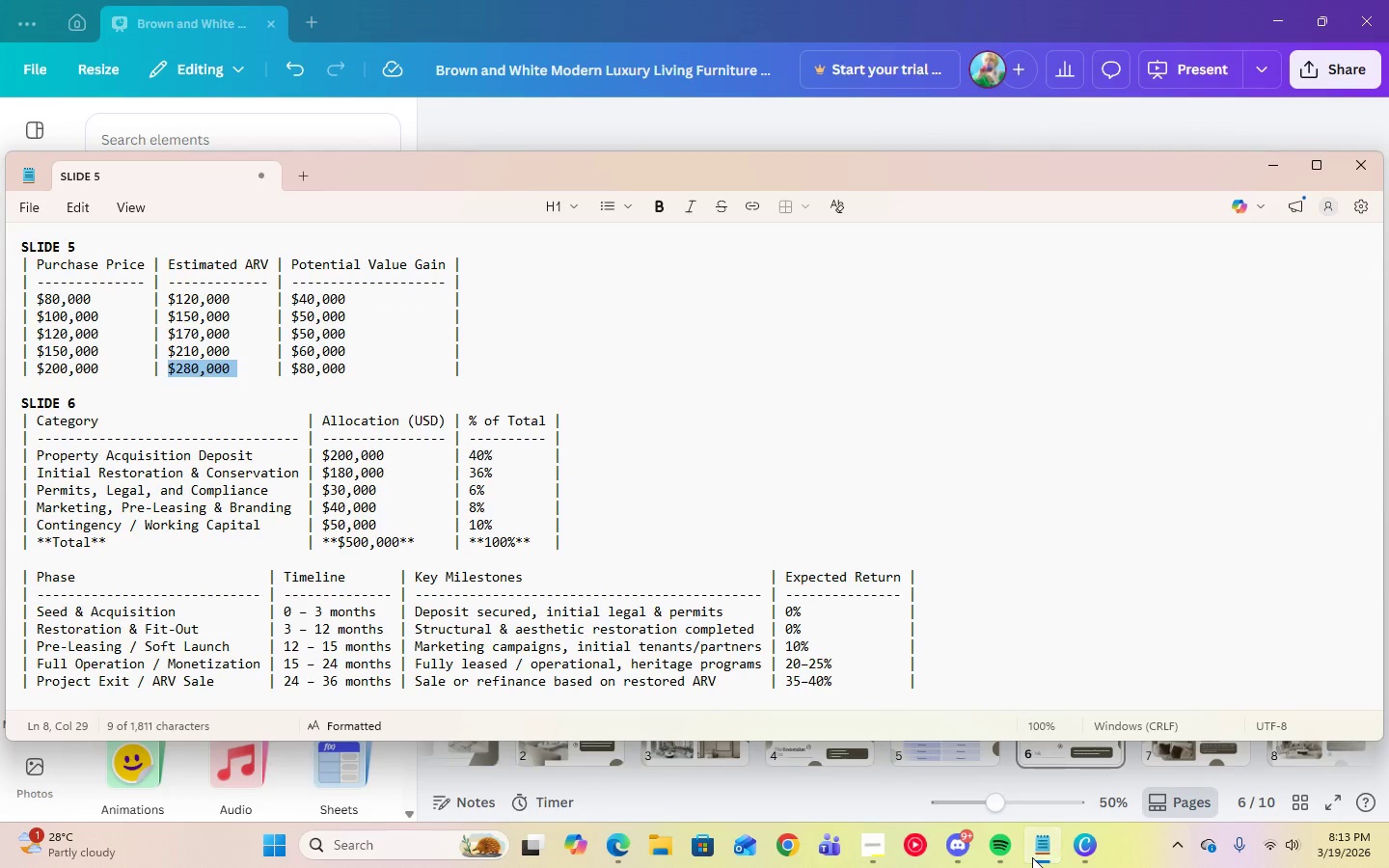 
double_click([1032, 857])
 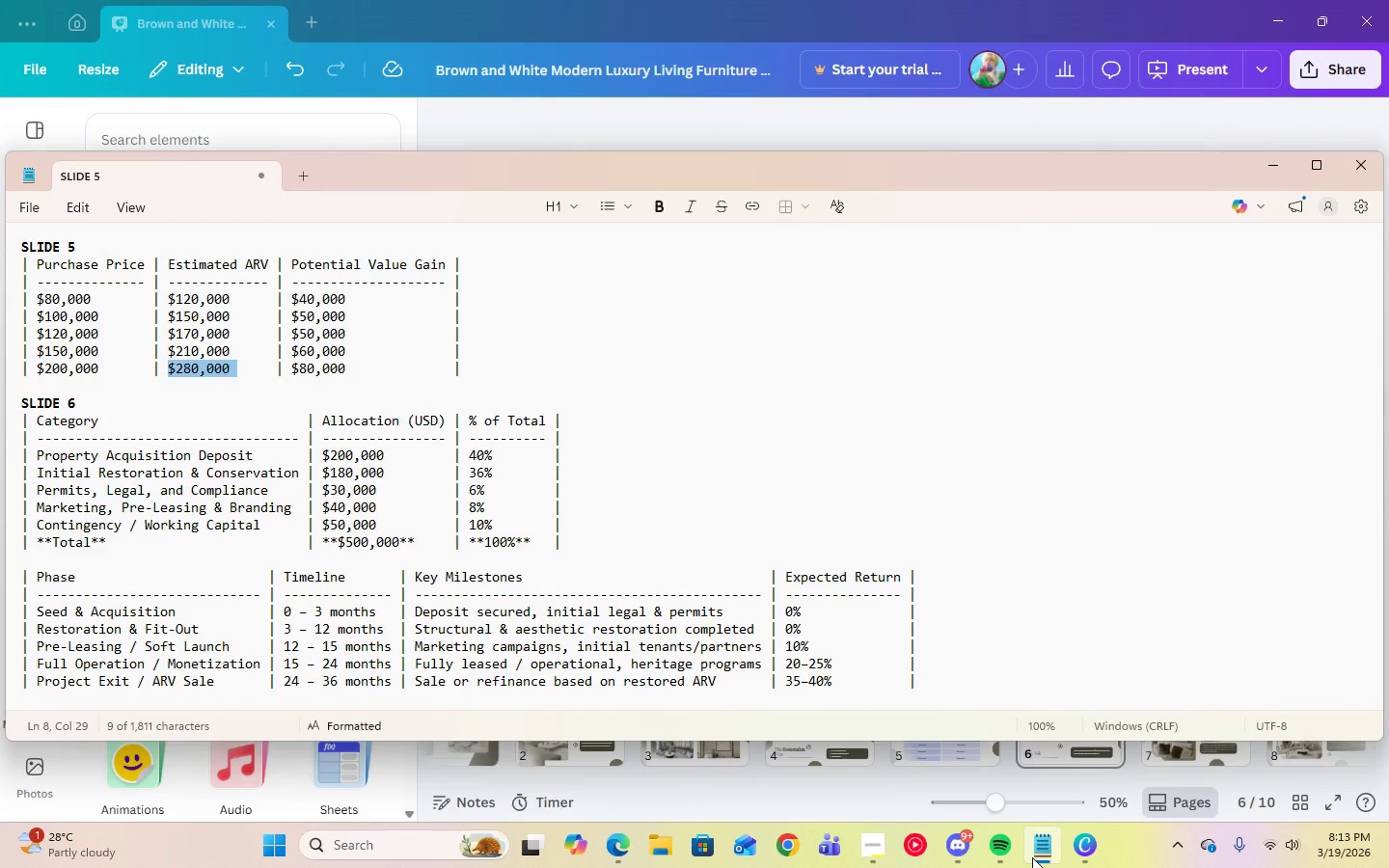 
left_click([1032, 857])
 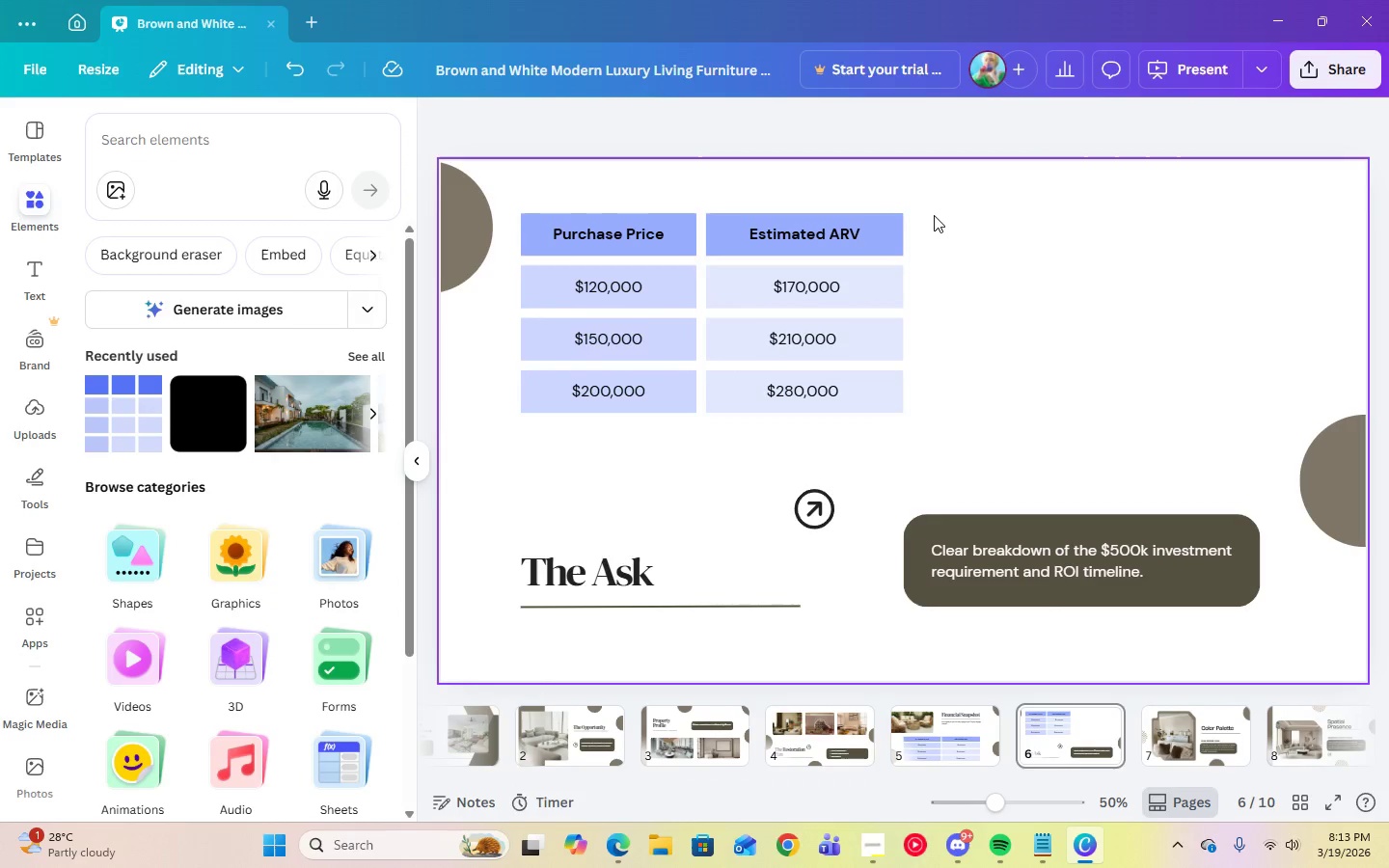 
left_click([885, 228])
 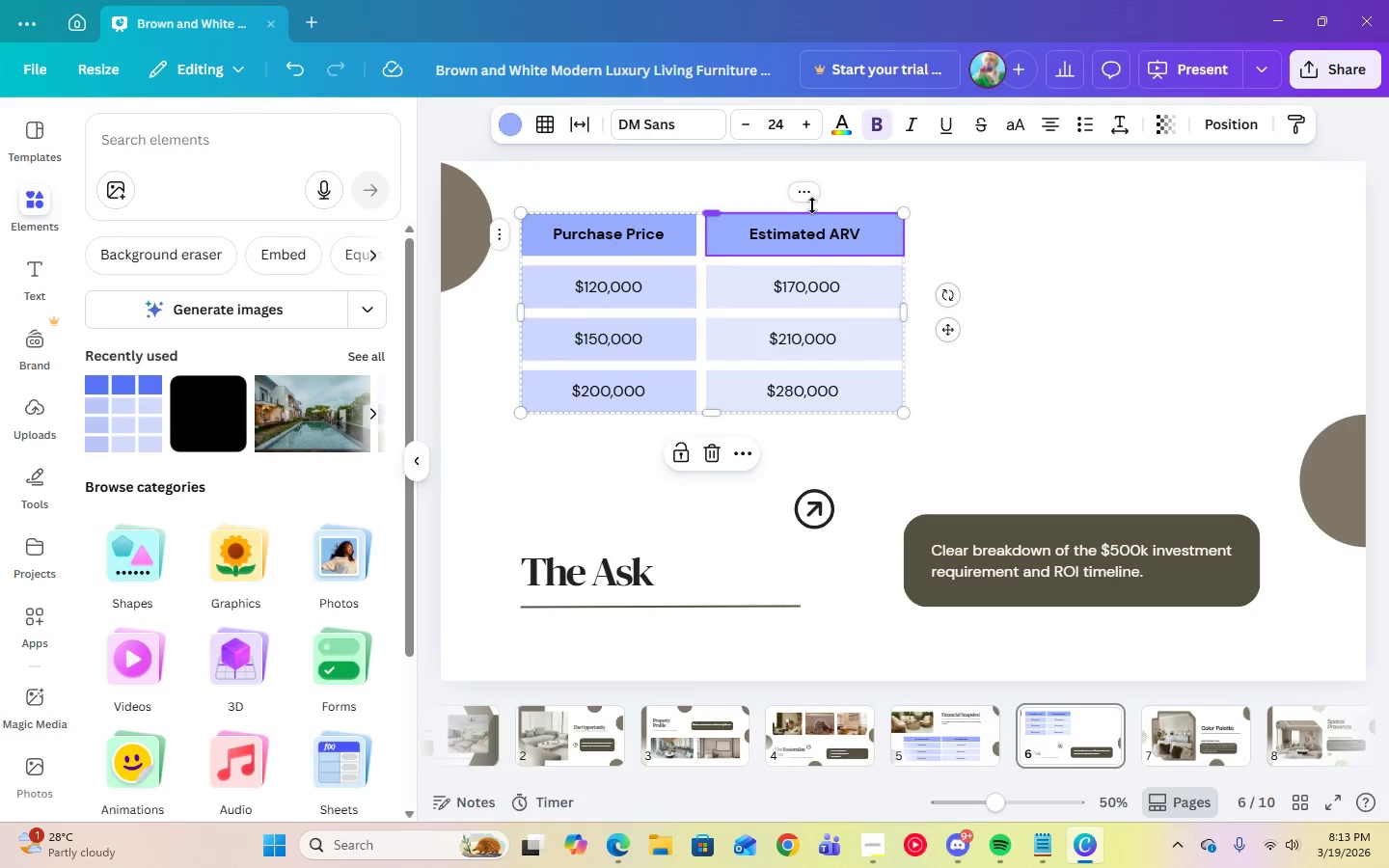 
left_click([809, 197])
 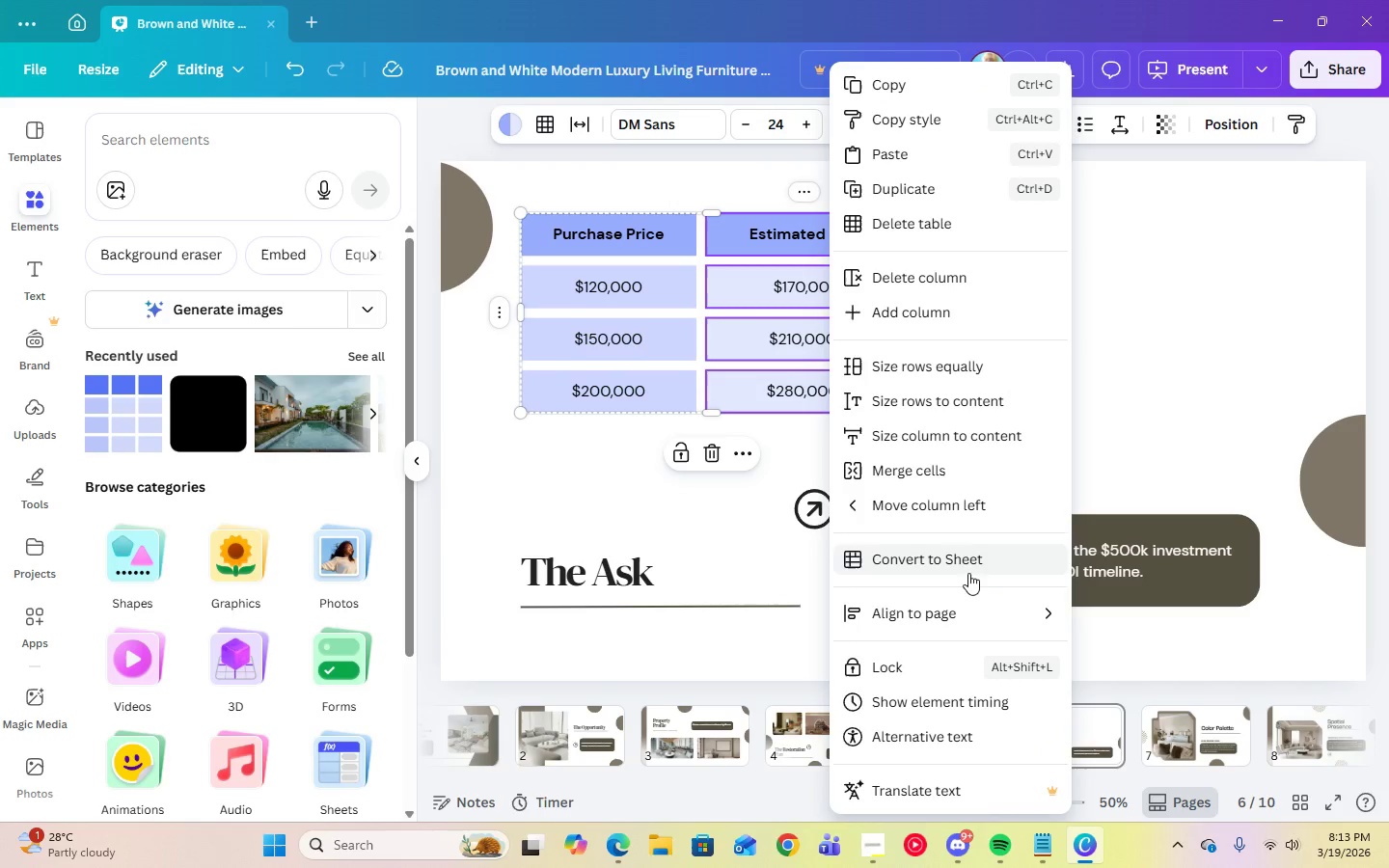 
left_click([912, 309])
 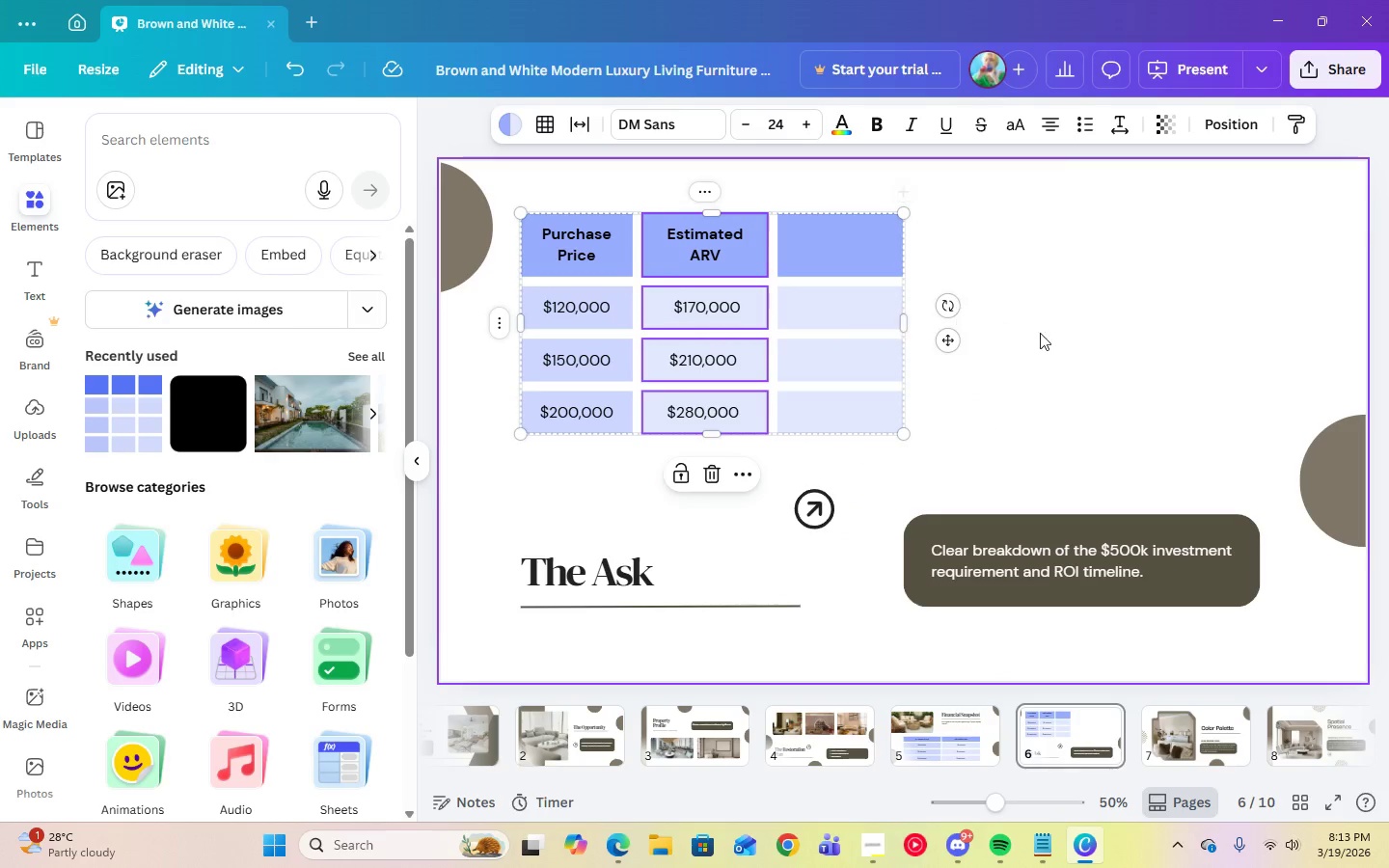 
left_click([1088, 337])
 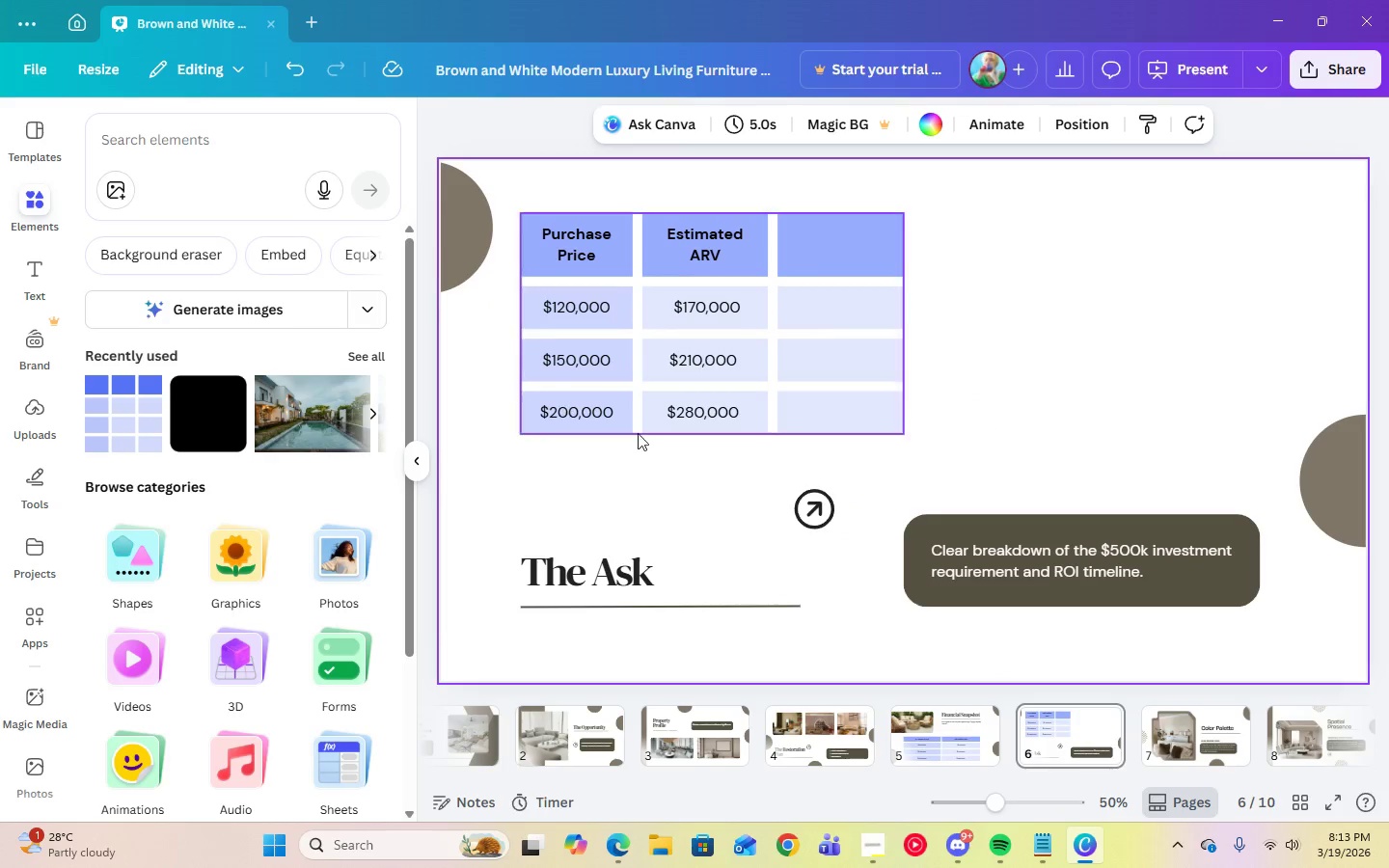 
left_click([554, 256])
 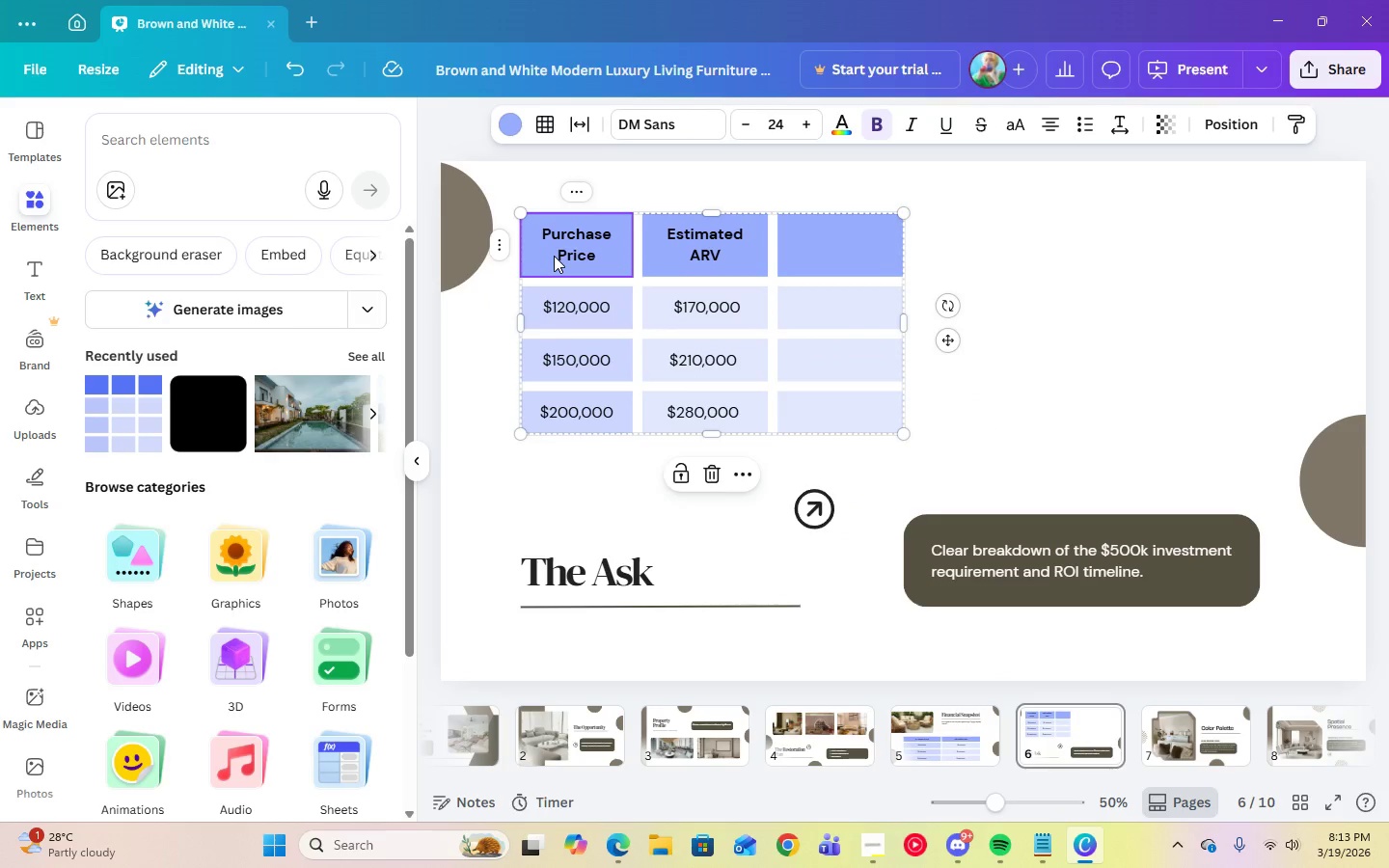 
left_click([554, 256])
 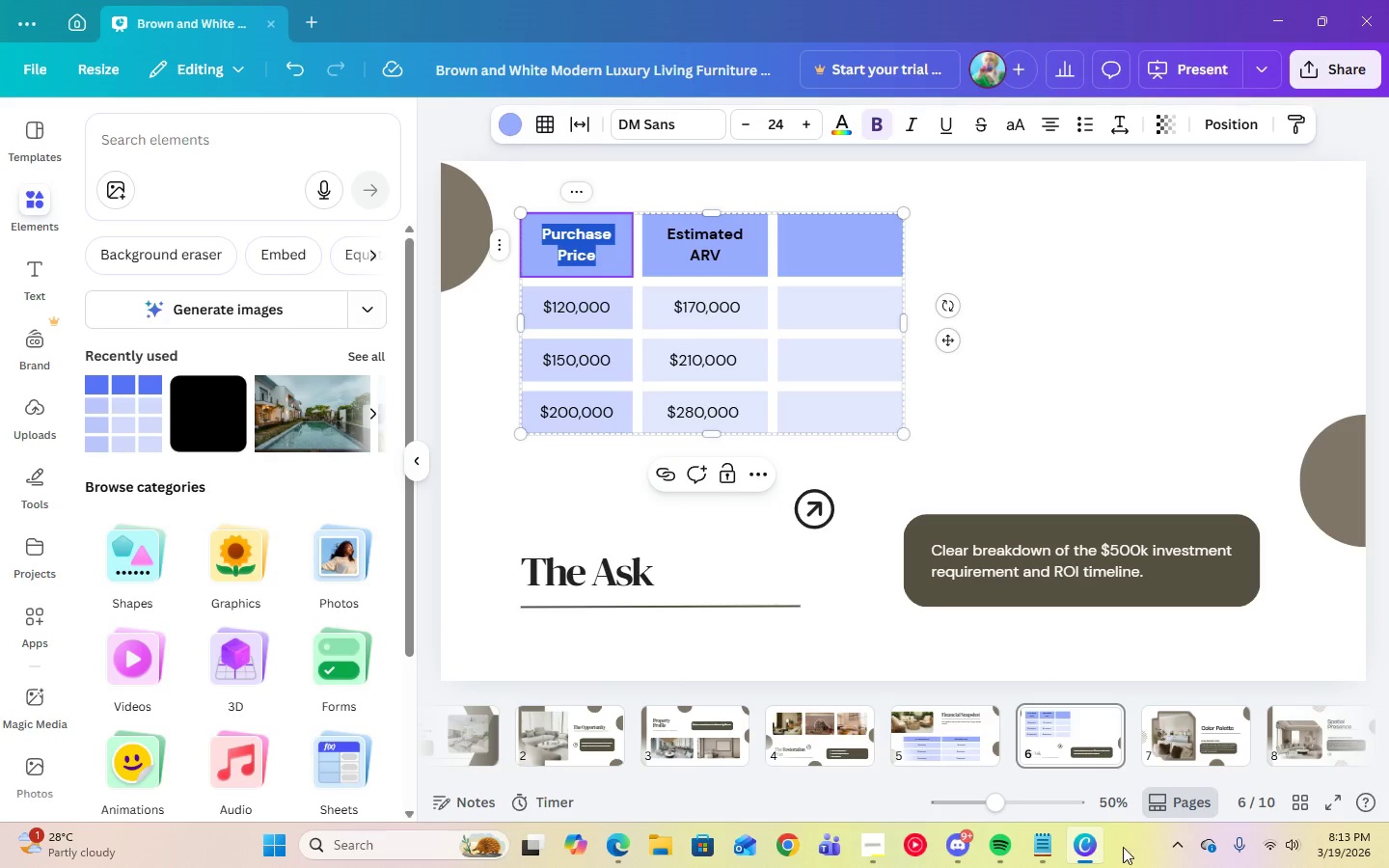 
left_click([1052, 851])
 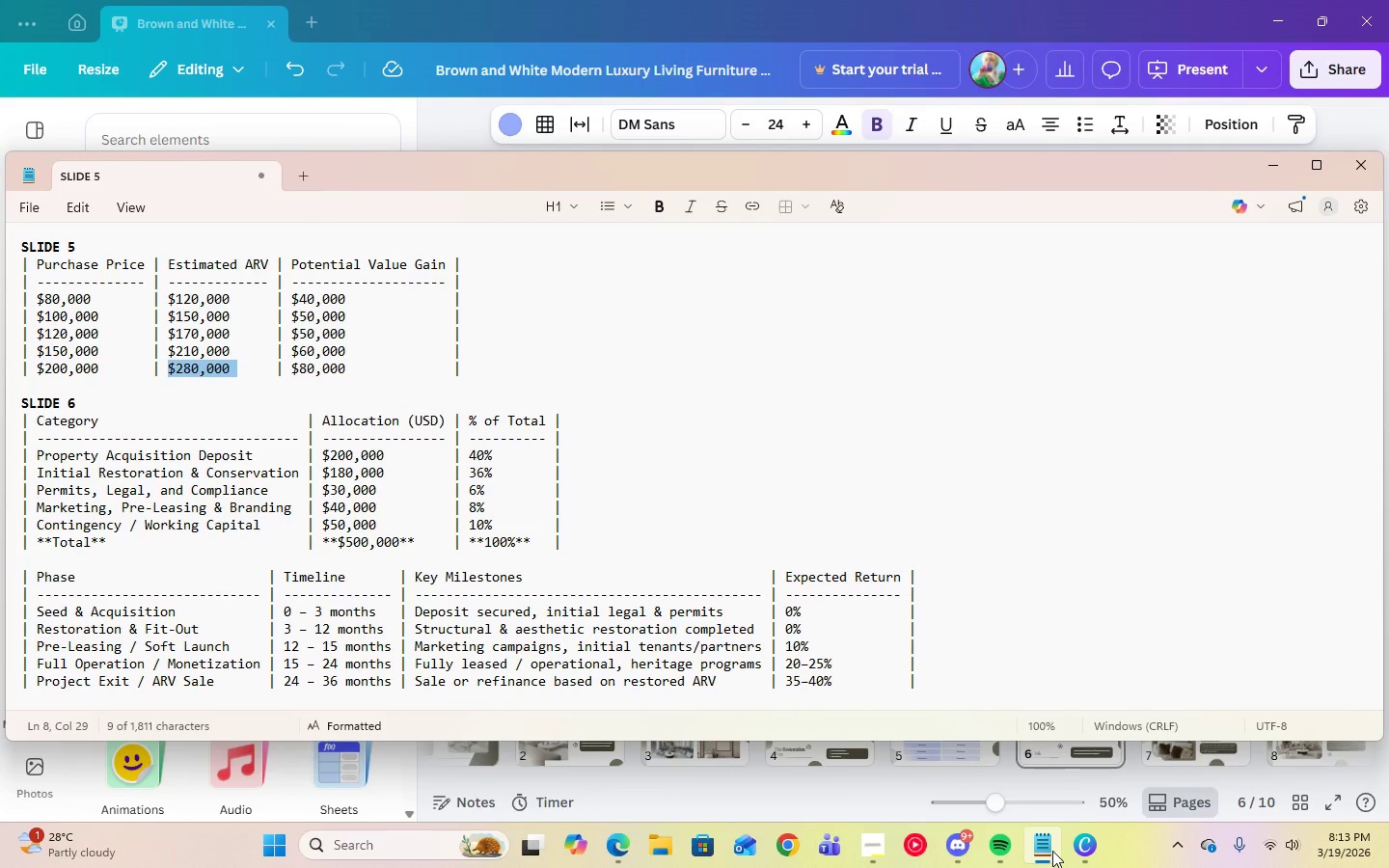 
left_click([1052, 851])
 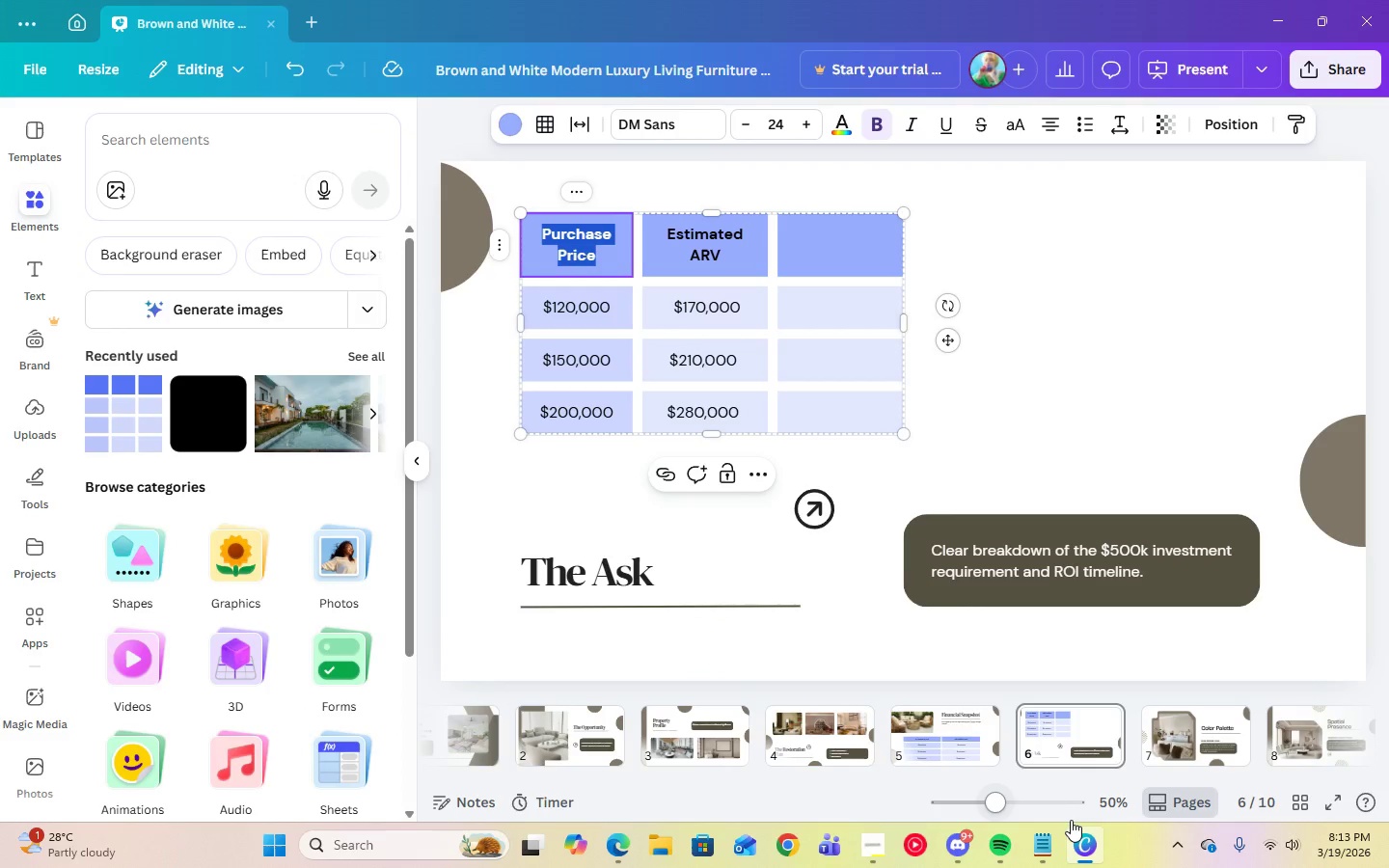 
key(Tab)
 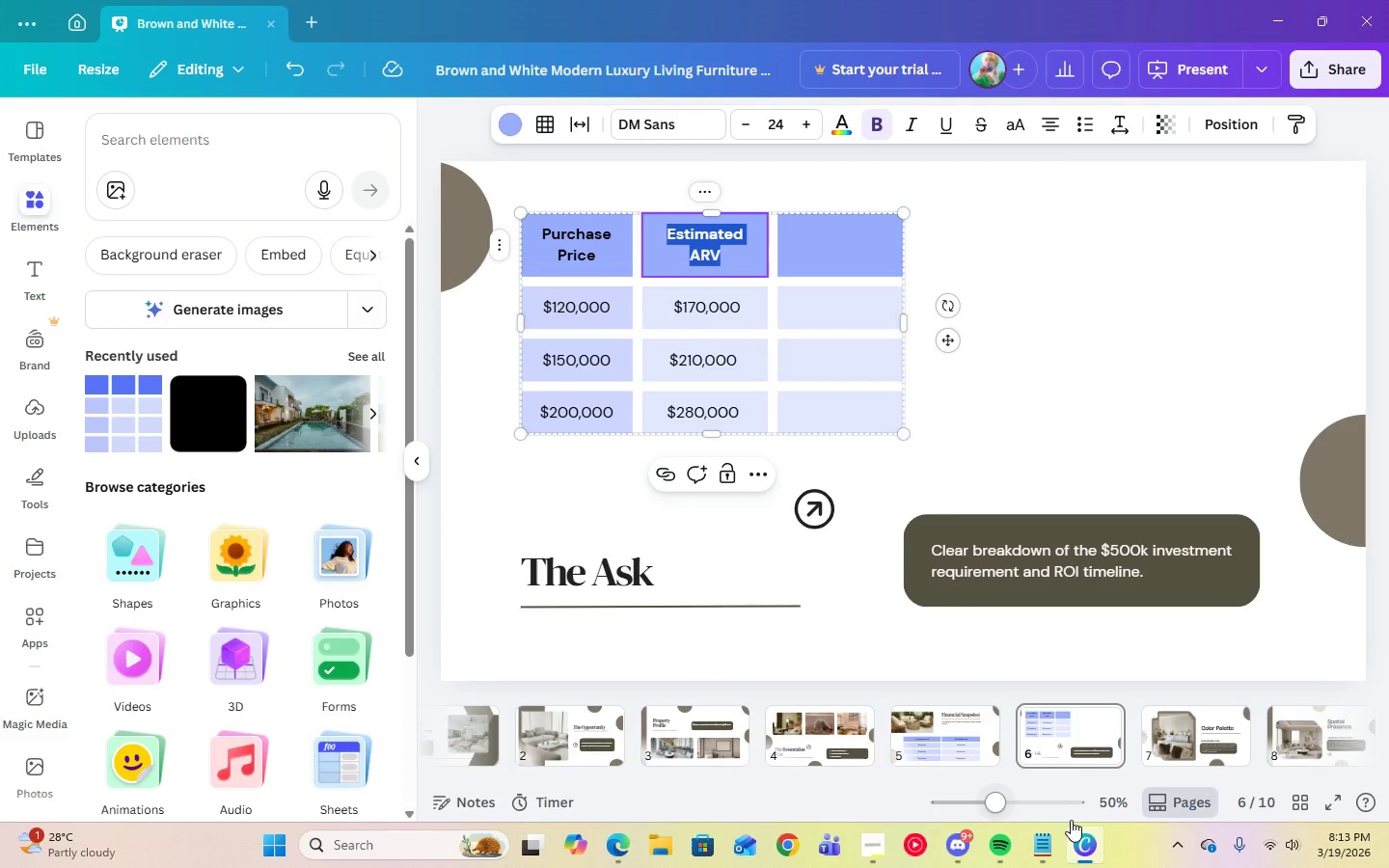 
key(Tab)
 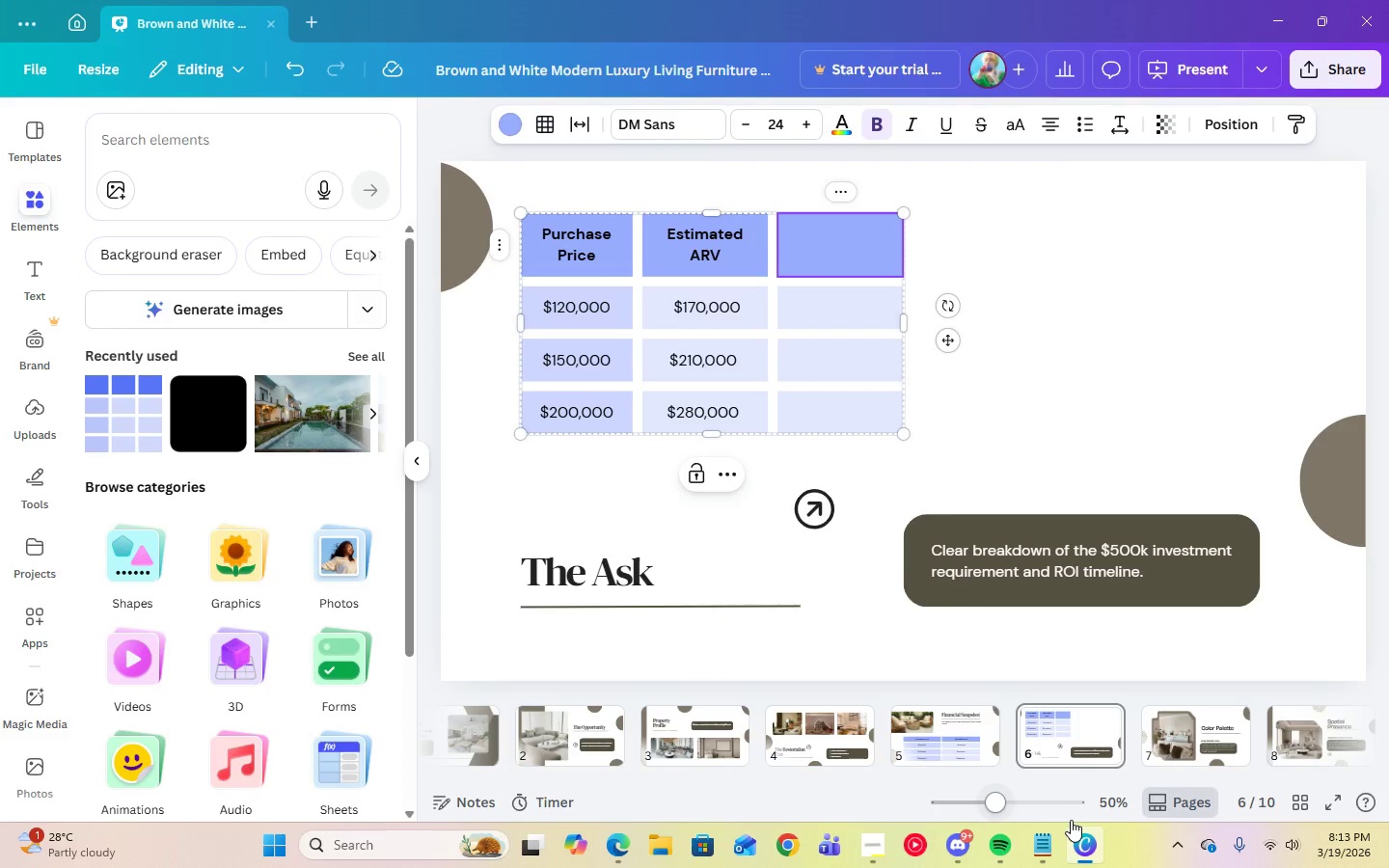 
key(ArrowLeft)
 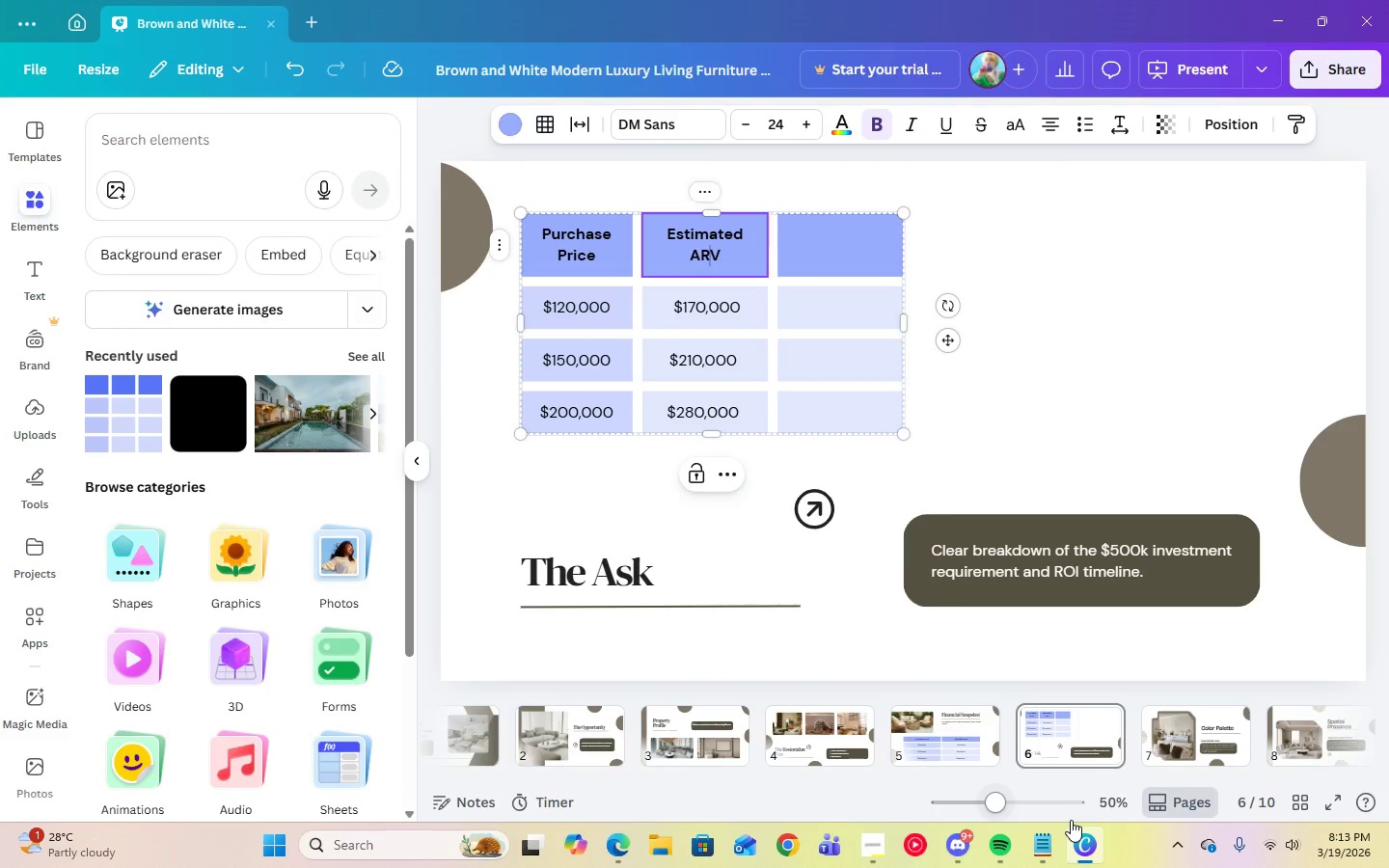 
key(ArrowLeft)
 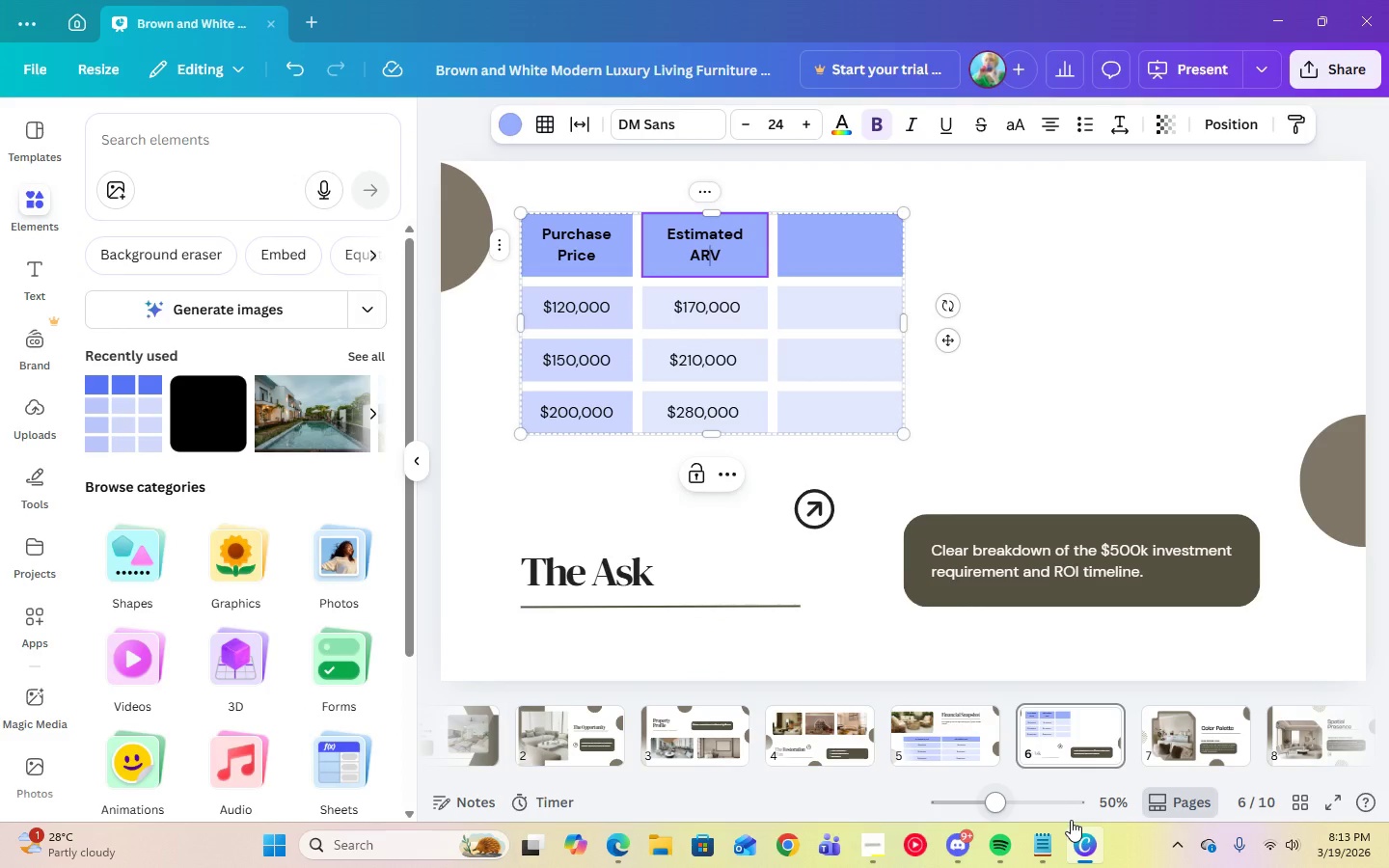 
key(ArrowLeft)
 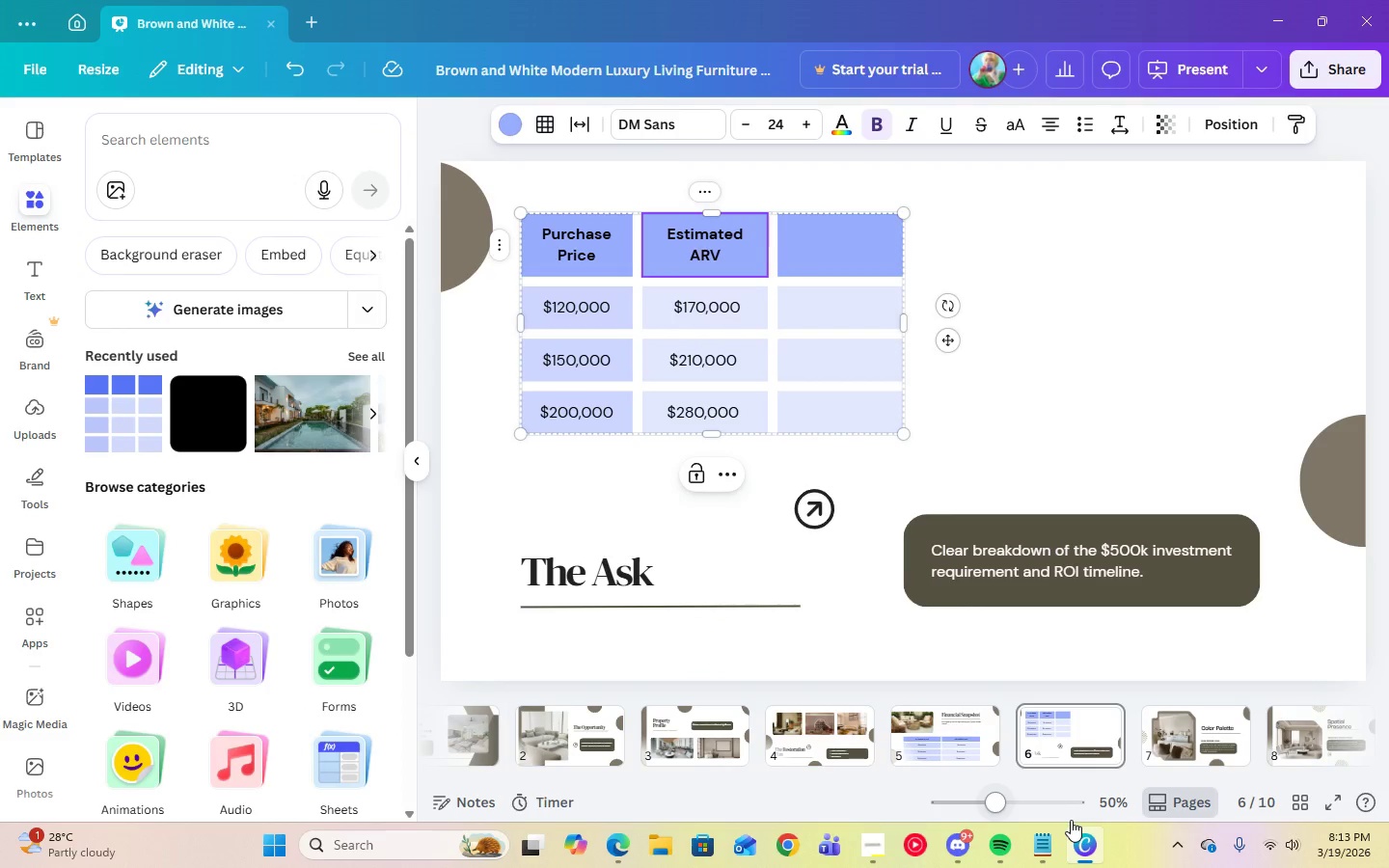 
key(ArrowLeft)
 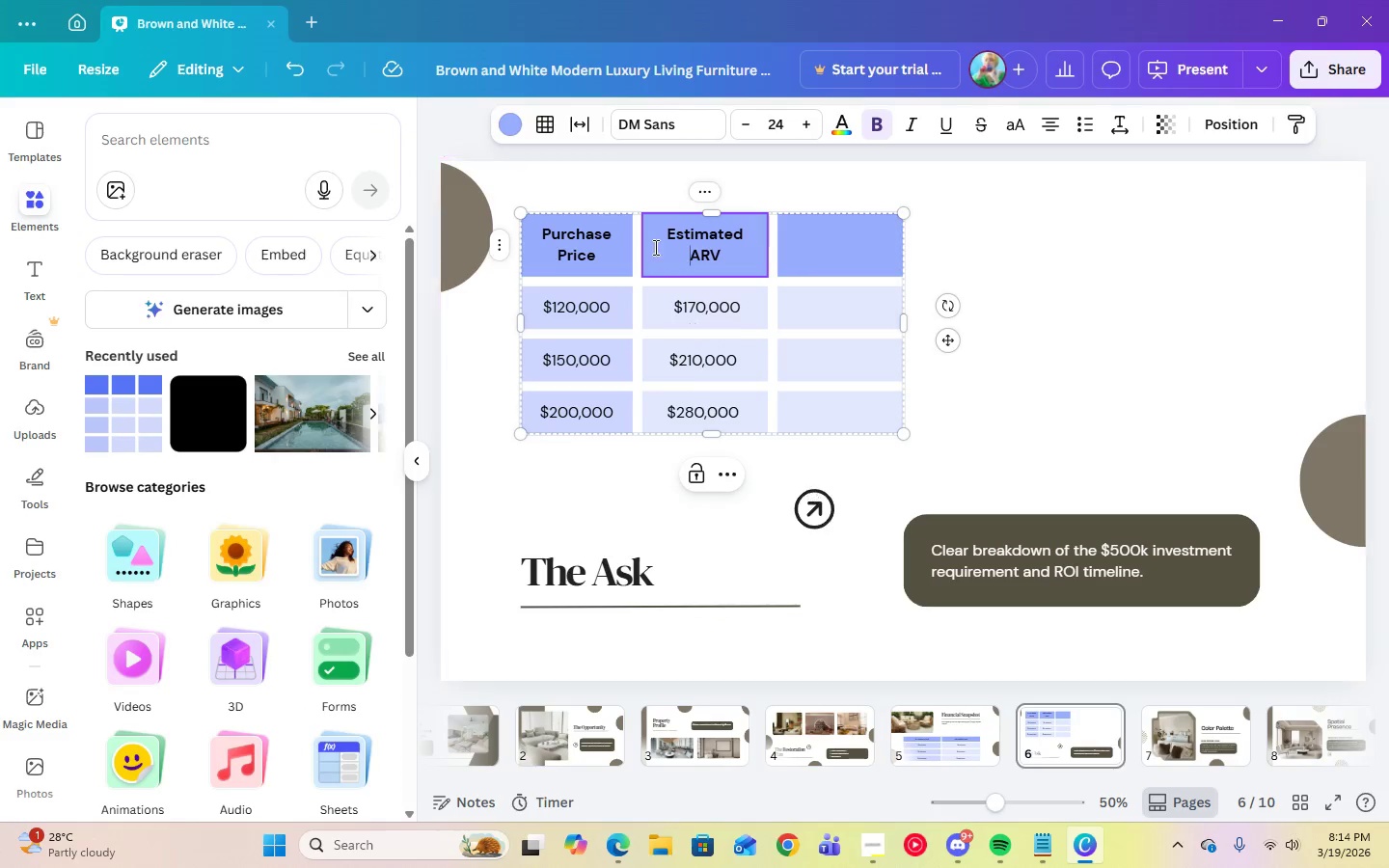 
left_click([609, 239])
 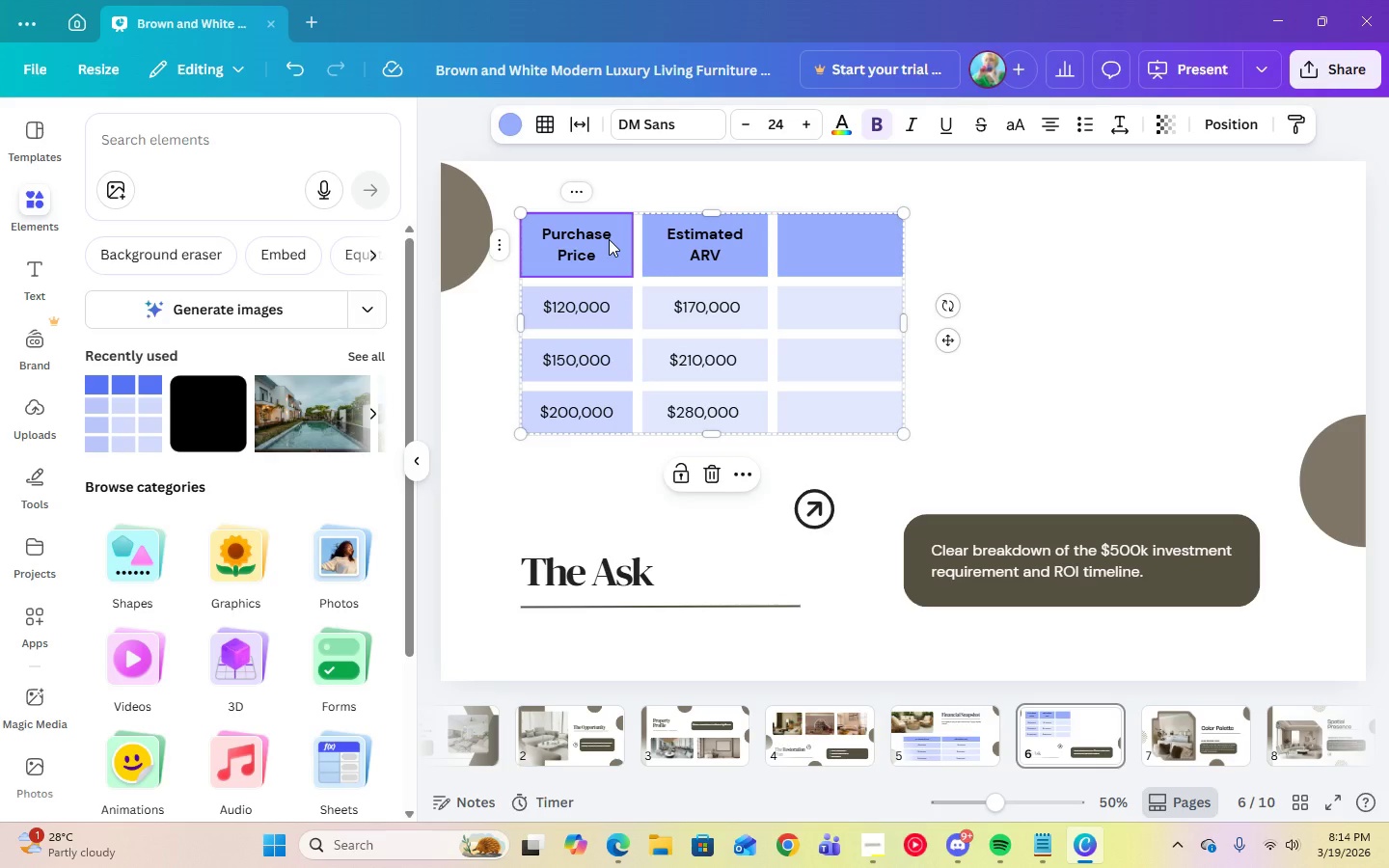 
key(CapsLock)
 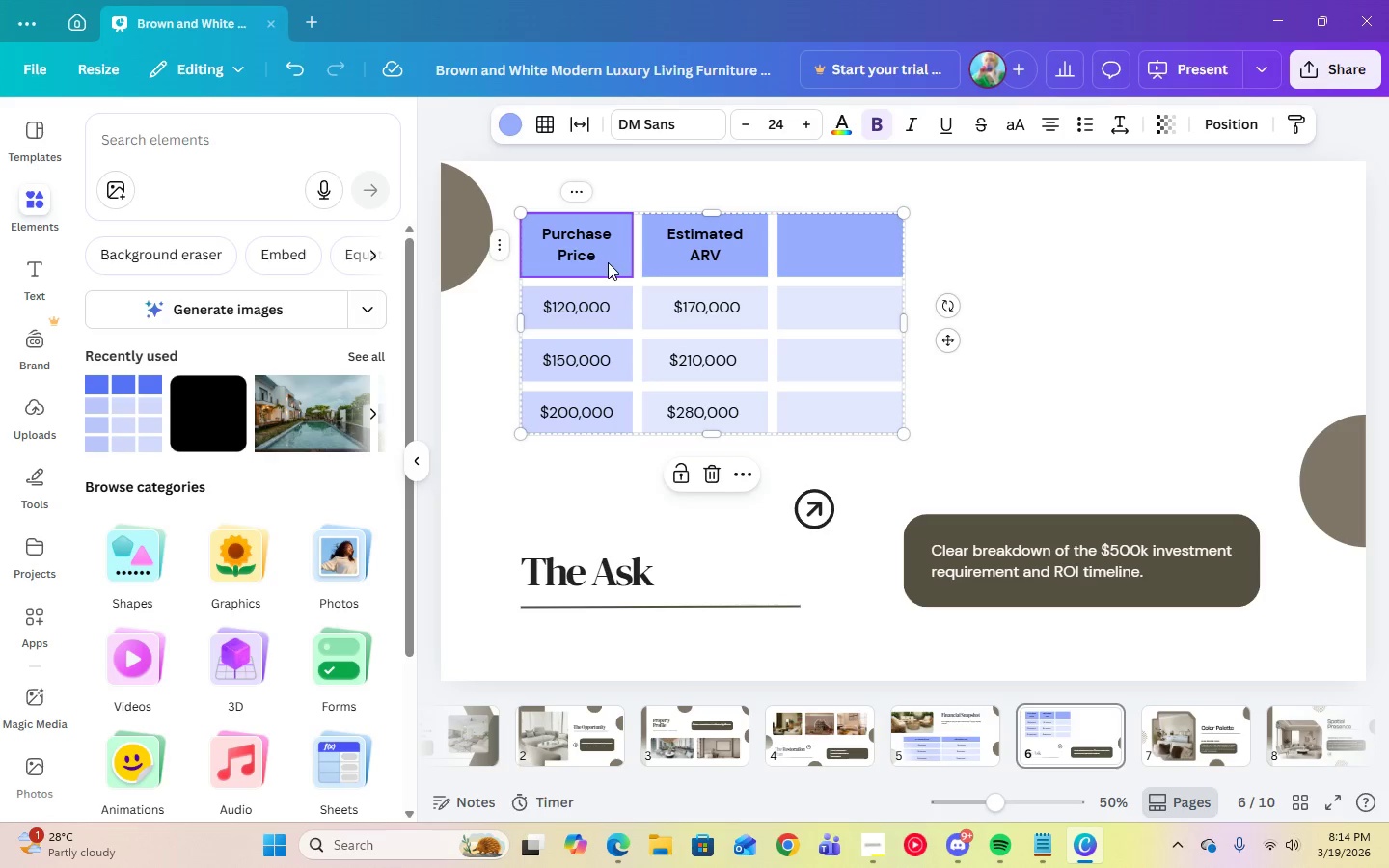 
left_click([599, 258])
 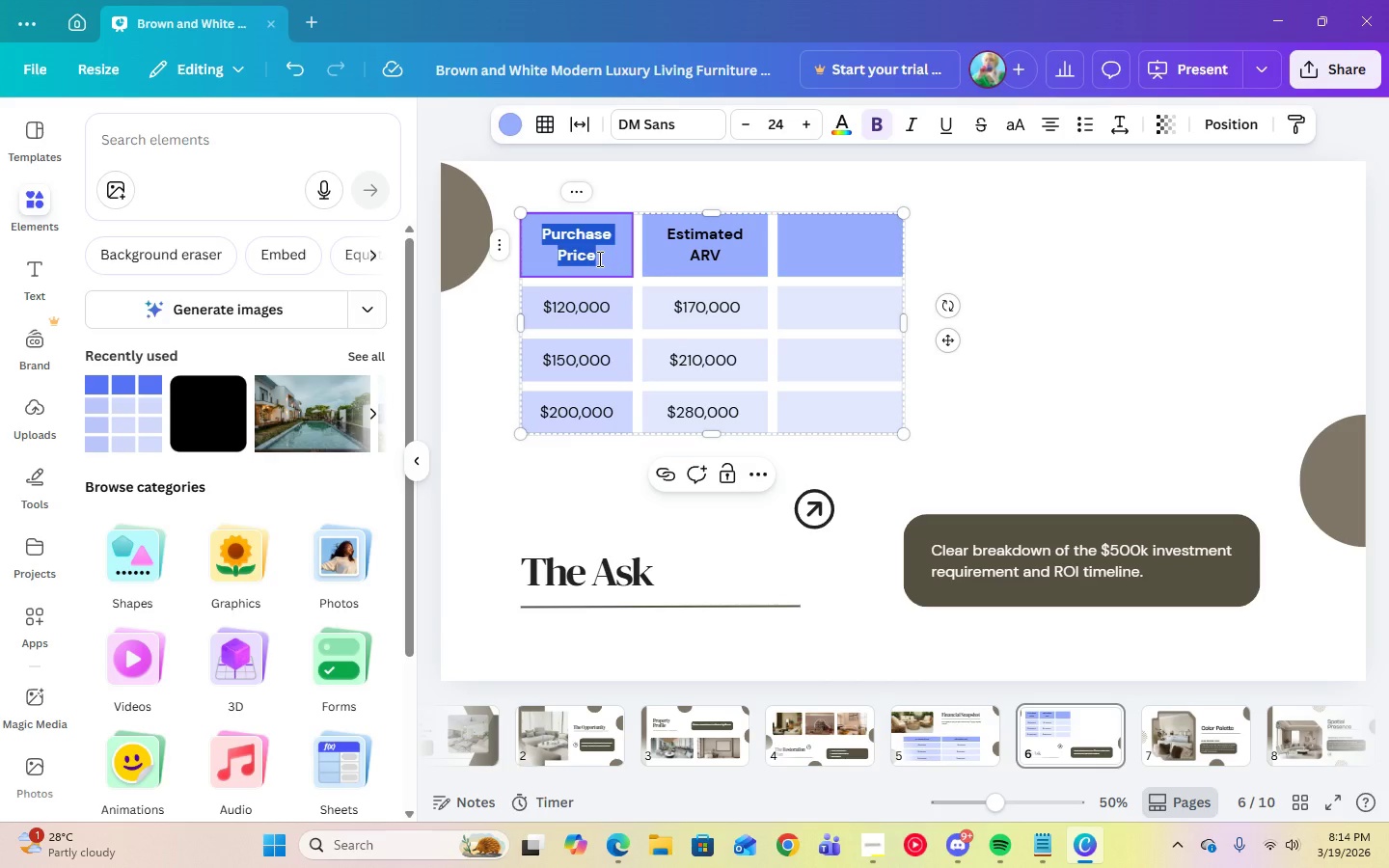 
type(Category)
 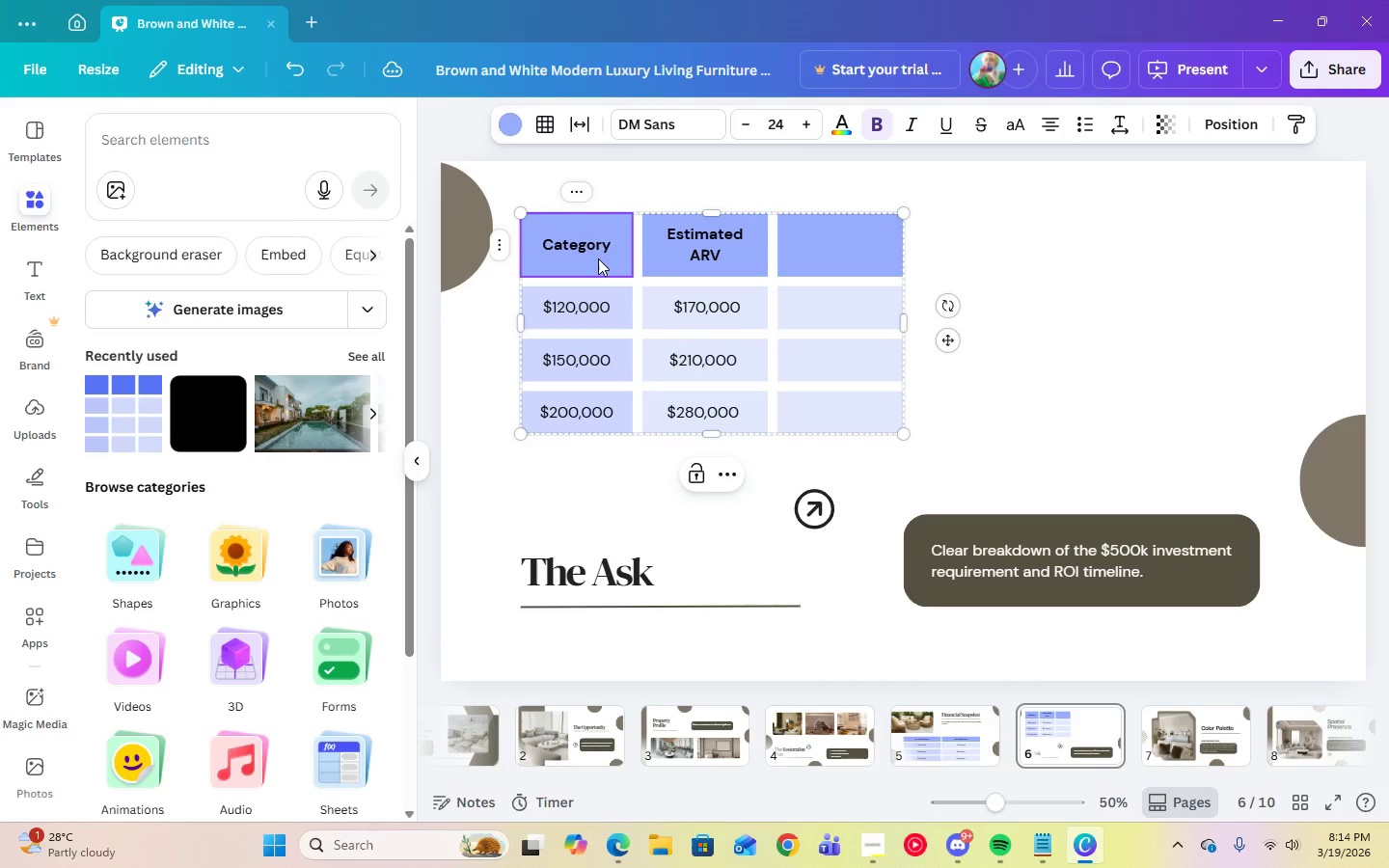 
key(ArrowRight)
 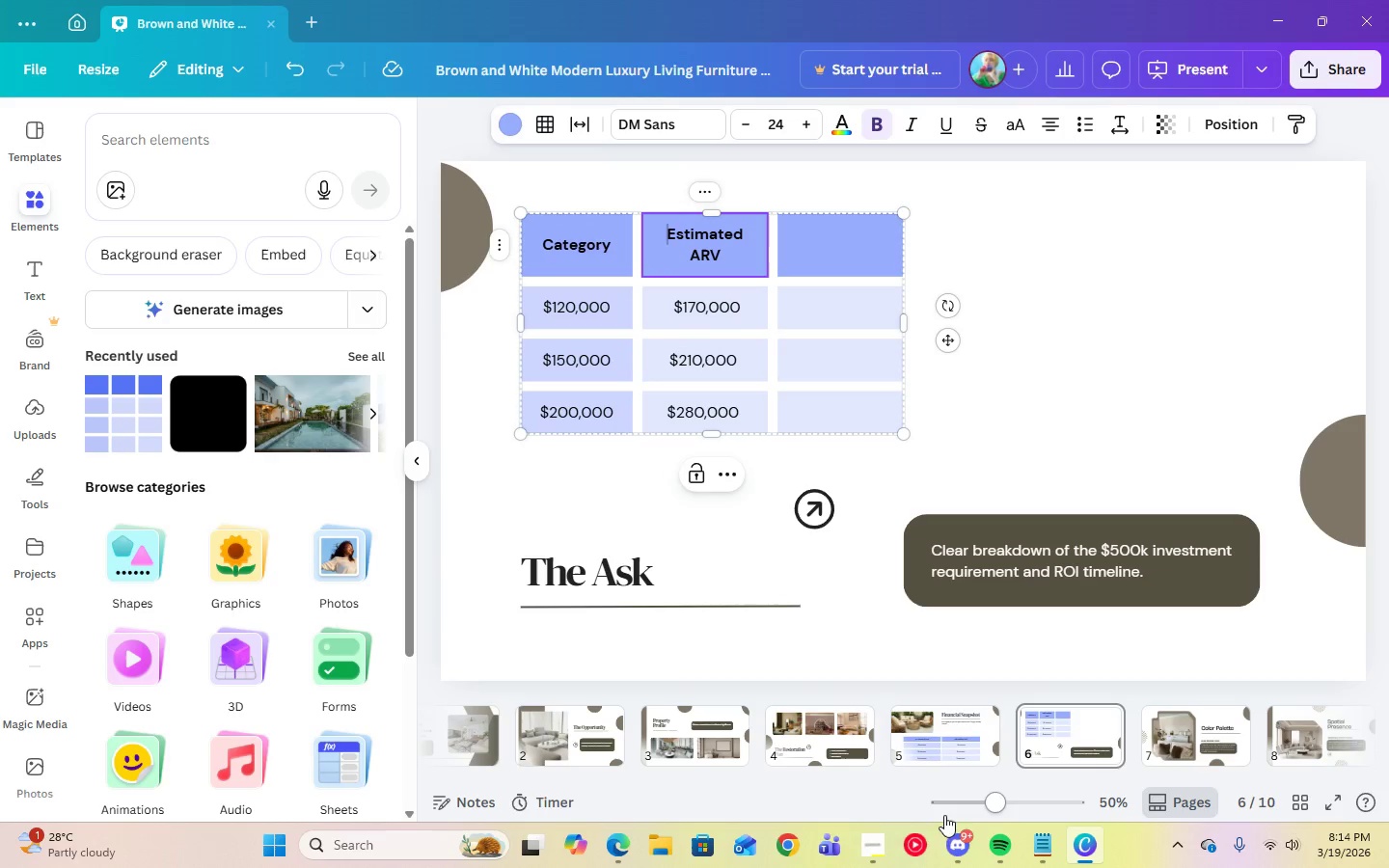 
left_click([1044, 836])
 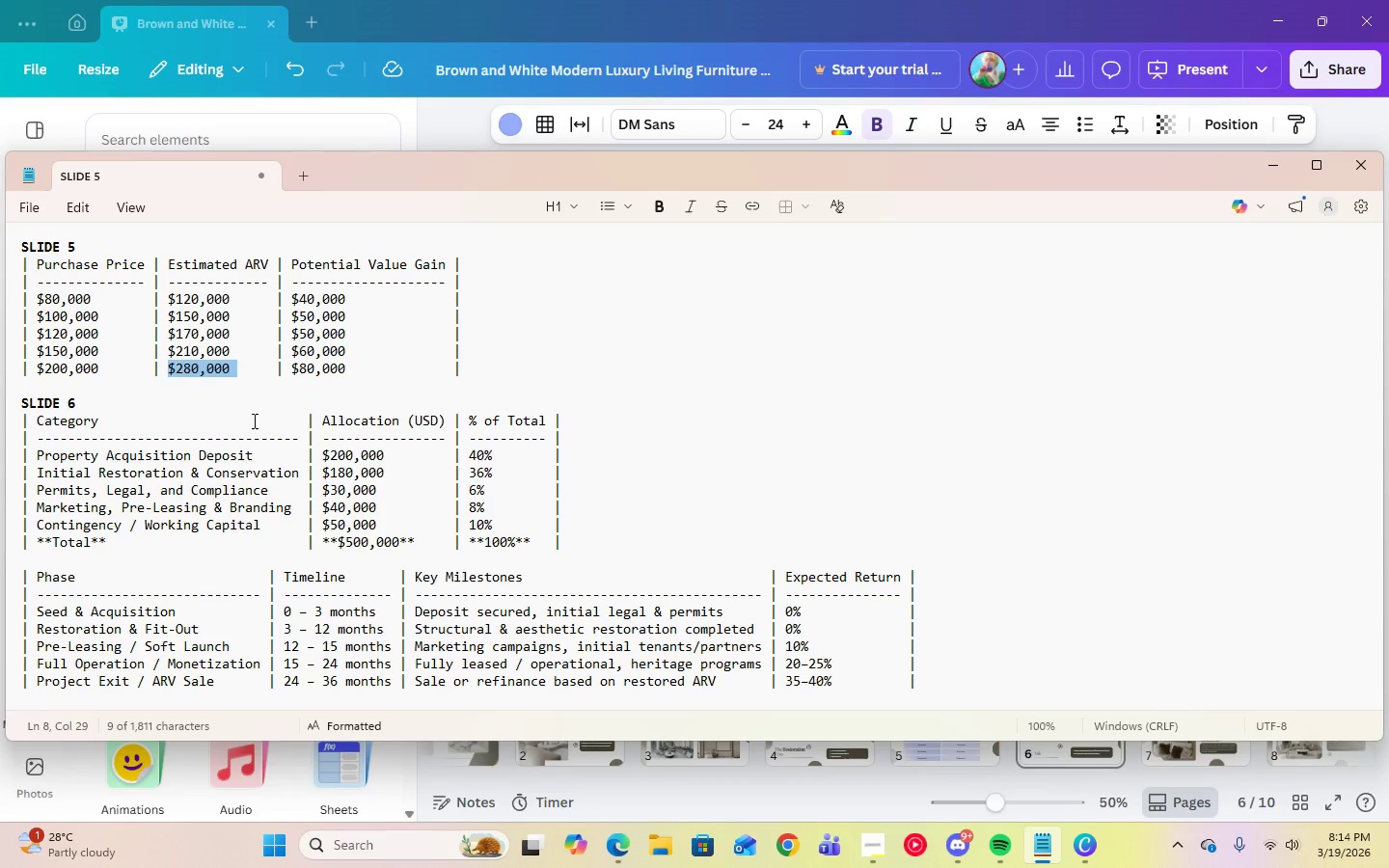 
scroll: coordinate [345, 374], scroll_direction: down, amount: 1.0
 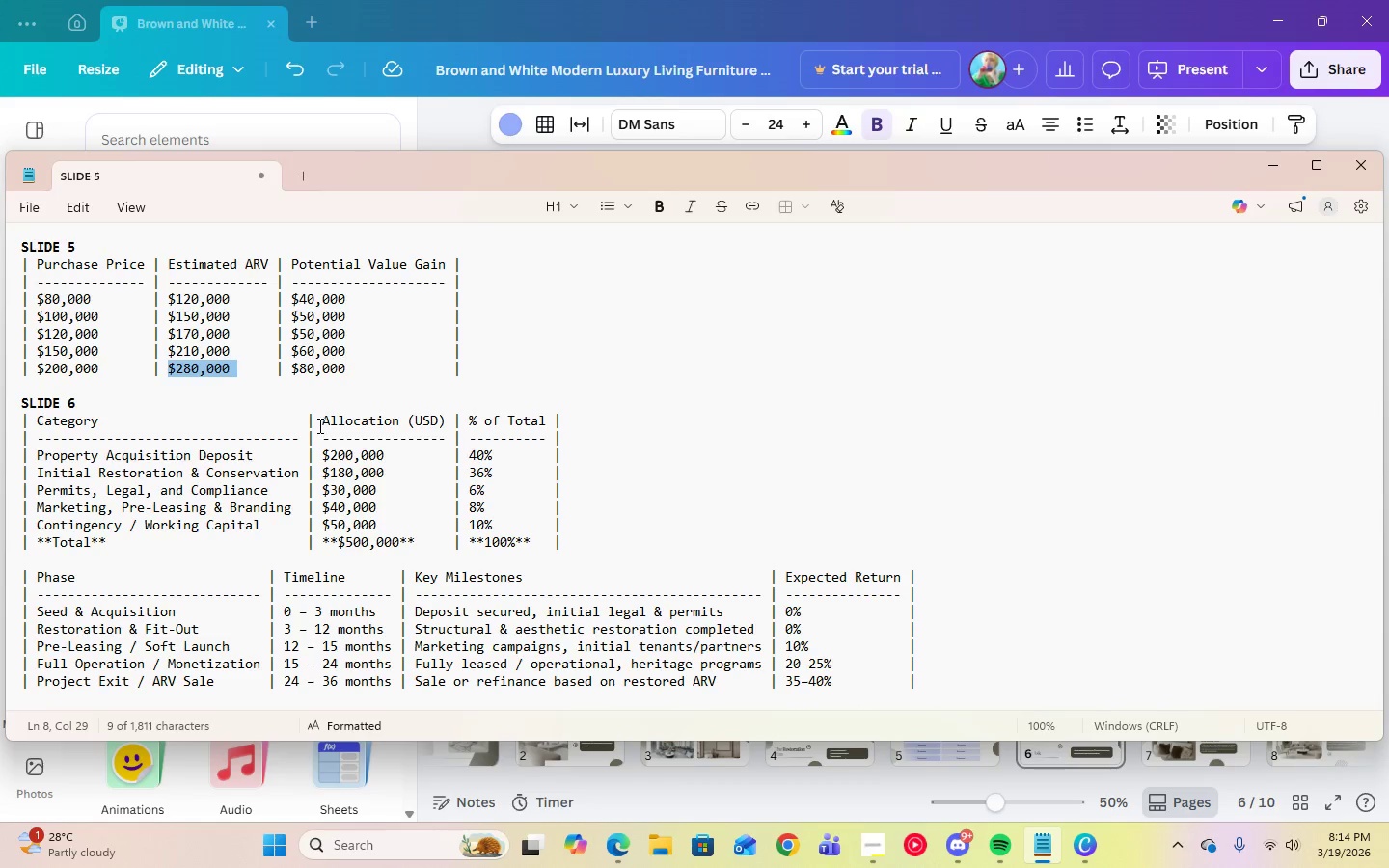 
left_click_drag(start_coordinate=[318, 424], to_coordinate=[443, 424])
 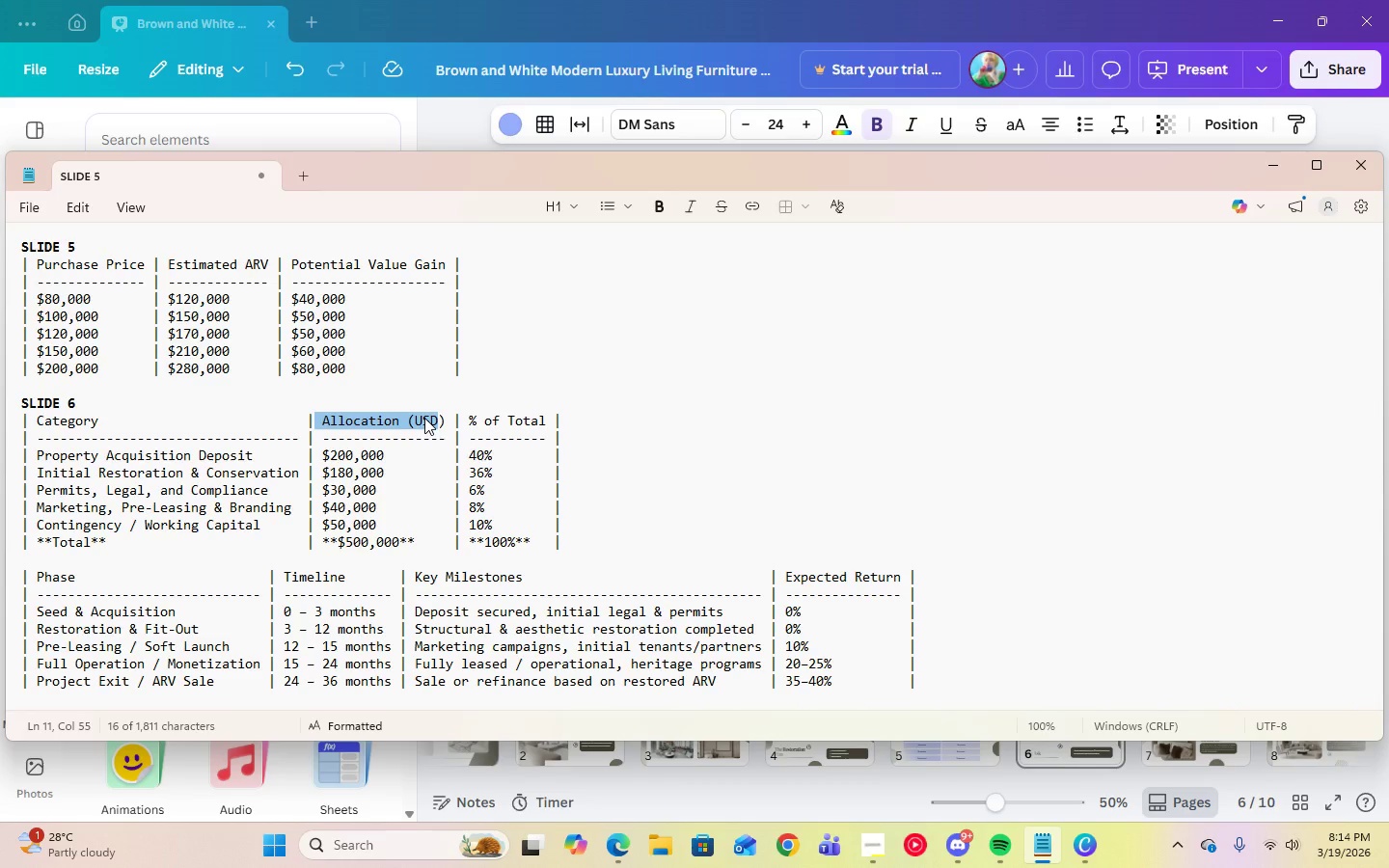 
right_click([424, 418])
 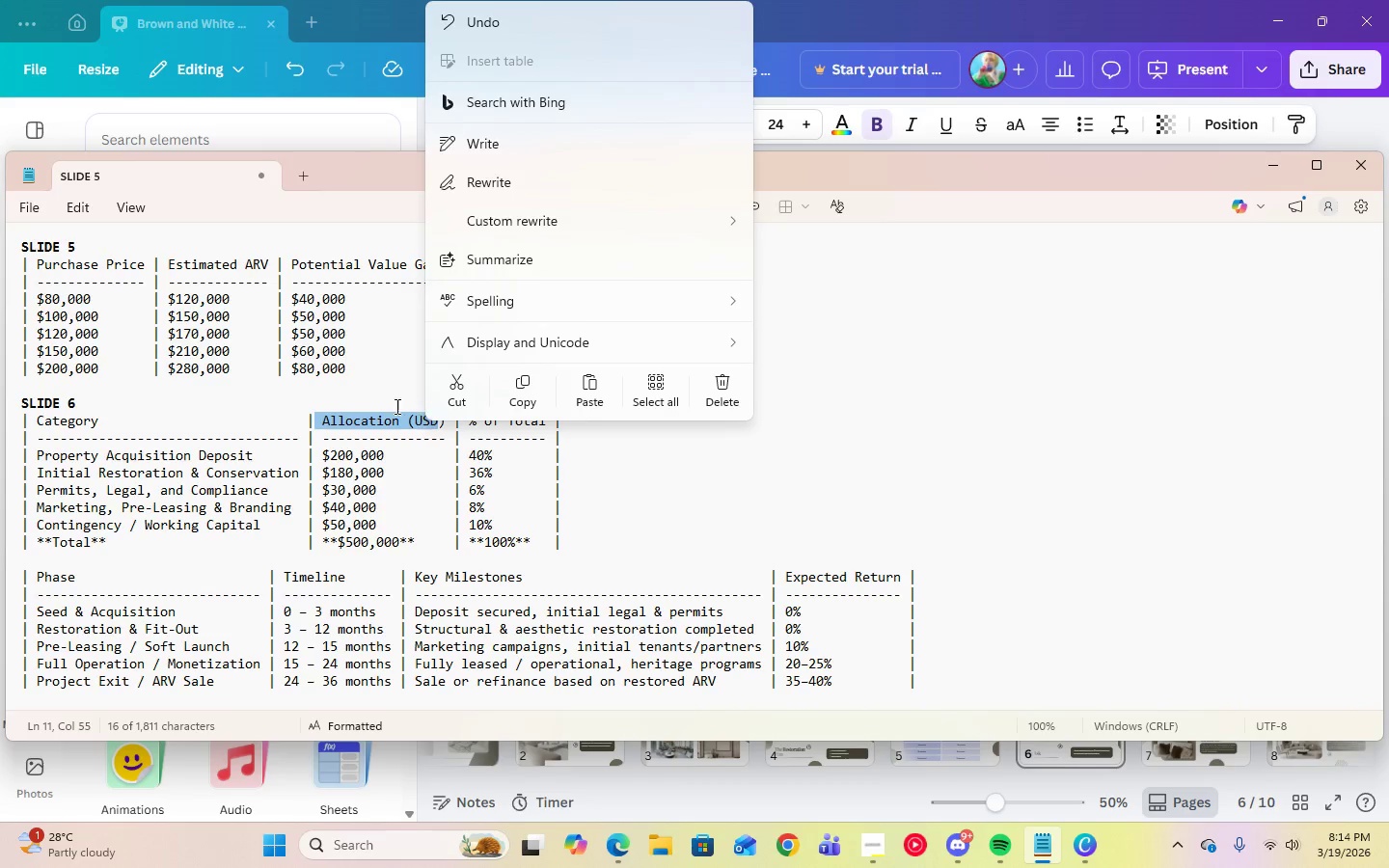 
left_click([323, 387])
 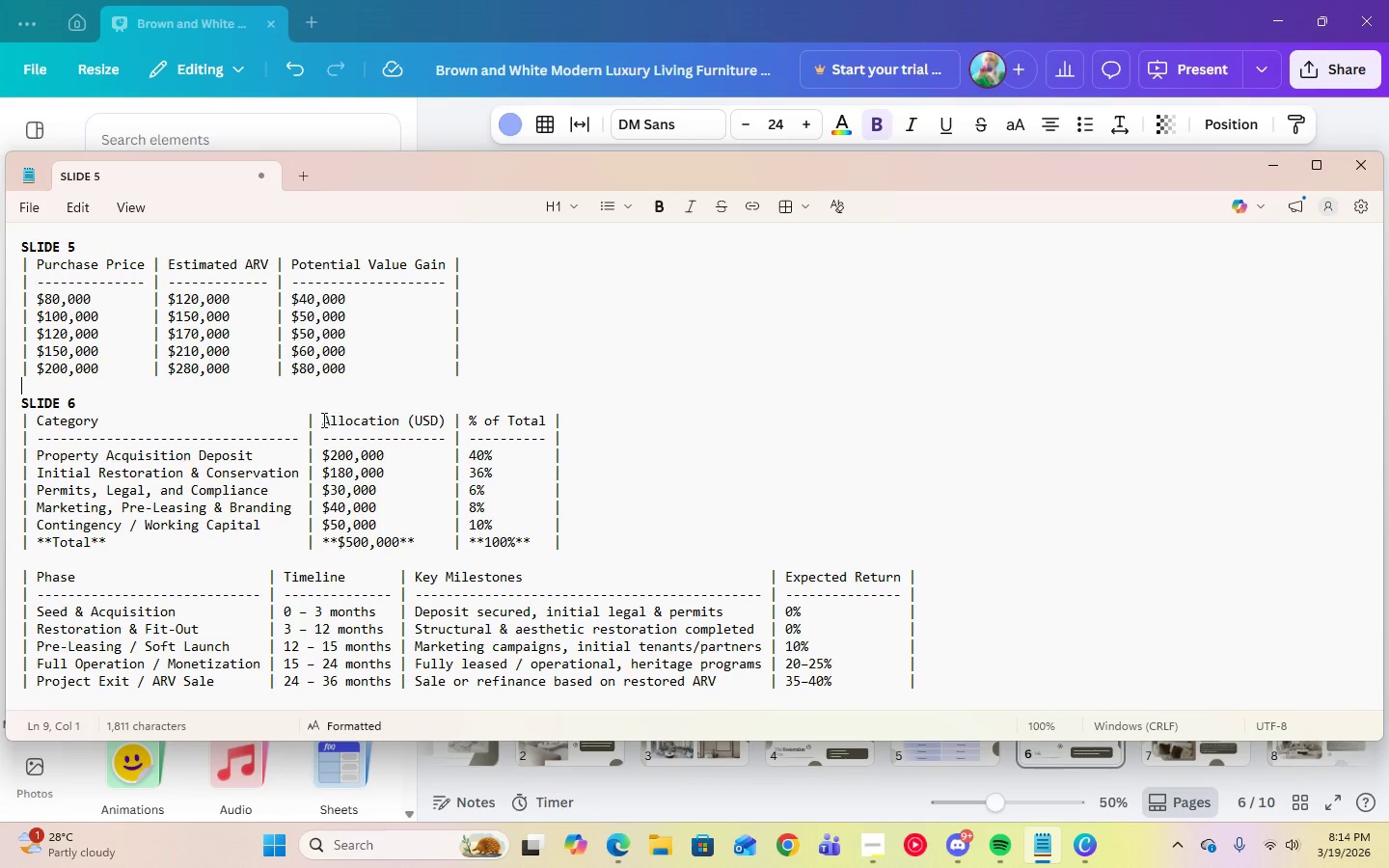 
left_click_drag(start_coordinate=[322, 420], to_coordinate=[450, 422])
 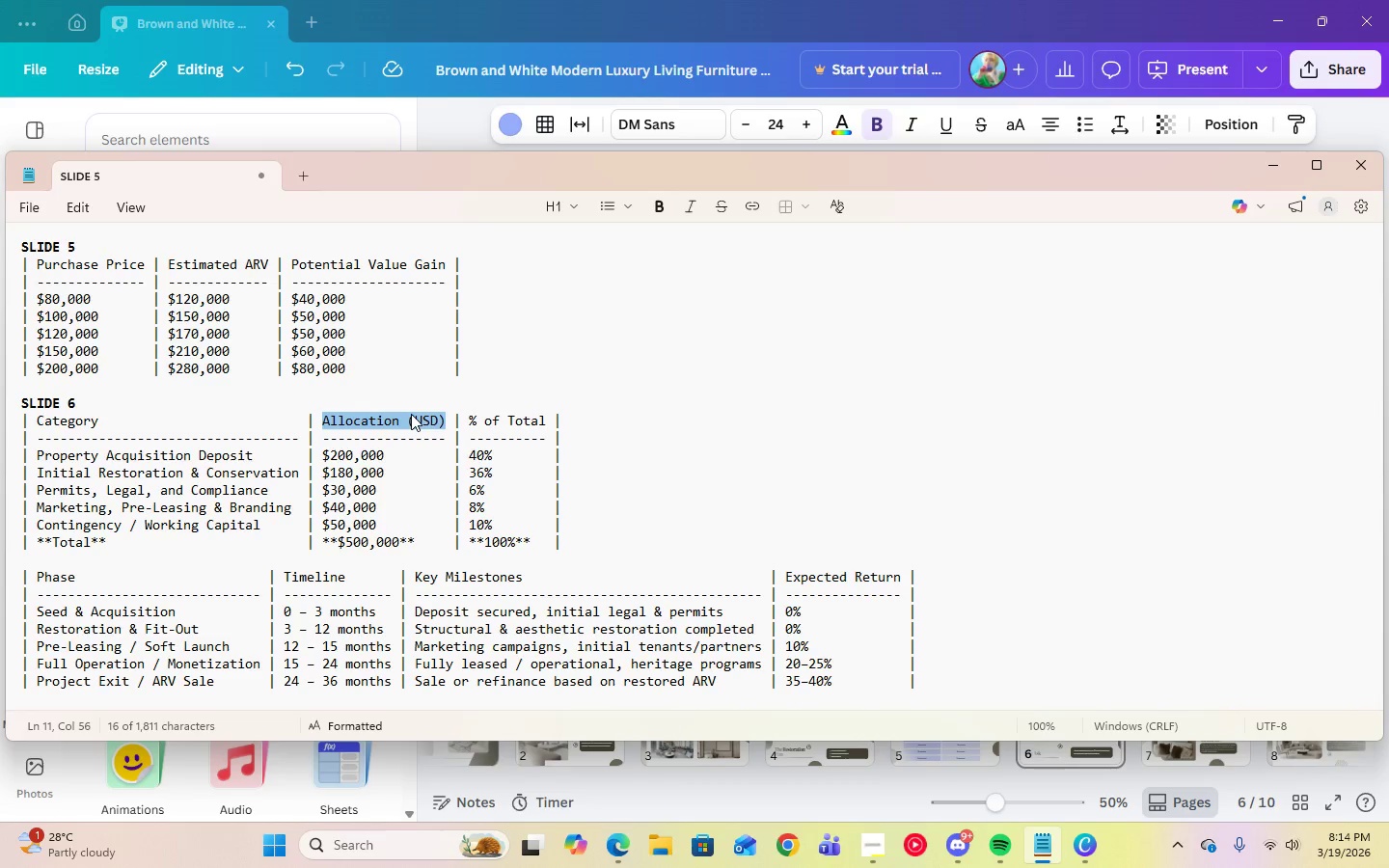 
right_click([411, 414])
 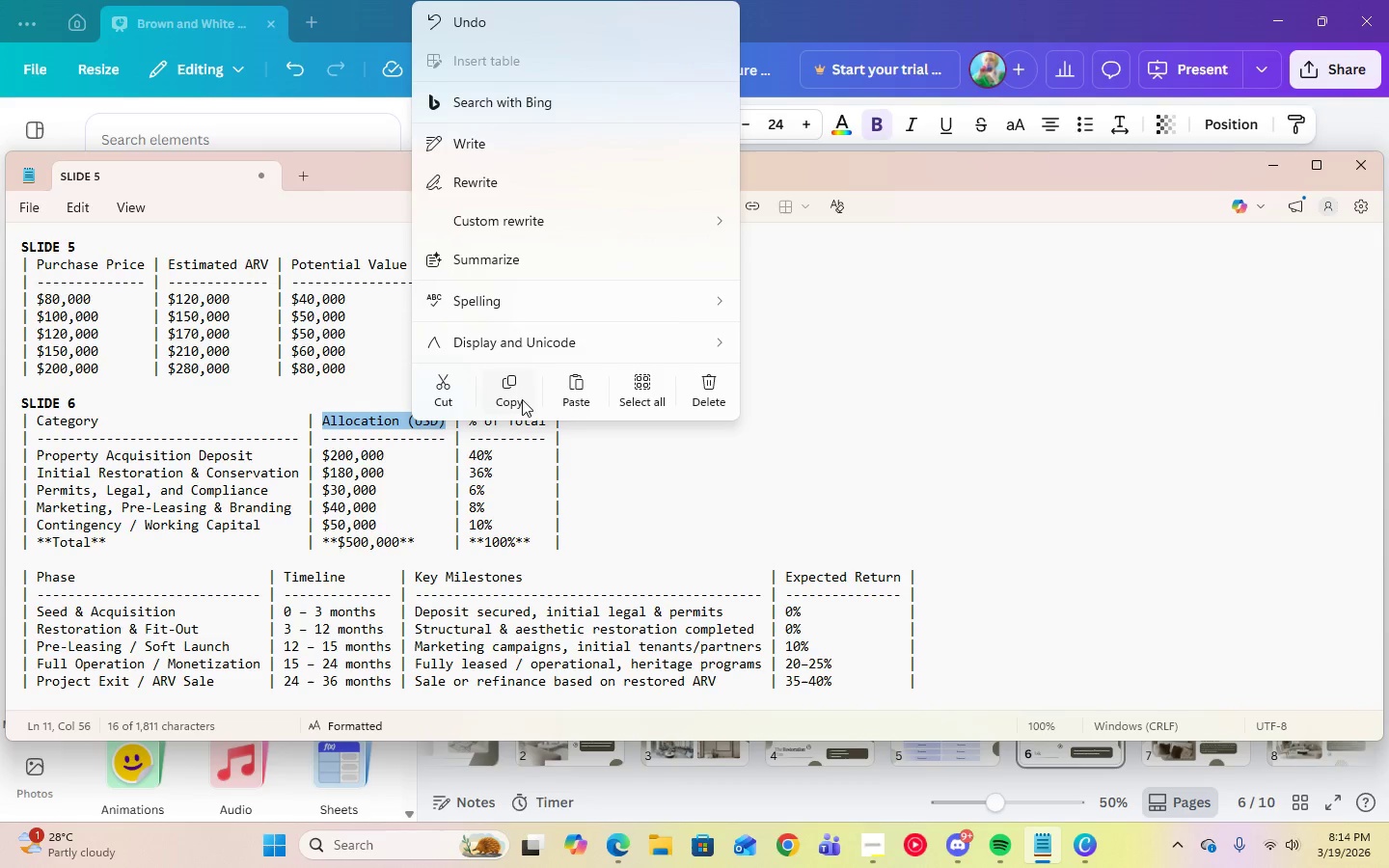 
left_click([523, 400])
 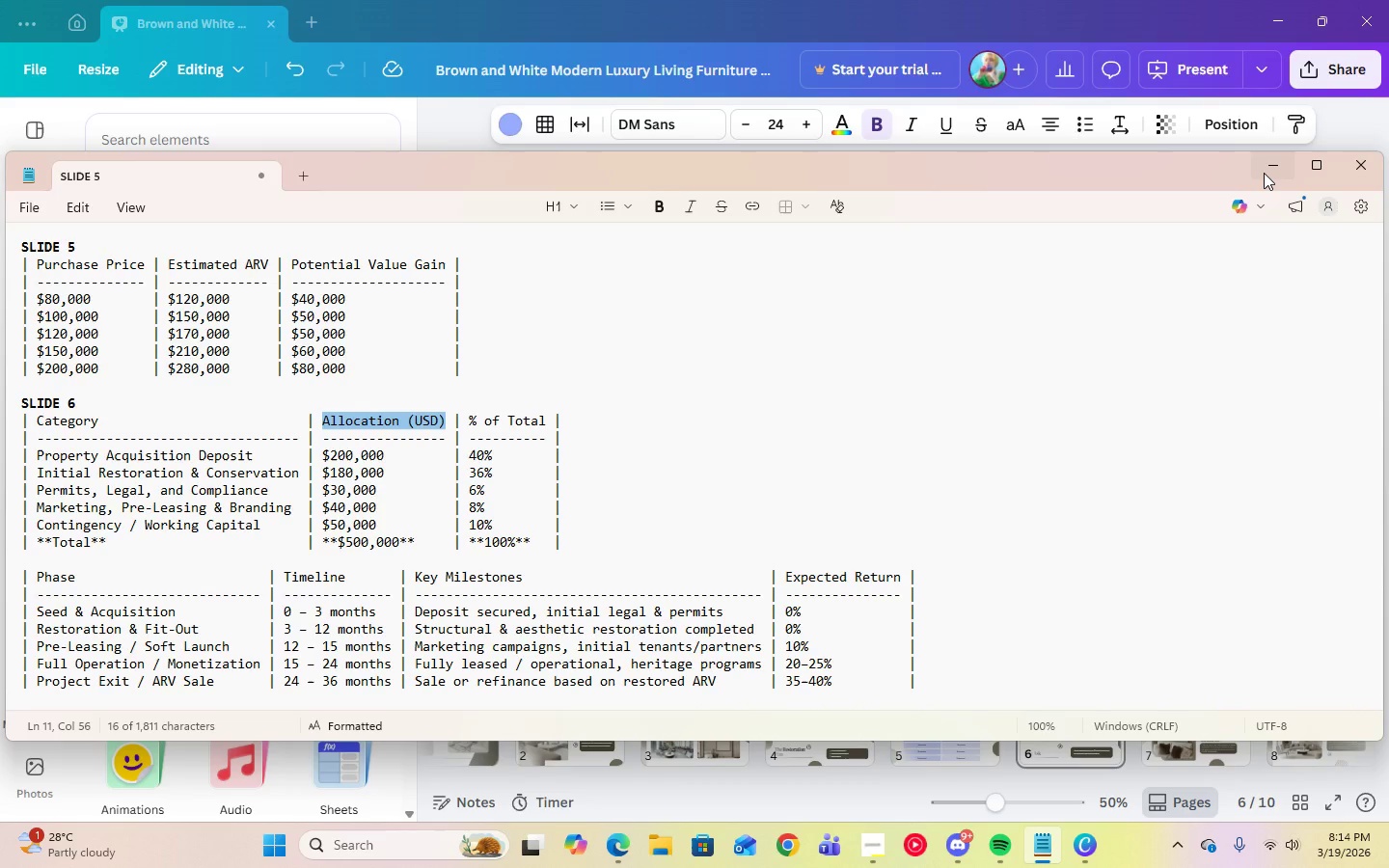 
left_click([1264, 173])
 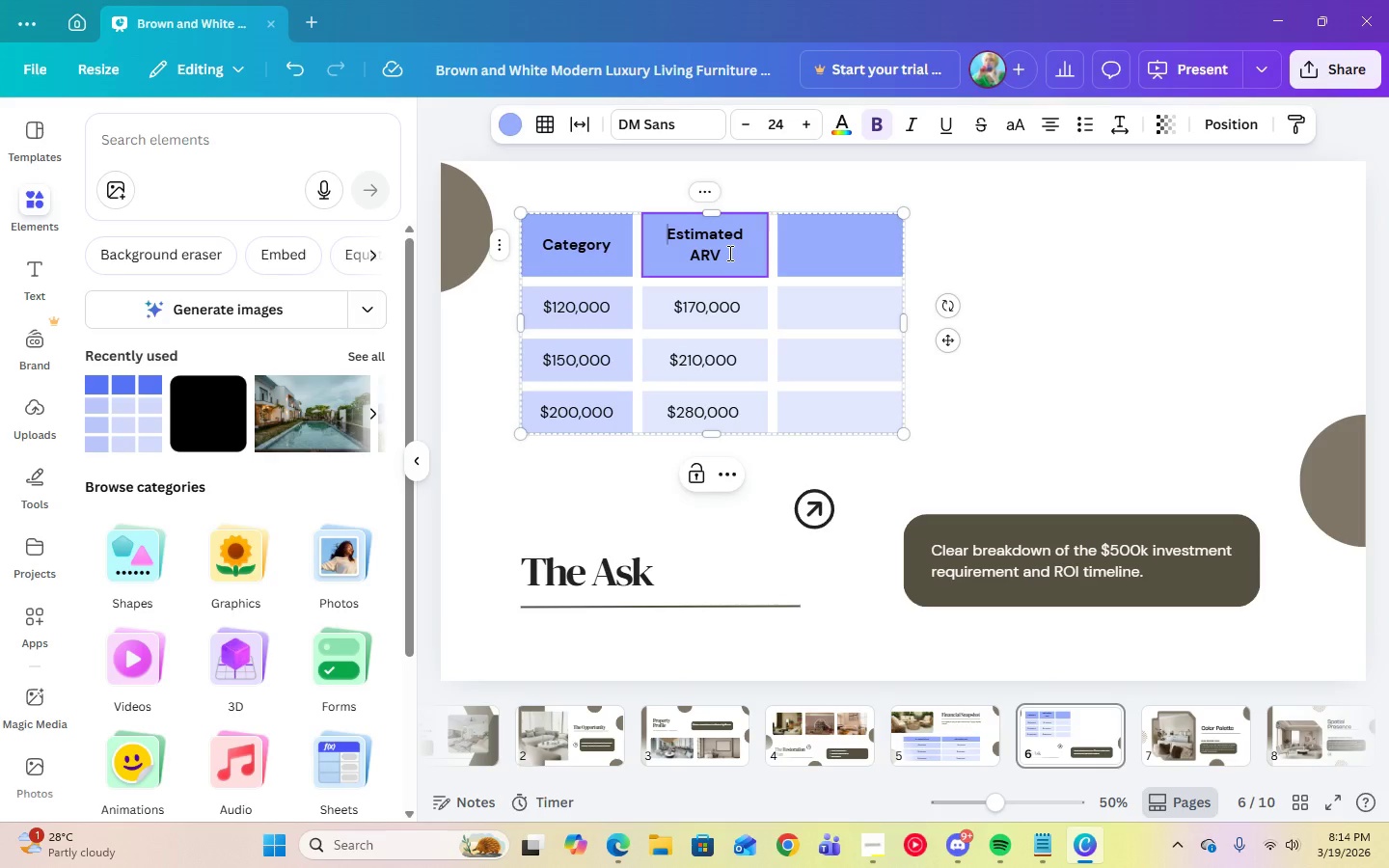 
left_click_drag(start_coordinate=[720, 255], to_coordinate=[654, 219])
 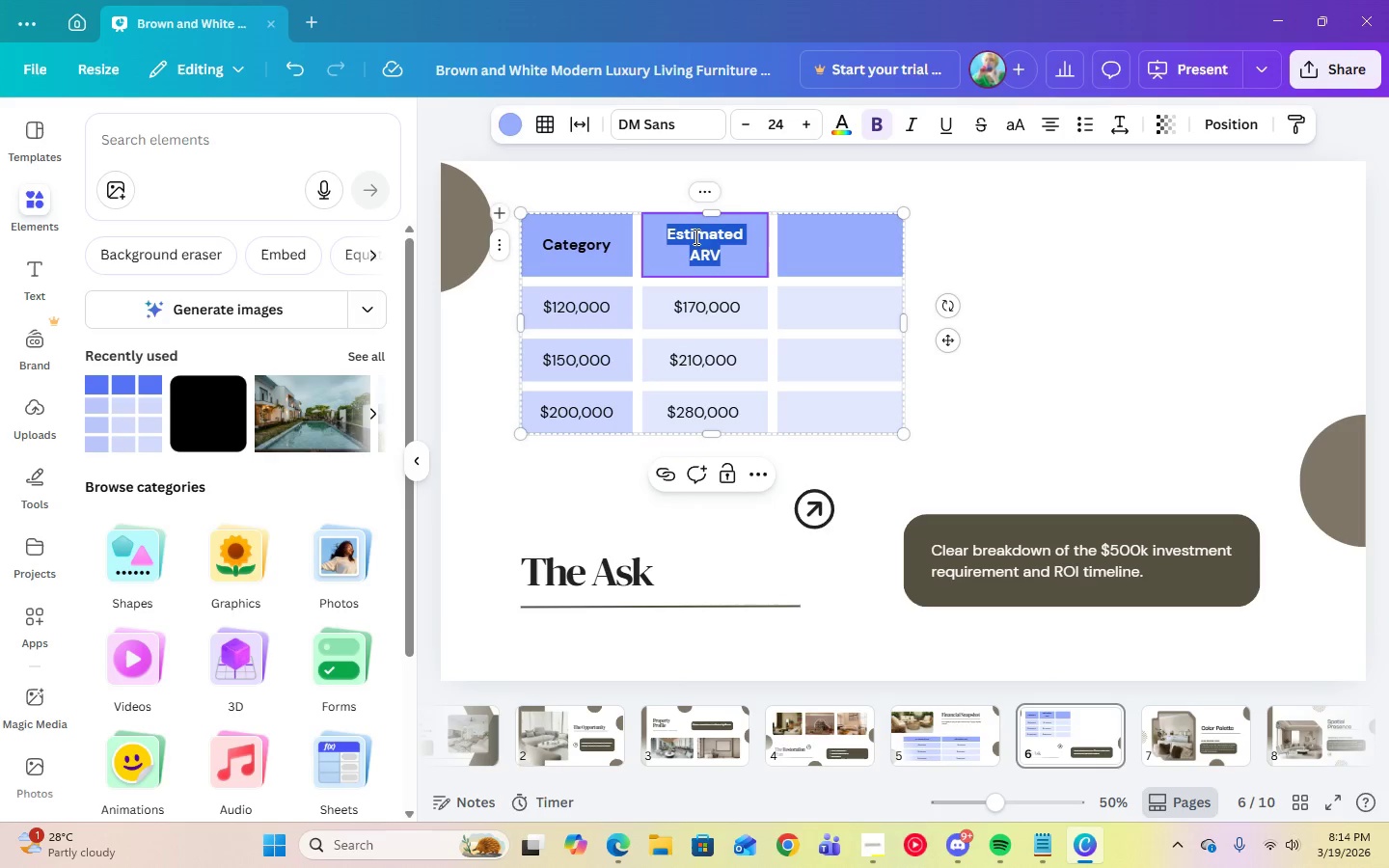 
right_click([698, 237])
 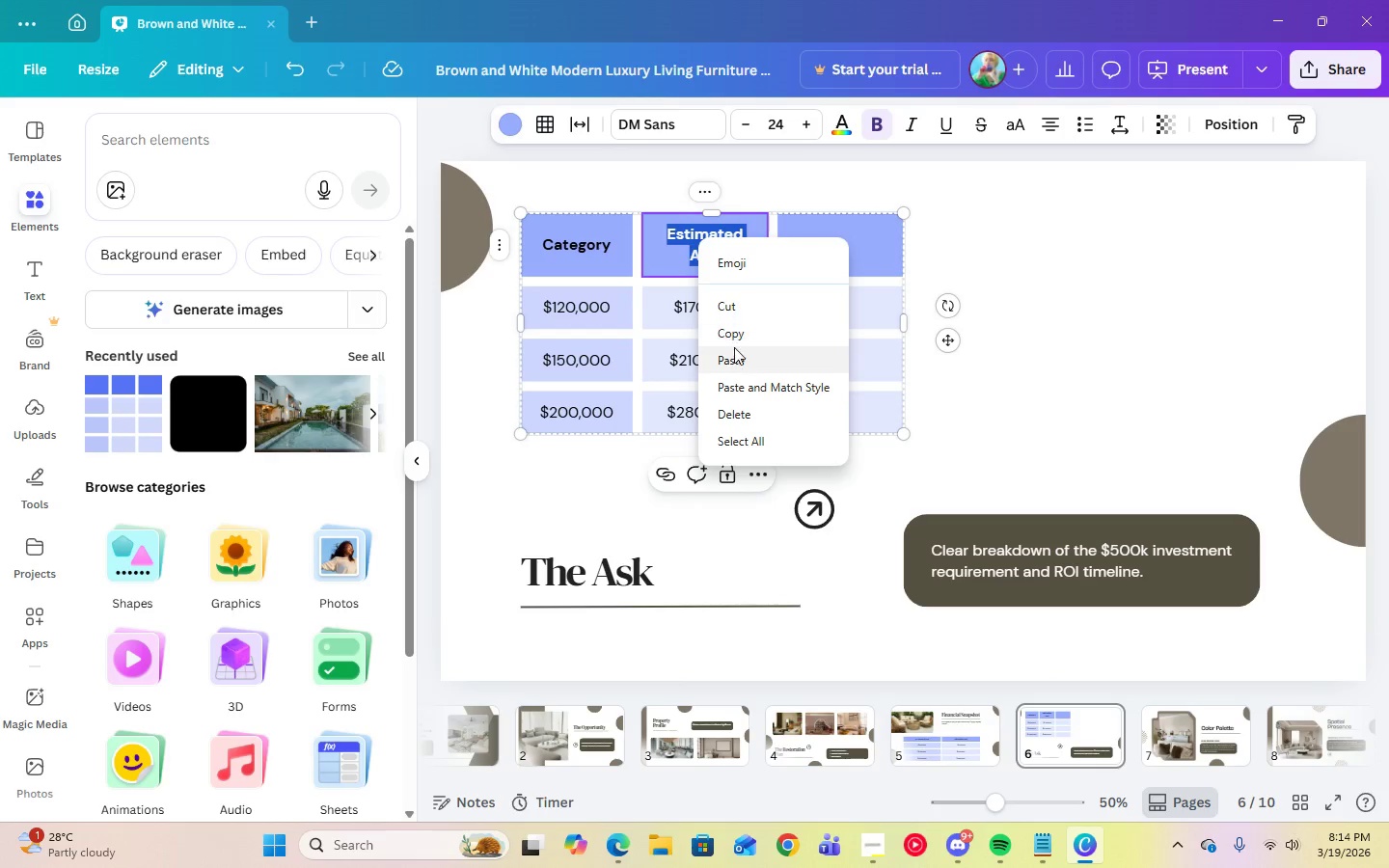 
left_click([734, 362])
 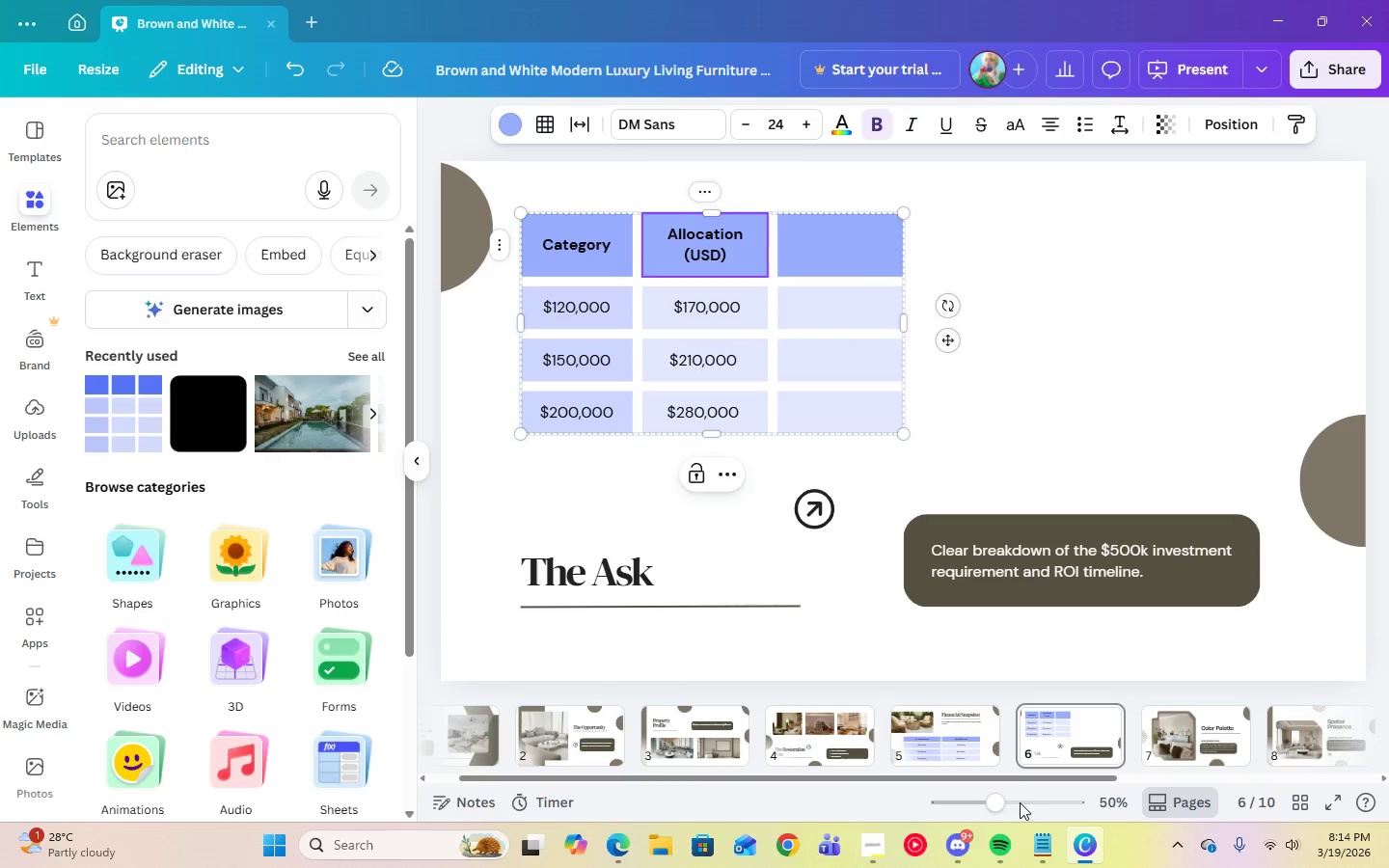 
left_click([1038, 835])
 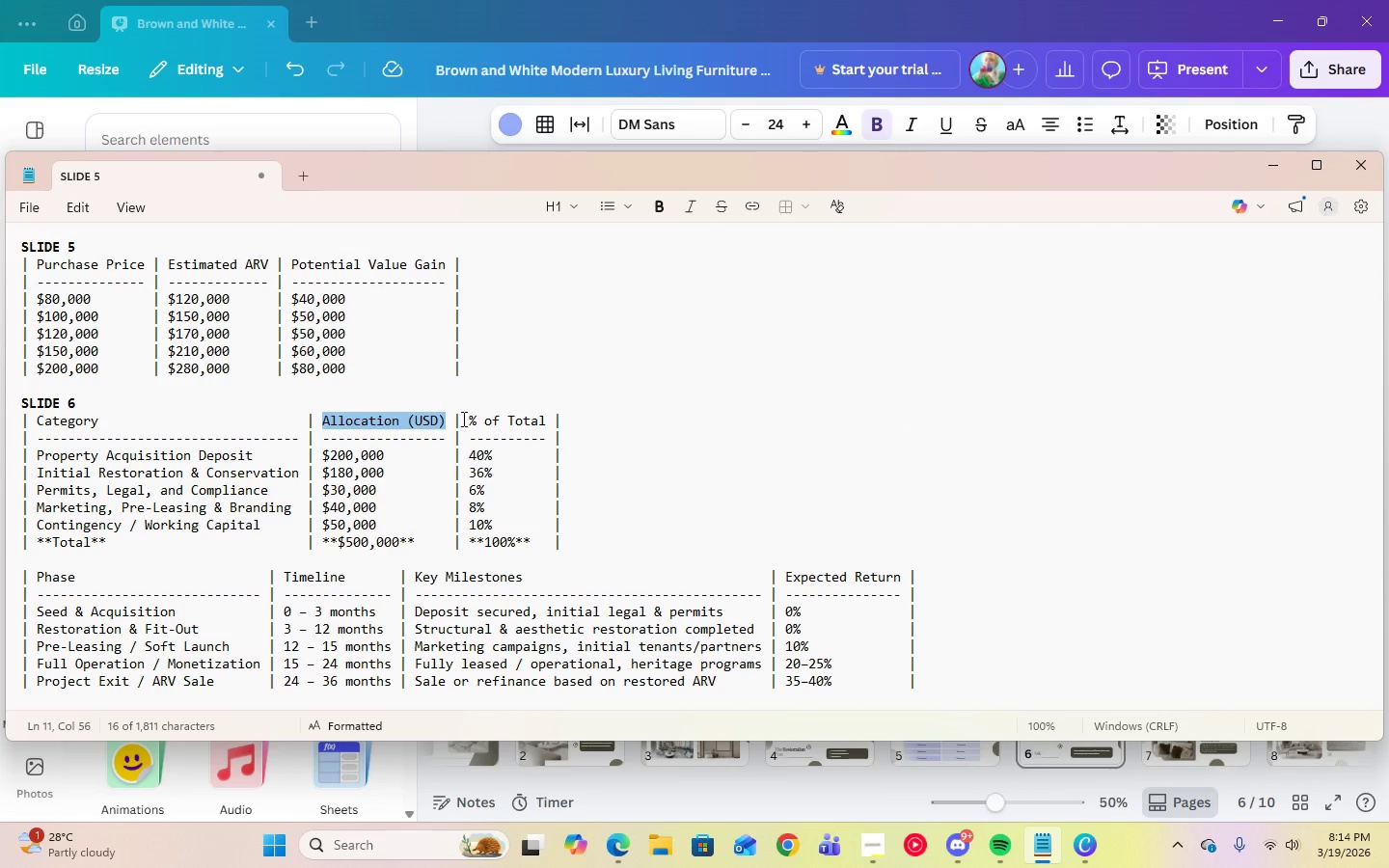 
left_click_drag(start_coordinate=[469, 419], to_coordinate=[545, 420])
 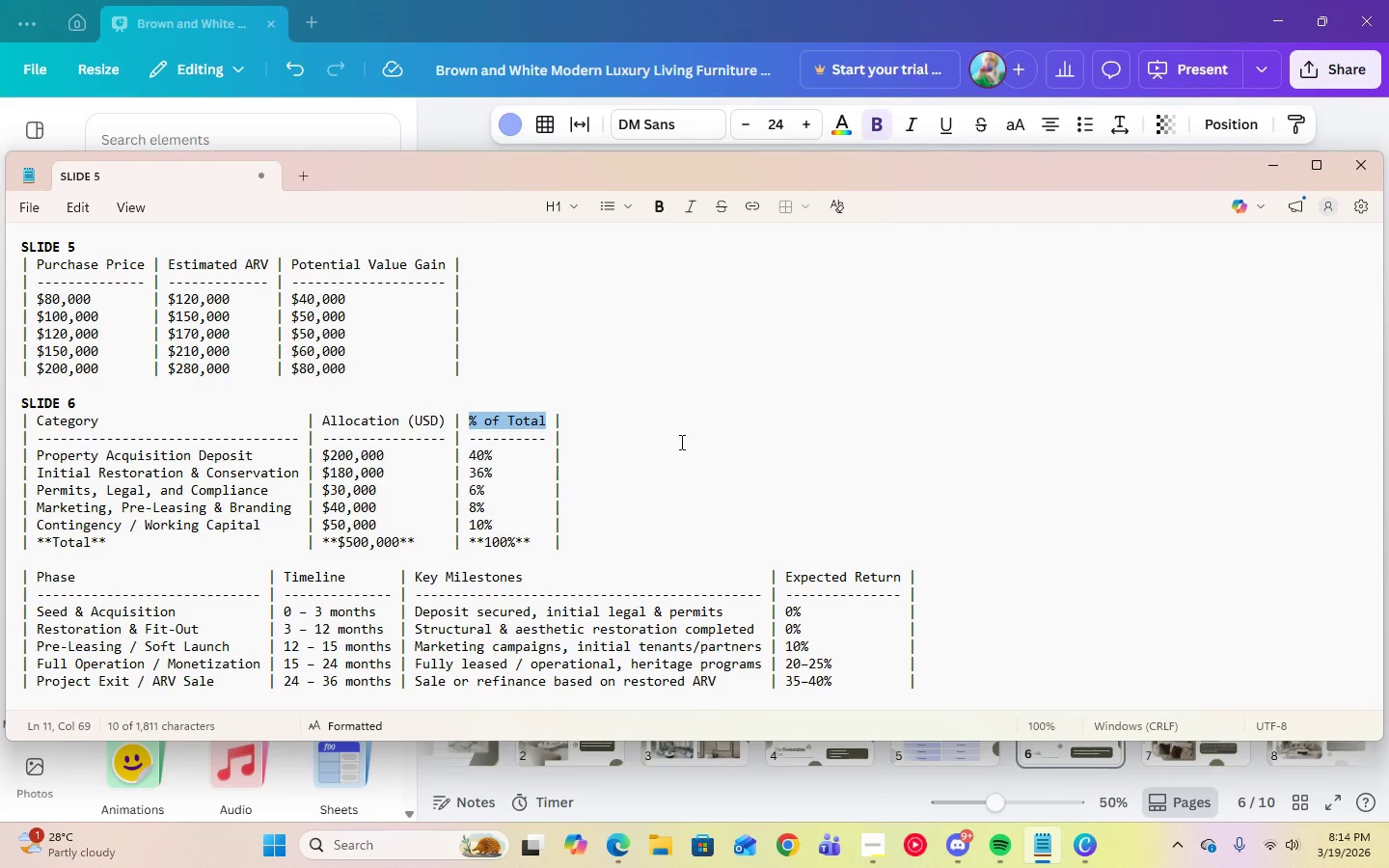 
left_click([680, 442])
 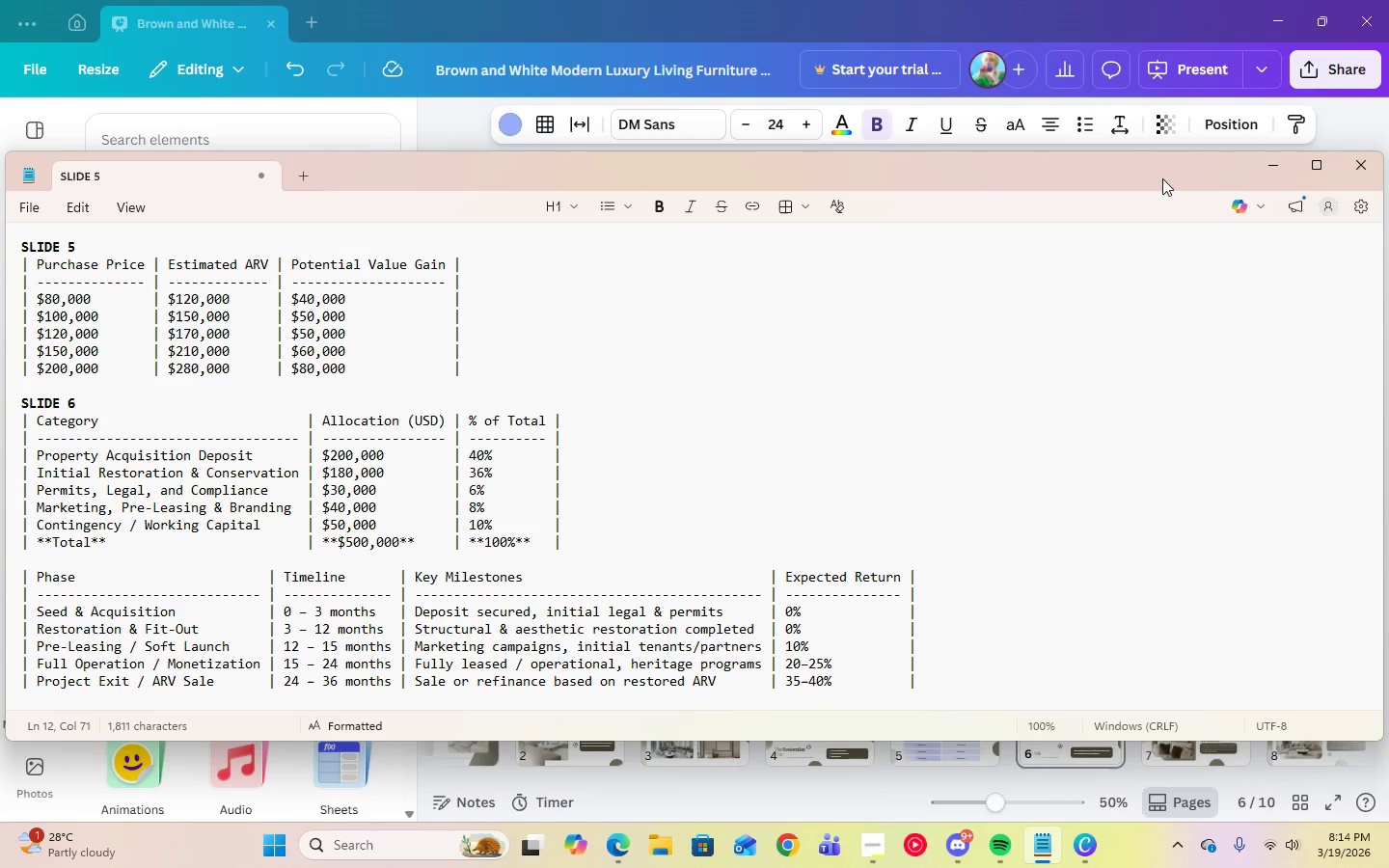 
left_click([1270, 166])
 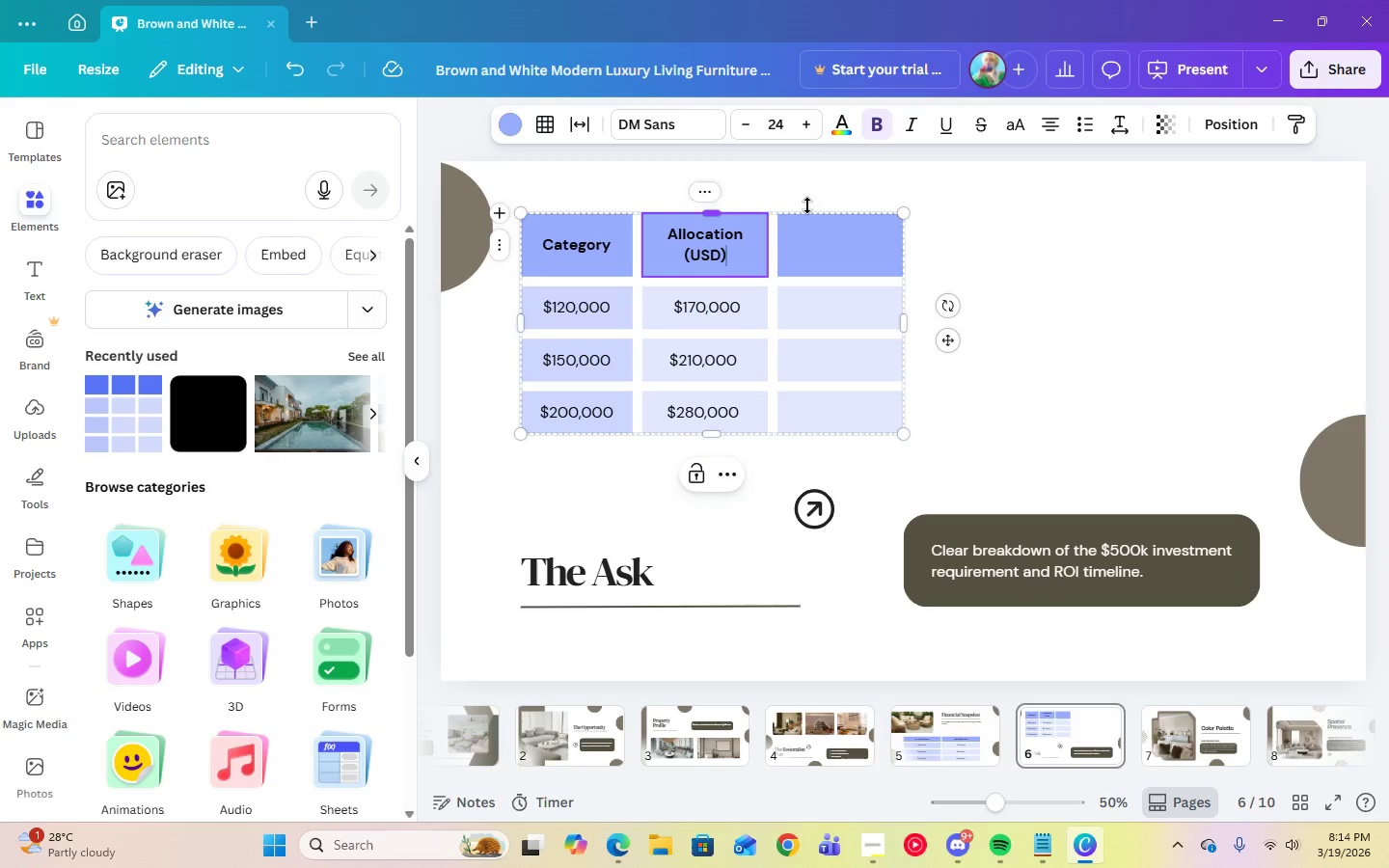 
left_click([710, 188])
 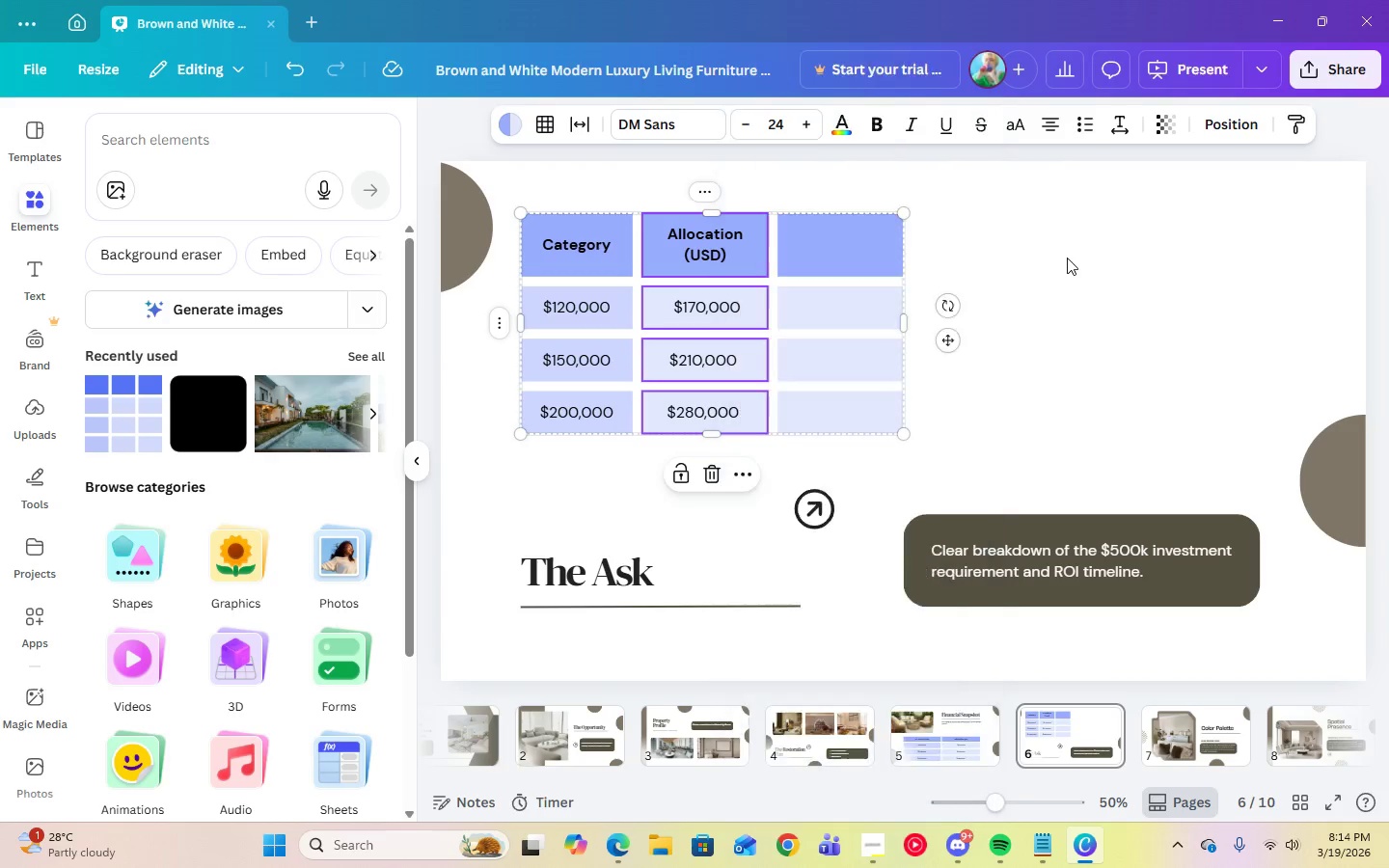 
double_click([827, 228])
 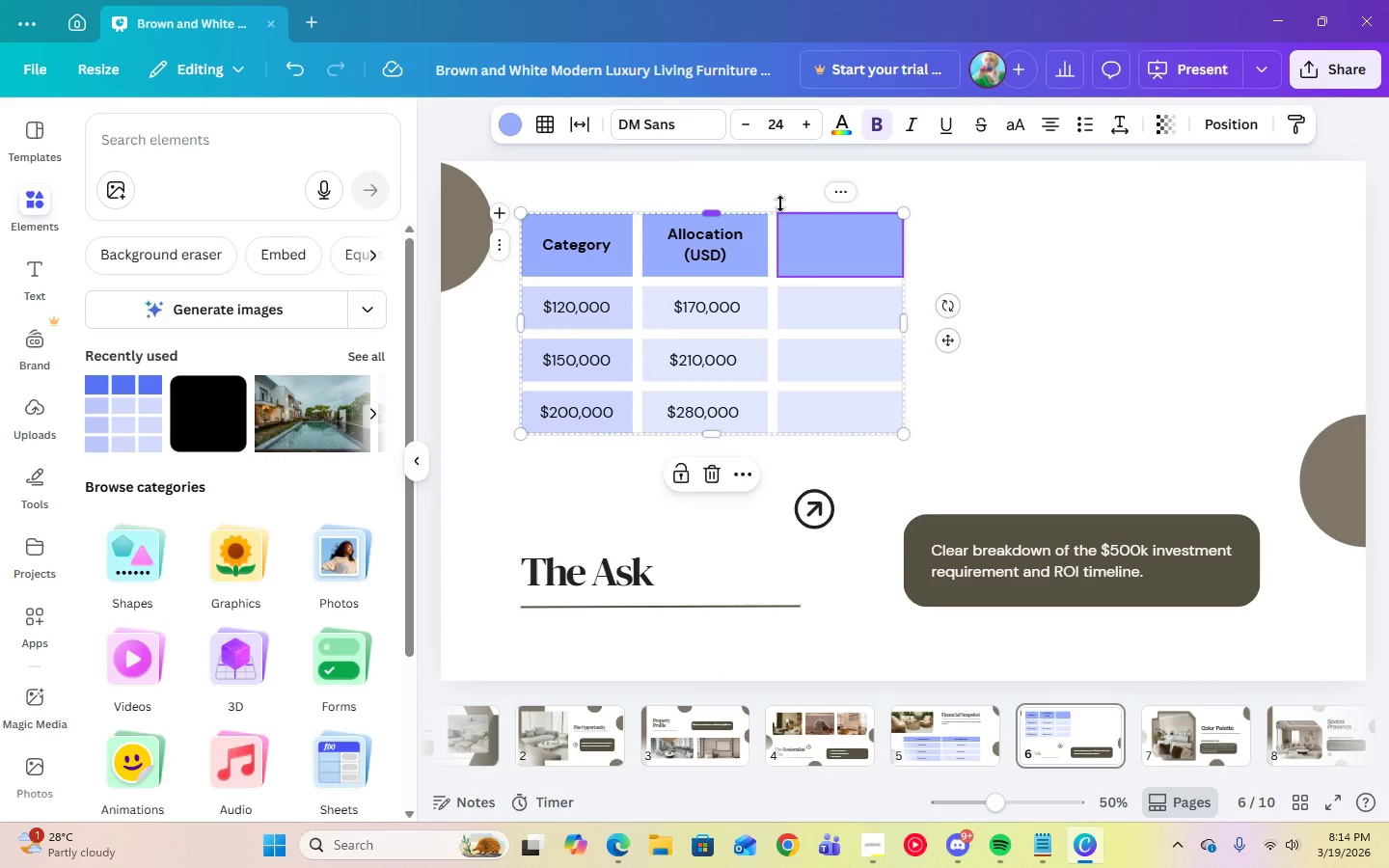 
left_click([845, 196])
 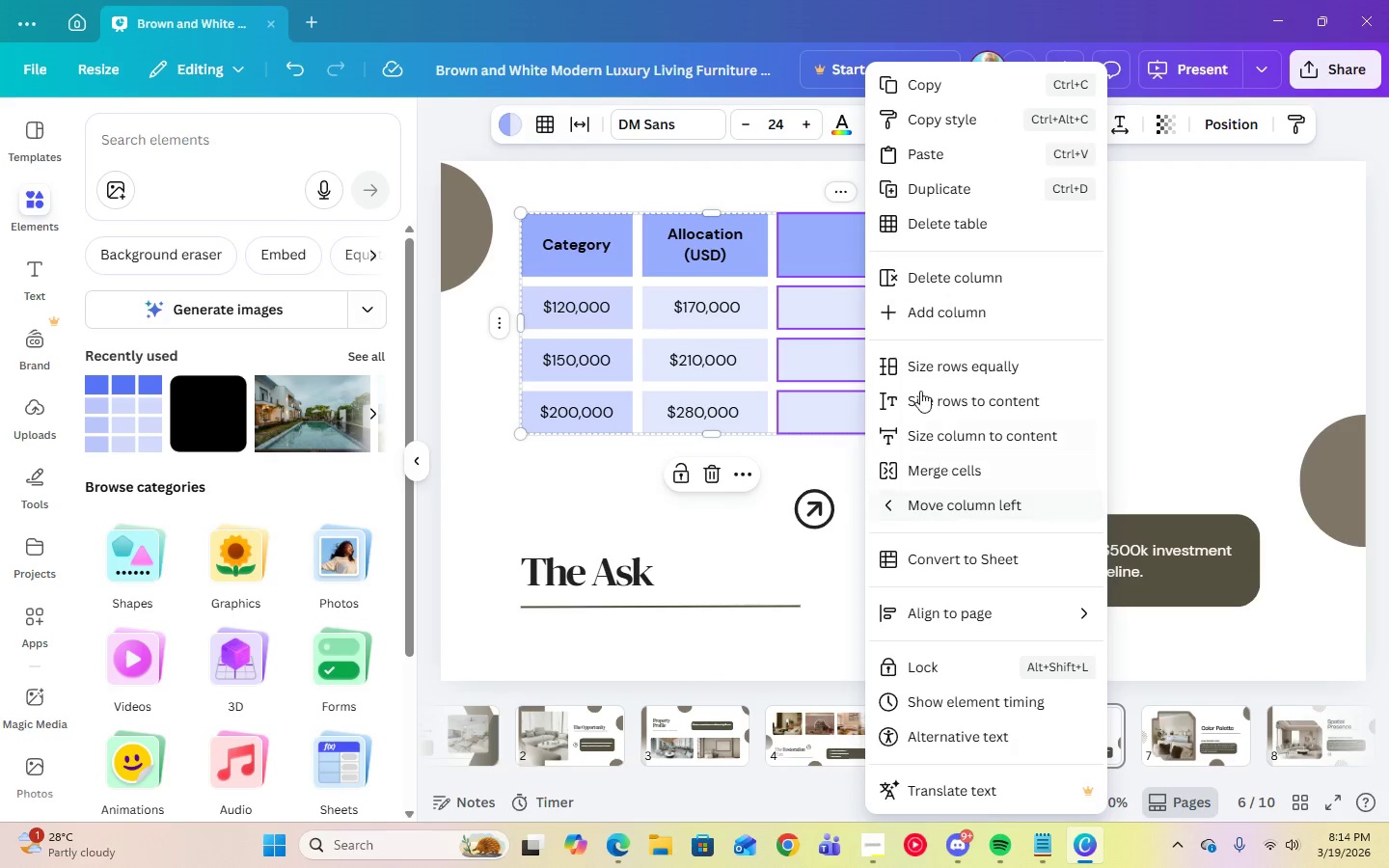 
left_click([914, 278])
 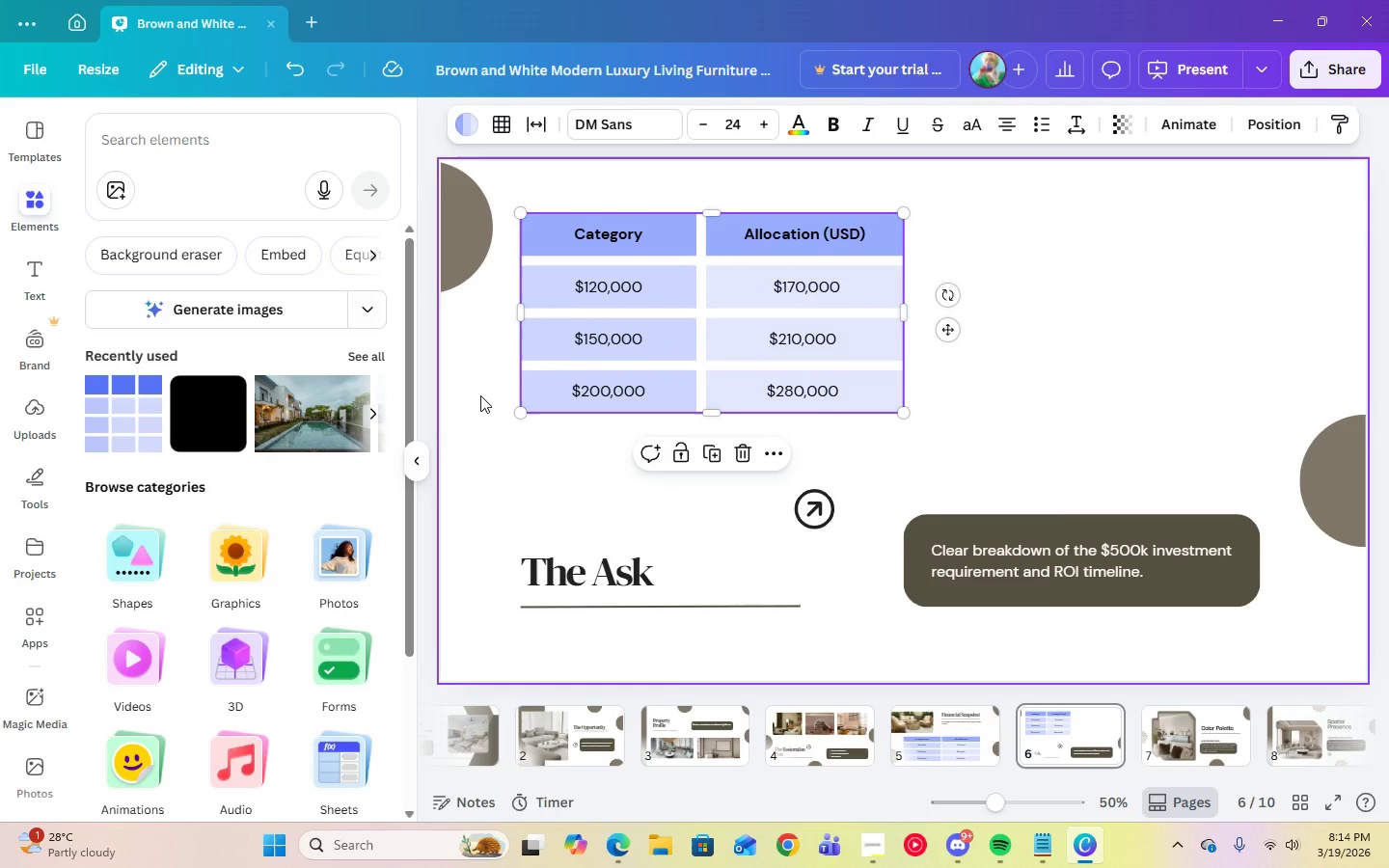 
left_click([497, 397])
 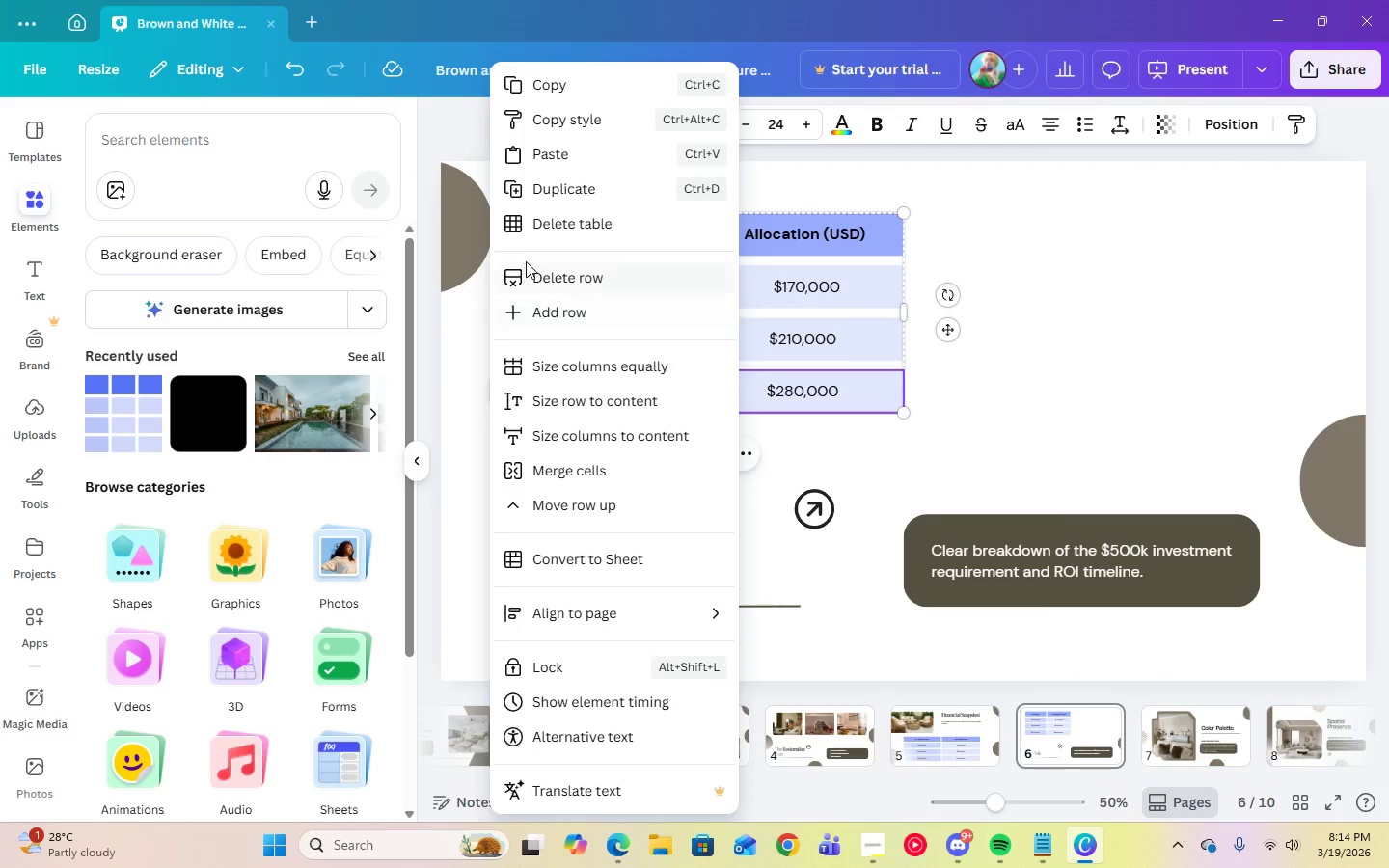 
left_click([535, 312])
 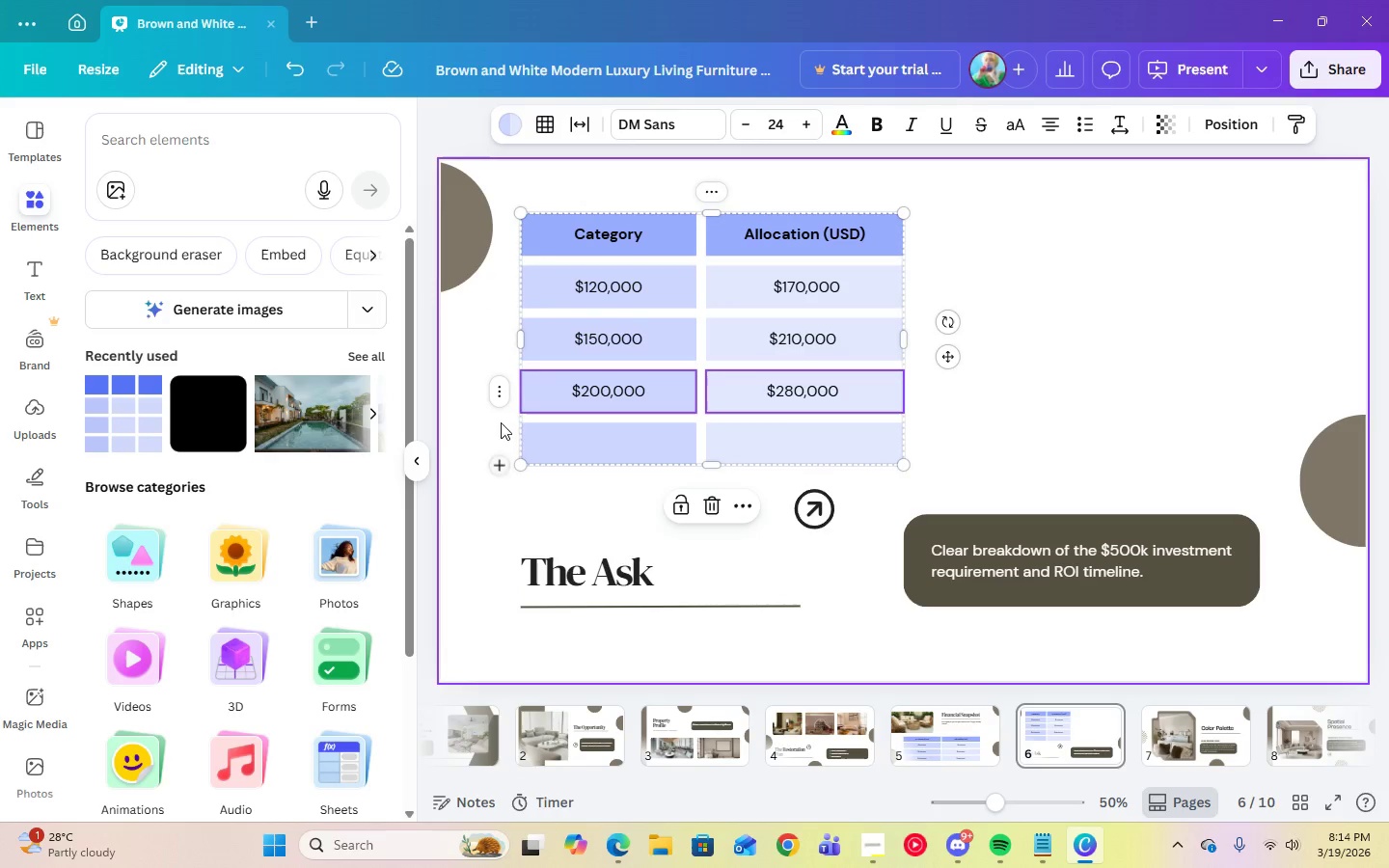 
left_click([501, 395])
 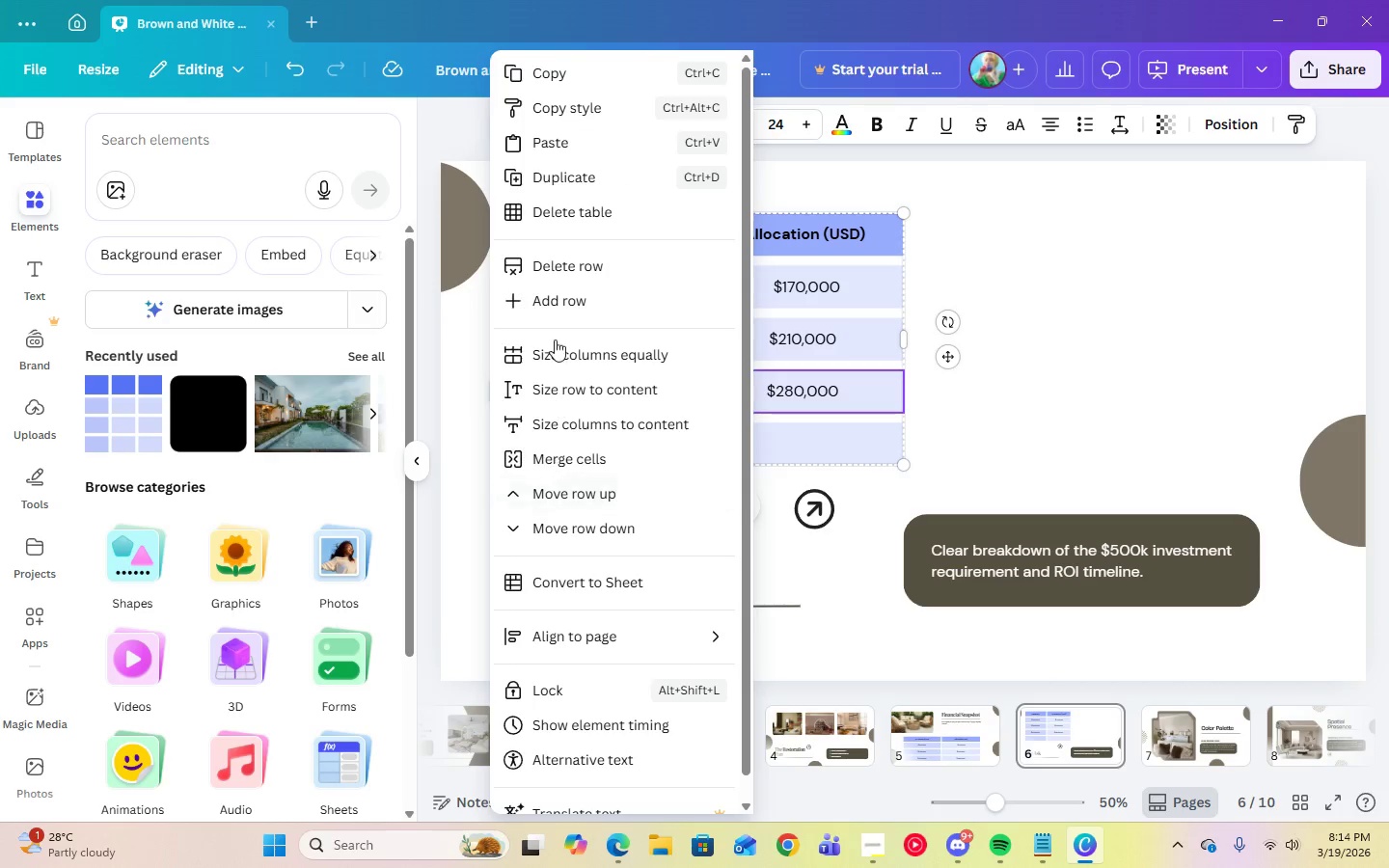 
left_click([553, 308])
 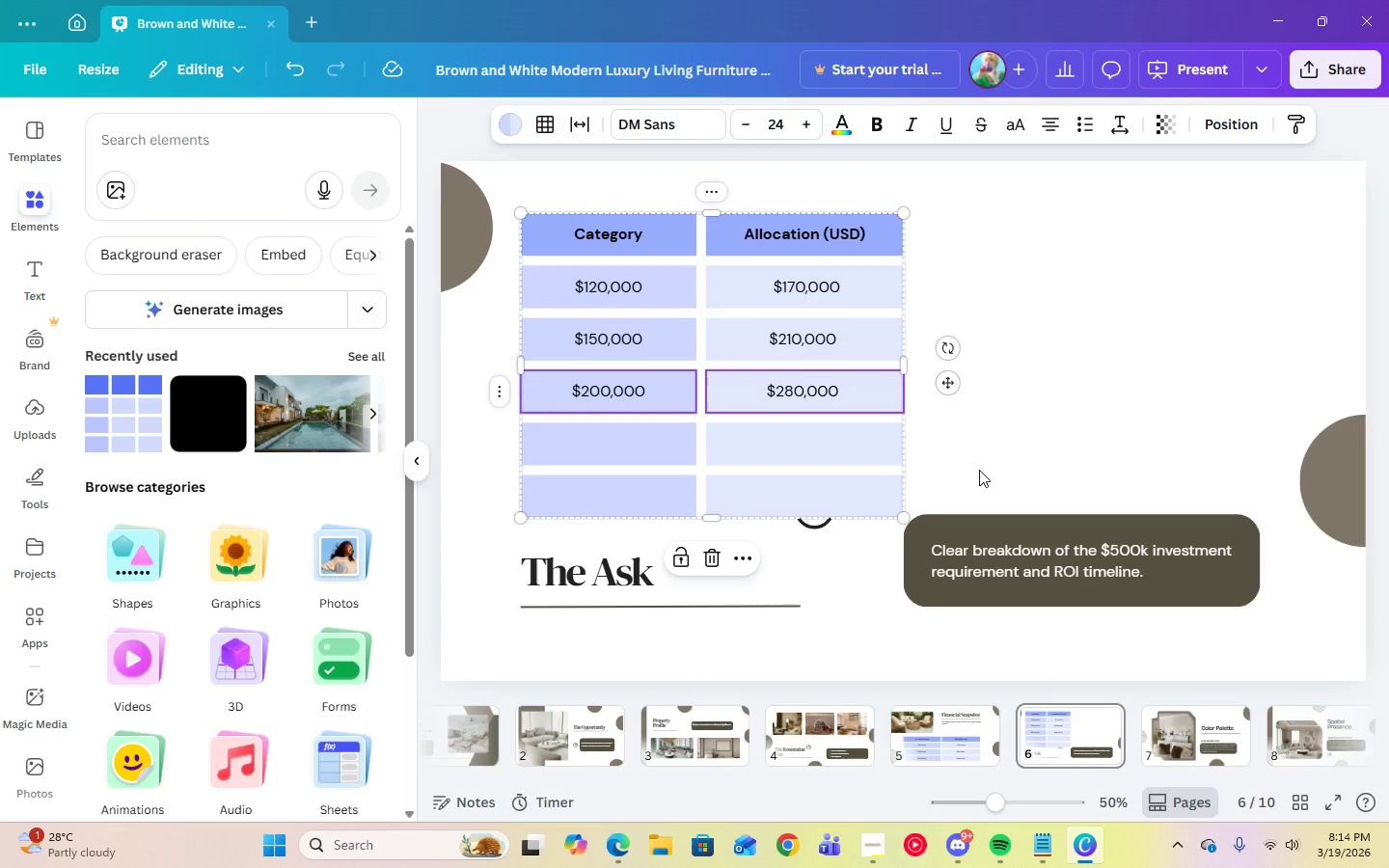 
left_click([1078, 417])
 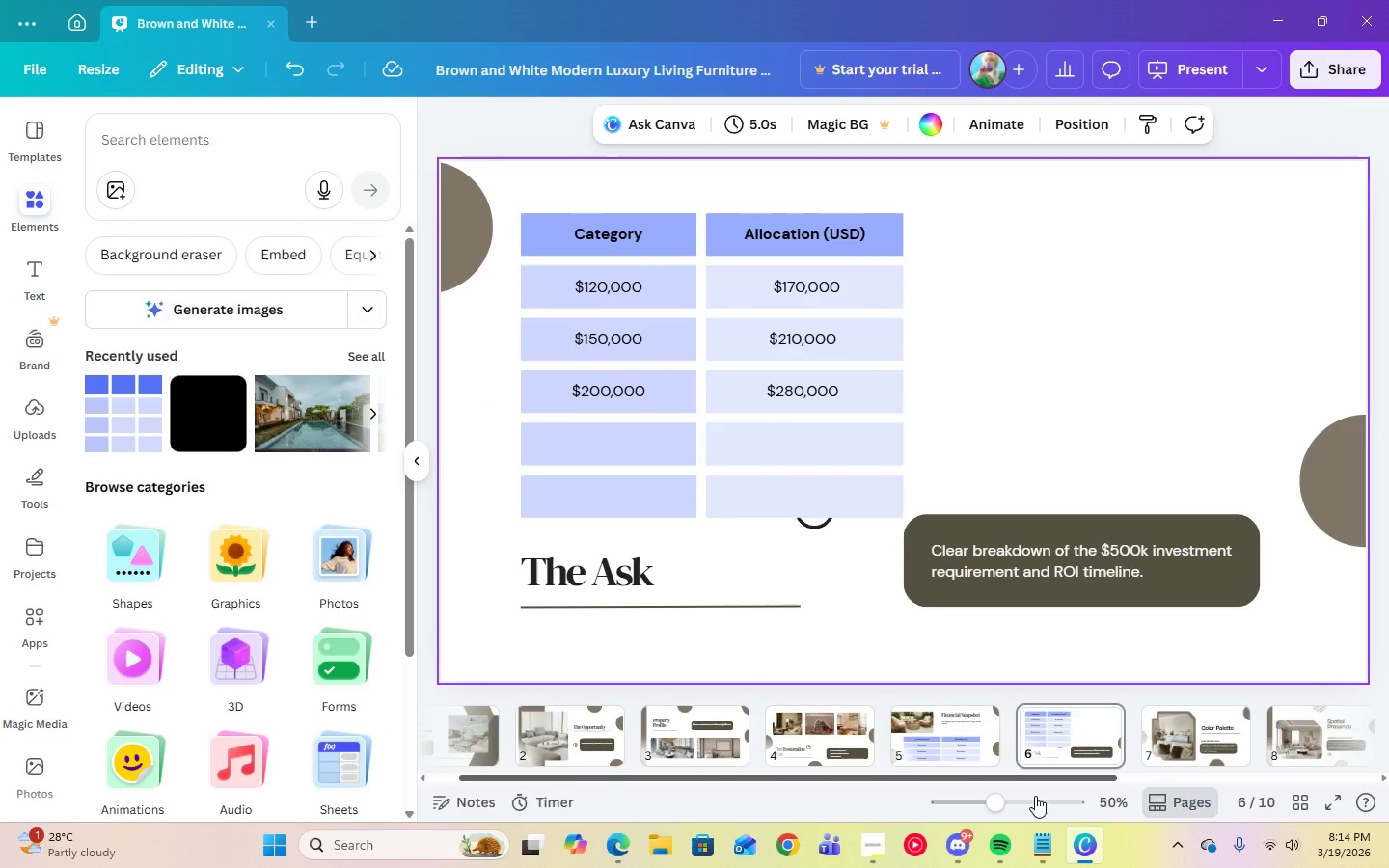 
left_click([1047, 831])
 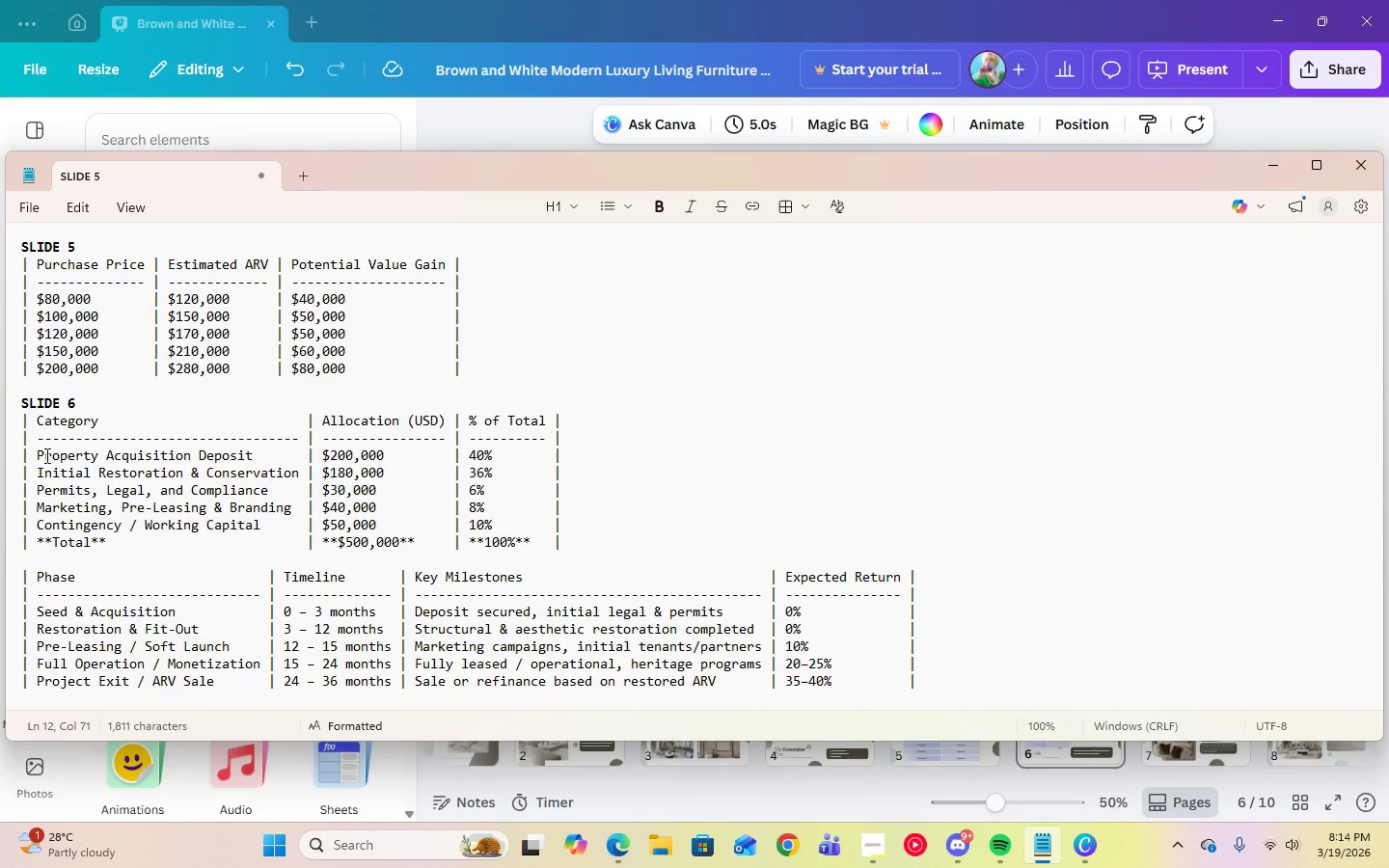 
left_click_drag(start_coordinate=[36, 454], to_coordinate=[260, 462])
 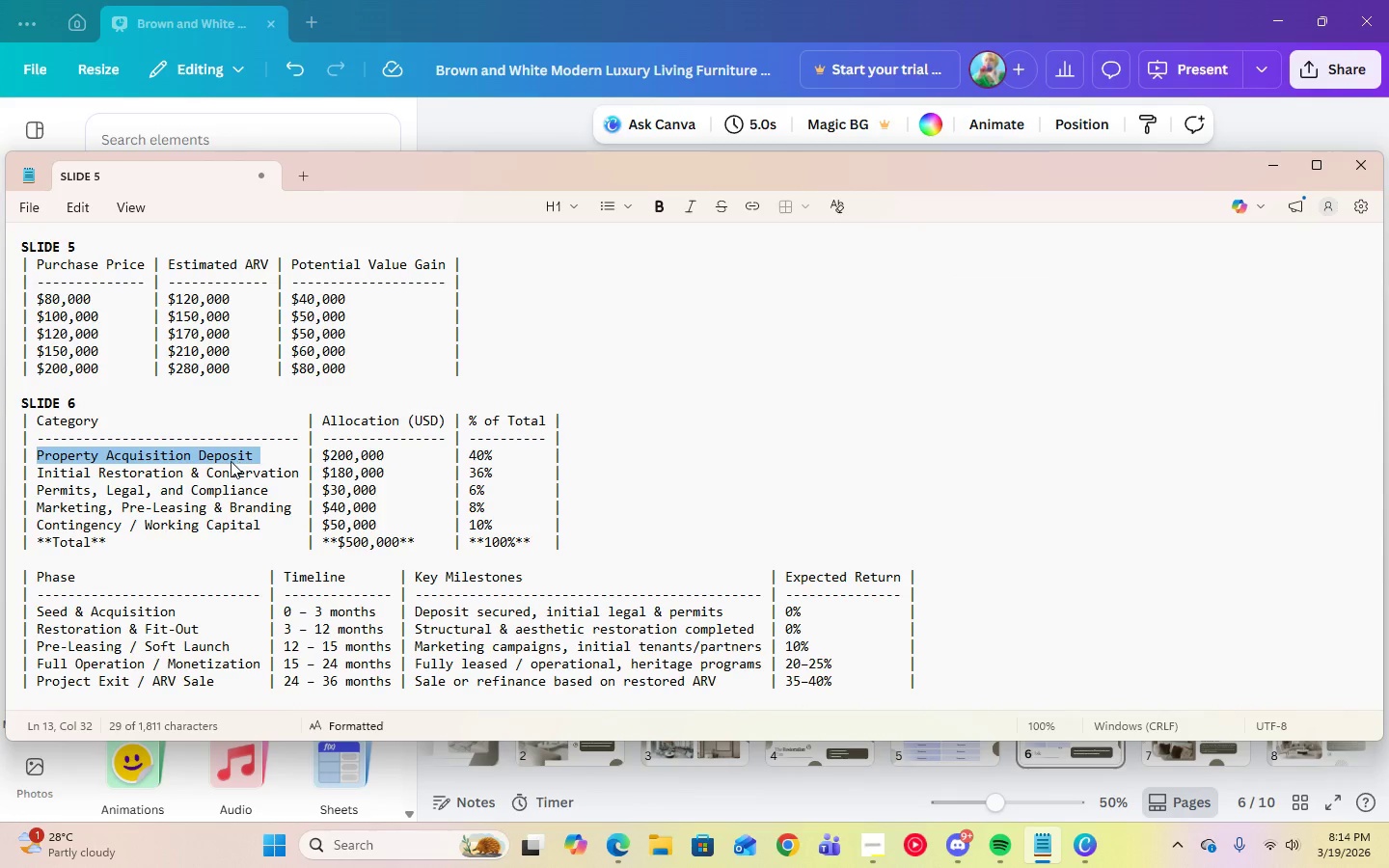 
right_click([231, 461])
 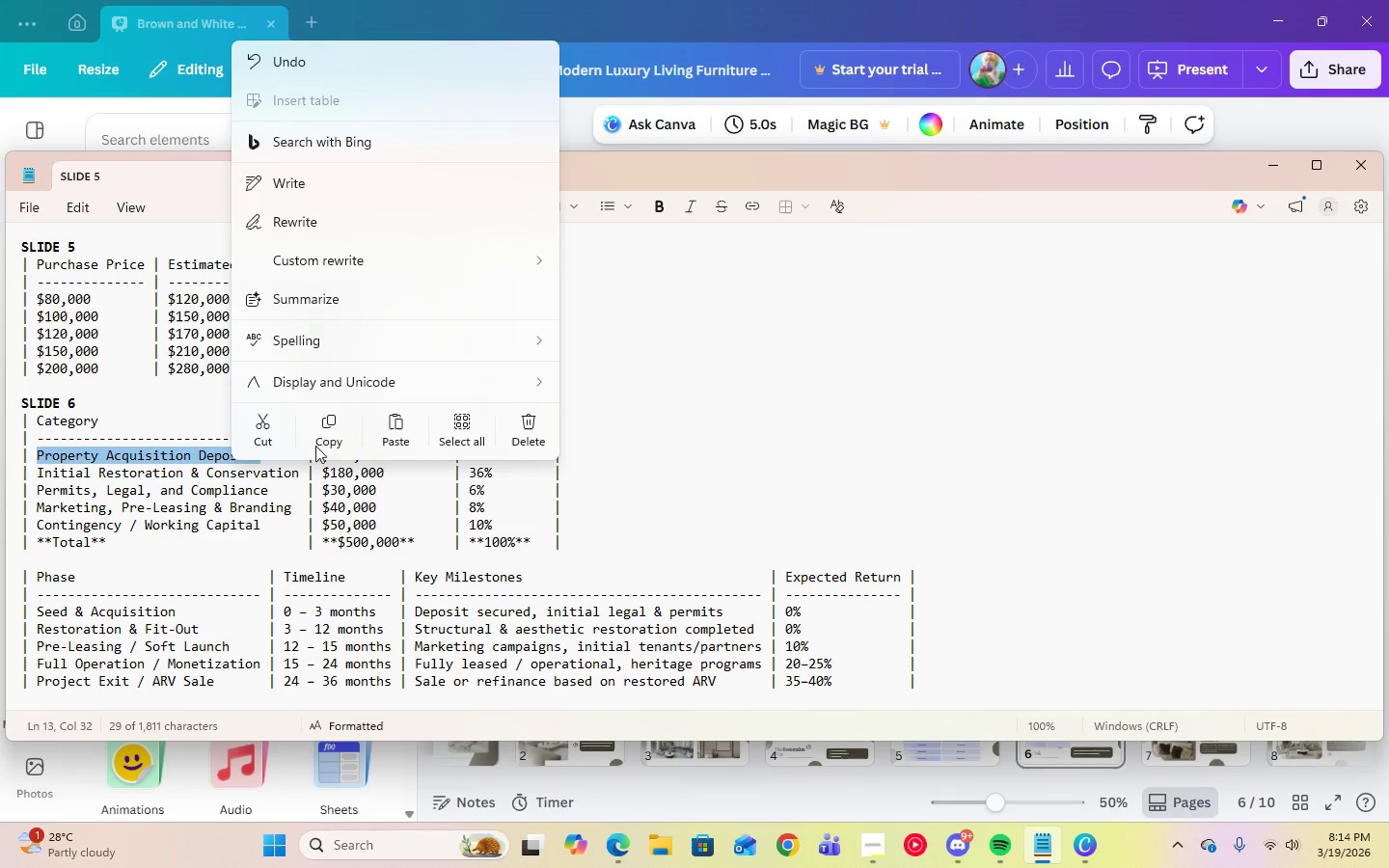 
left_click([320, 443])
 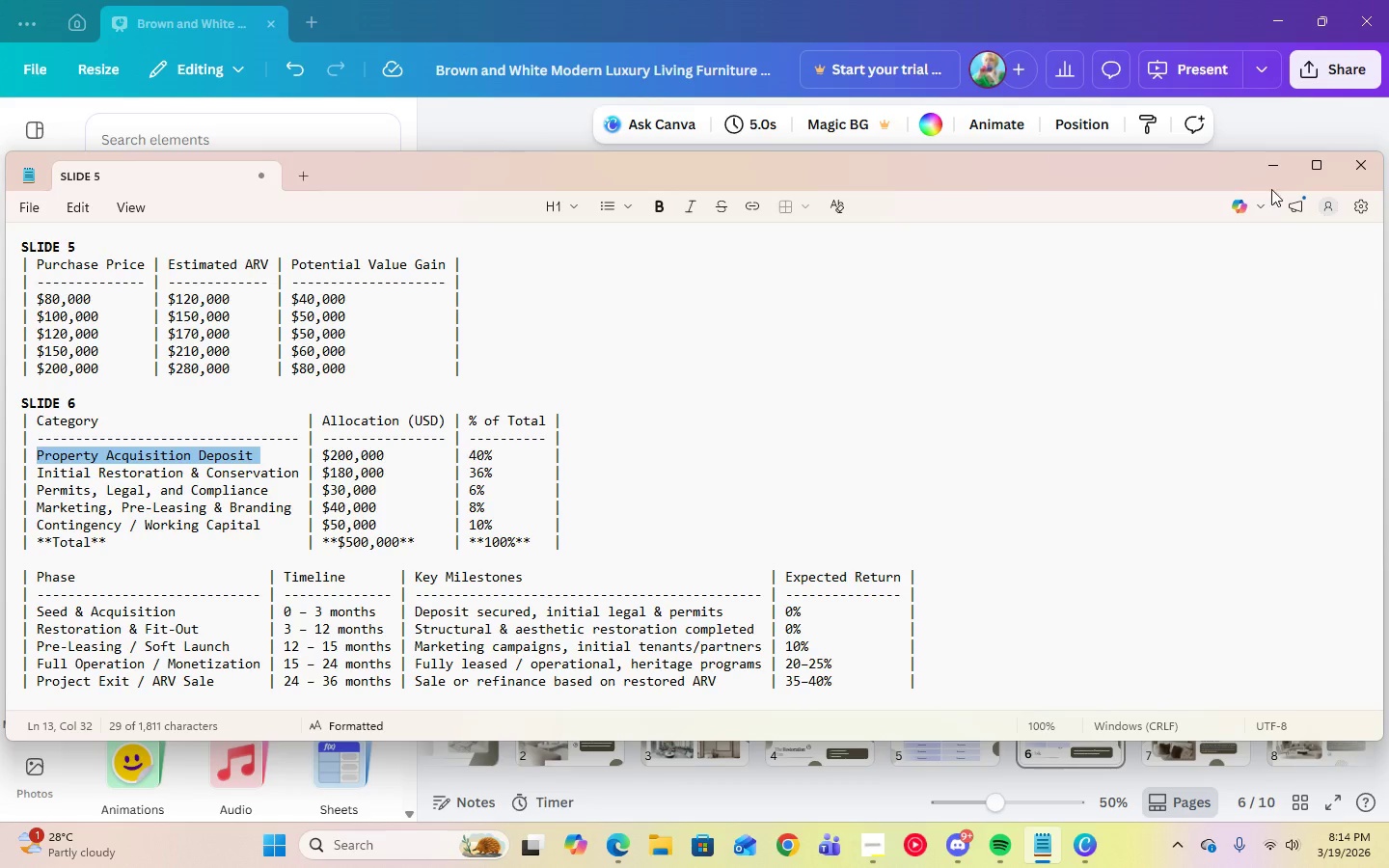 
left_click([1276, 158])
 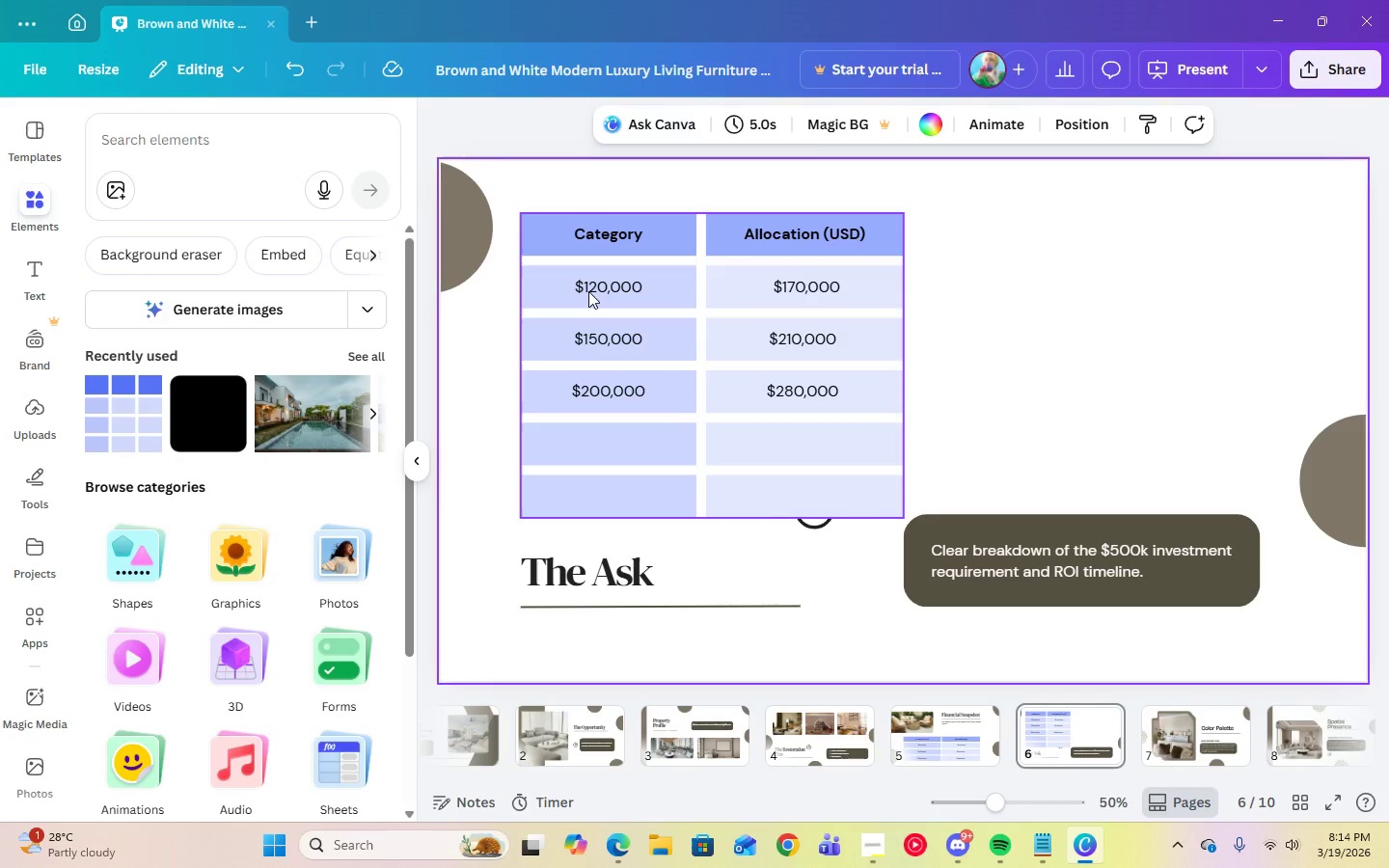 
double_click([588, 291])
 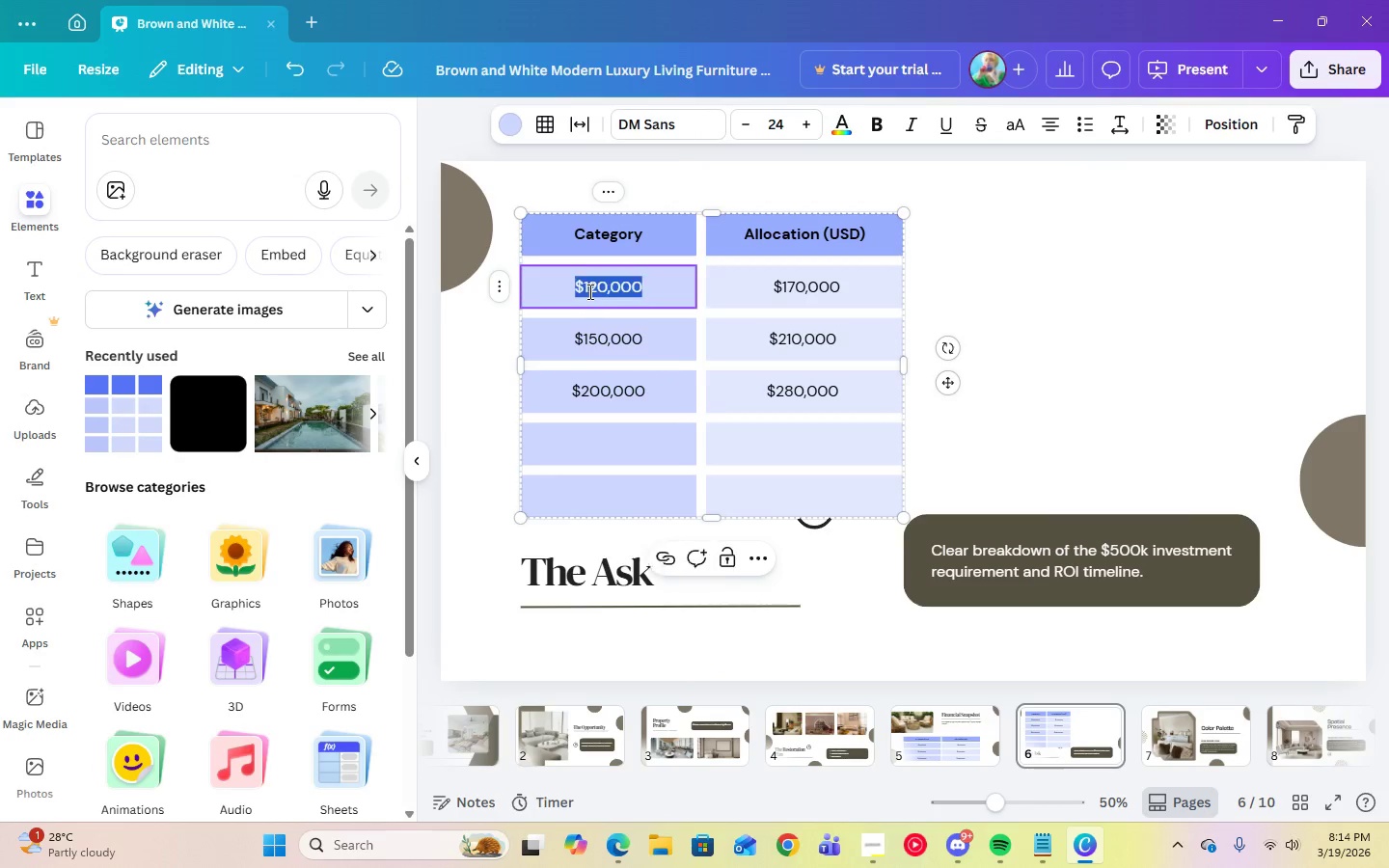 
right_click([588, 291])
 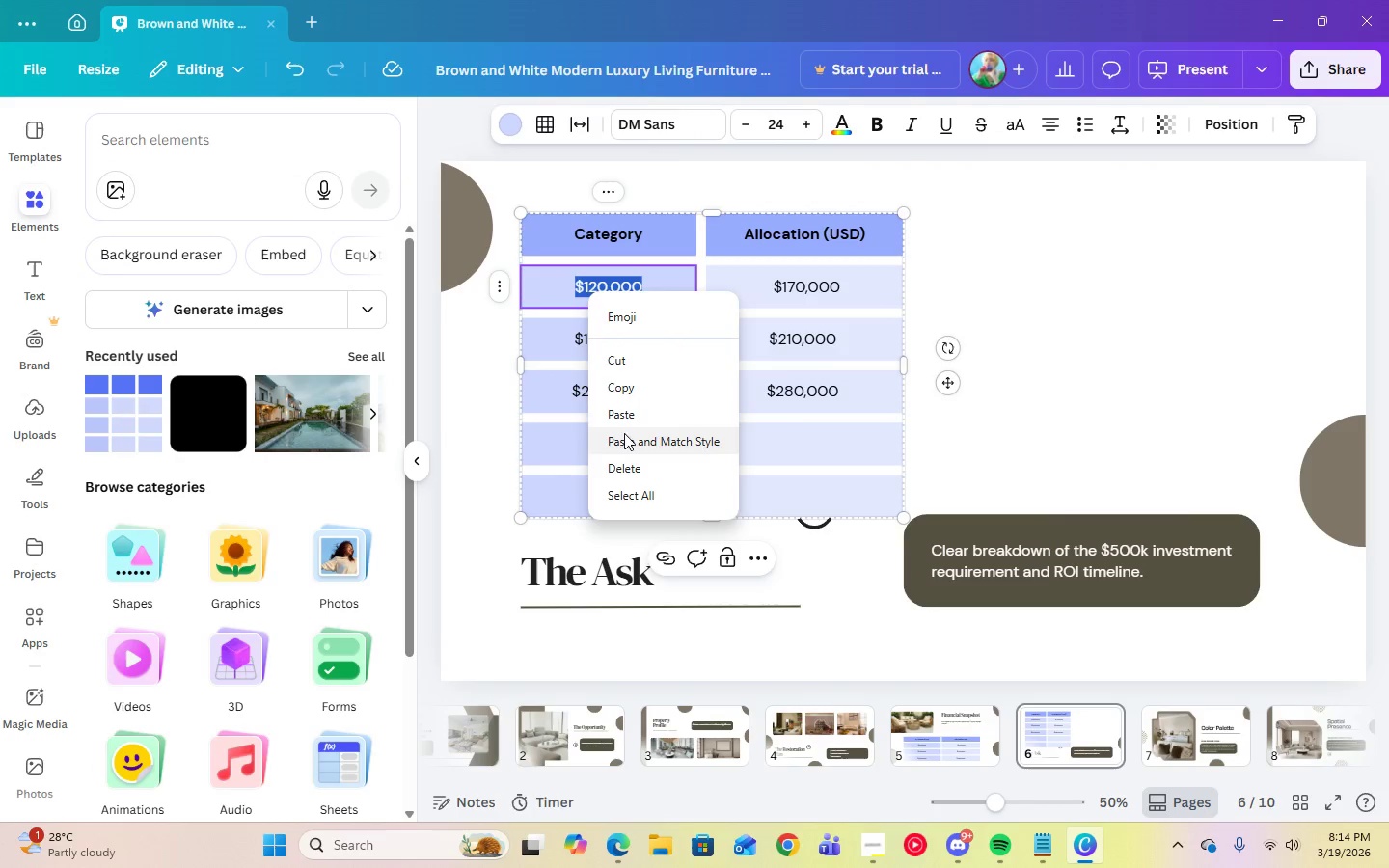 
left_click([625, 413])
 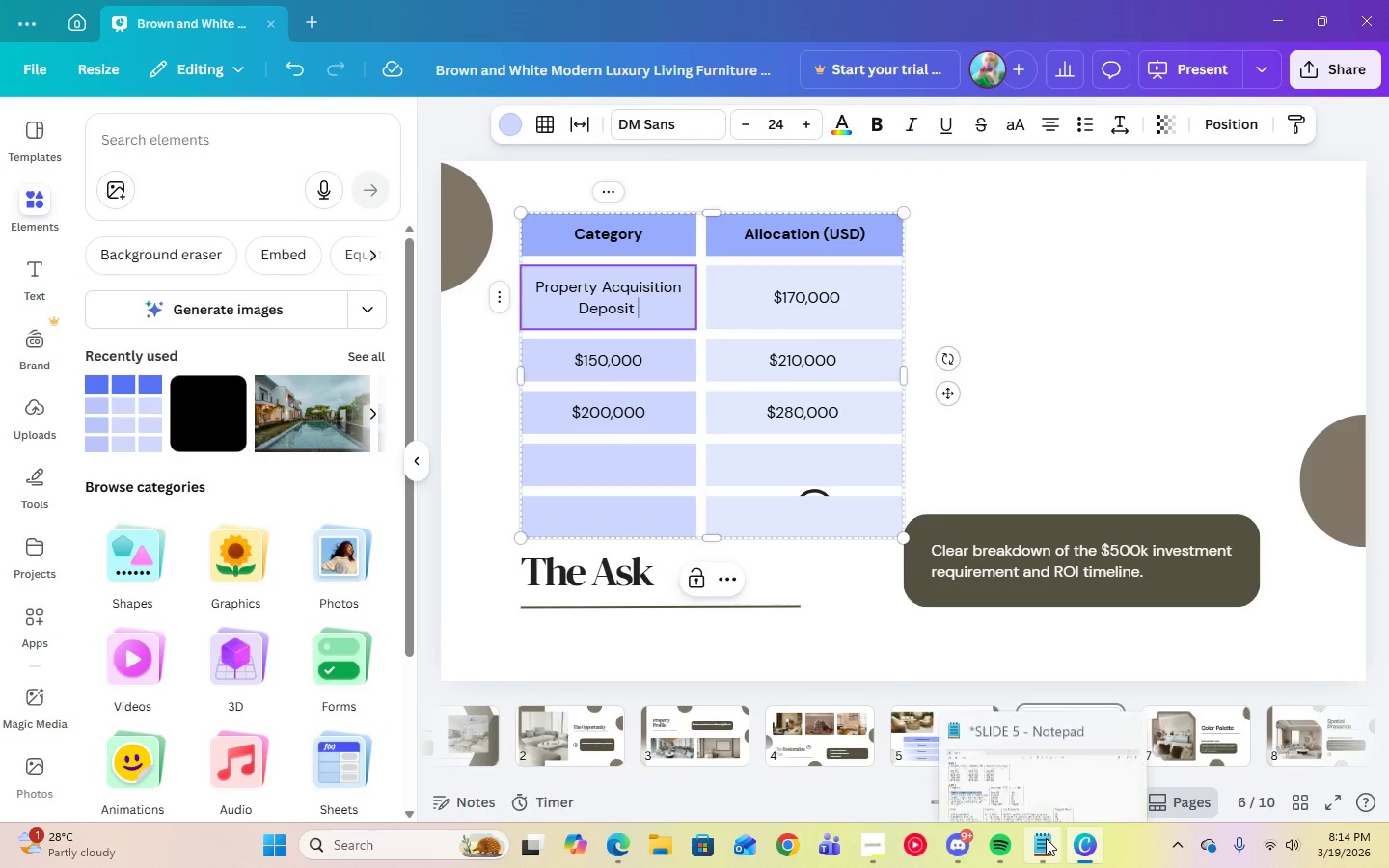 
left_click([787, 645])
 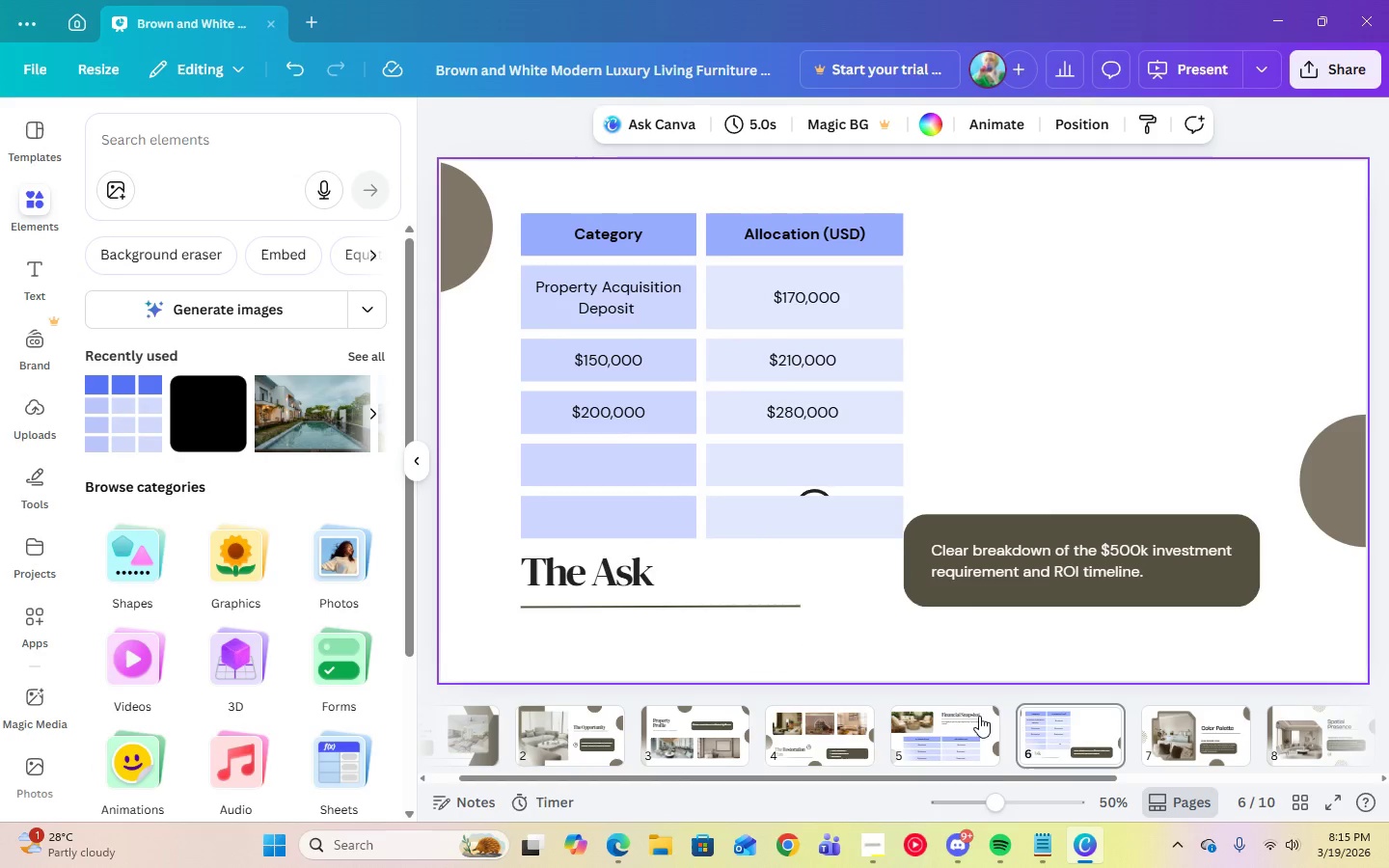 
left_click([1045, 838])
 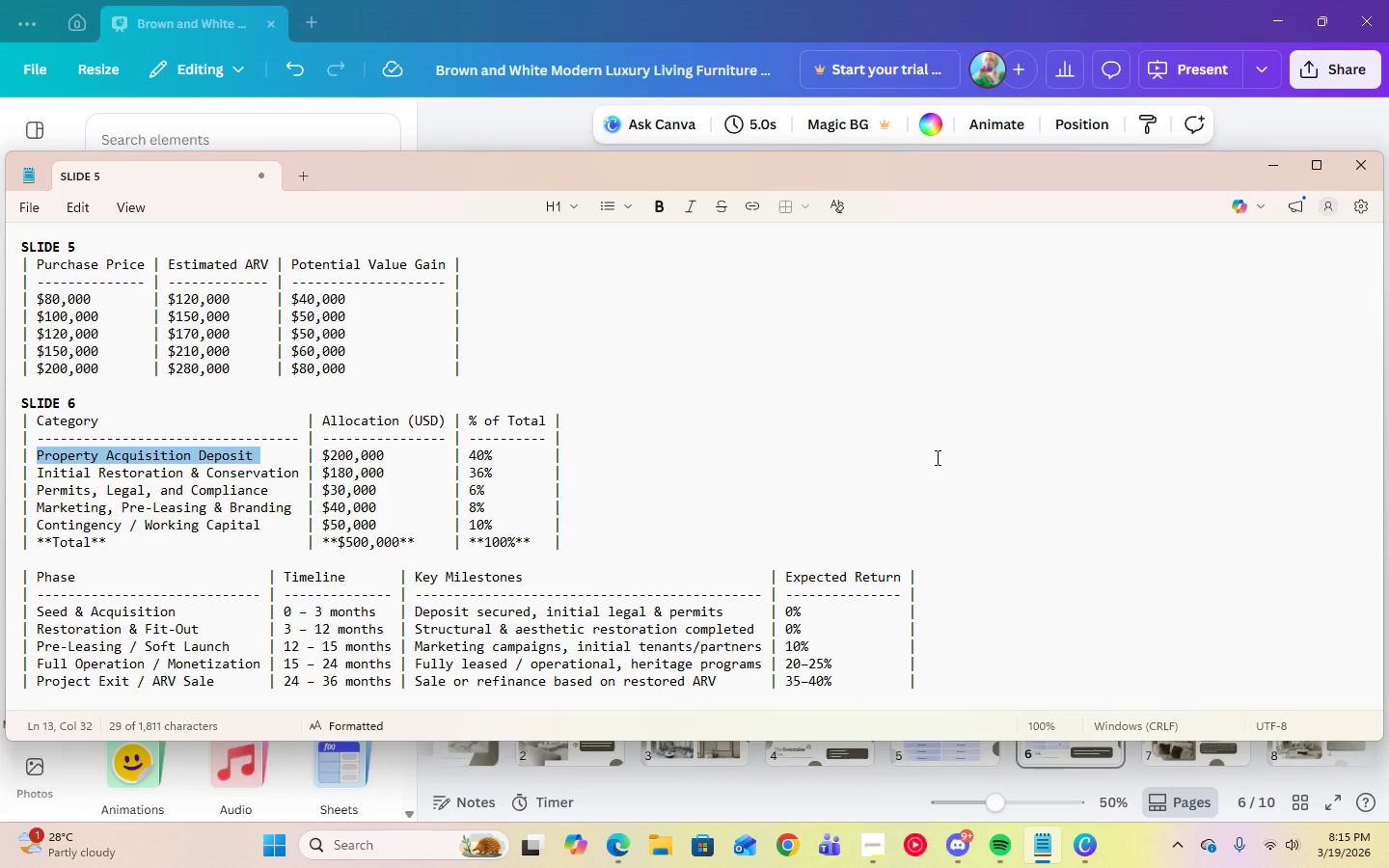 
wait(9.22)
 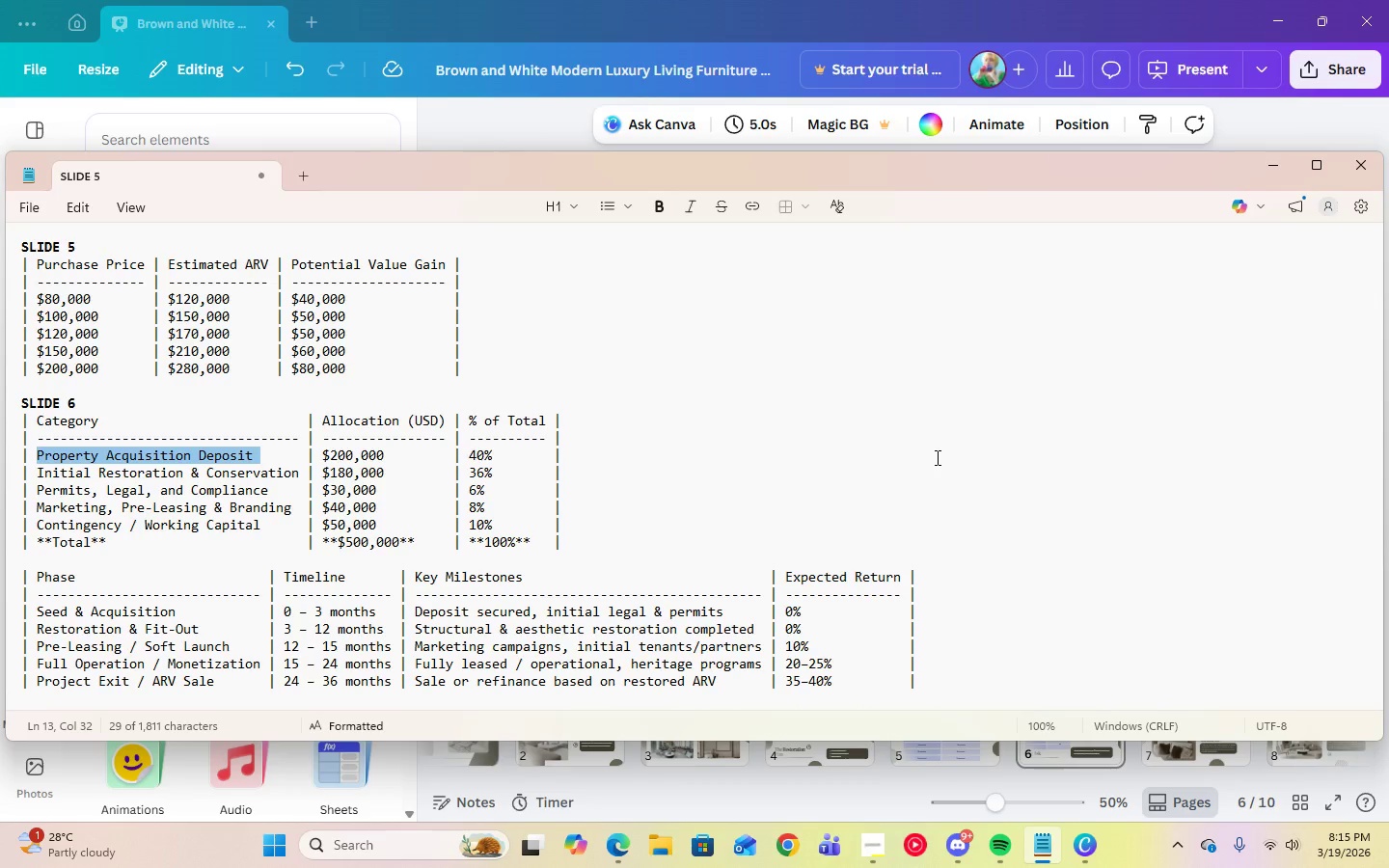 
left_click([1267, 160])
 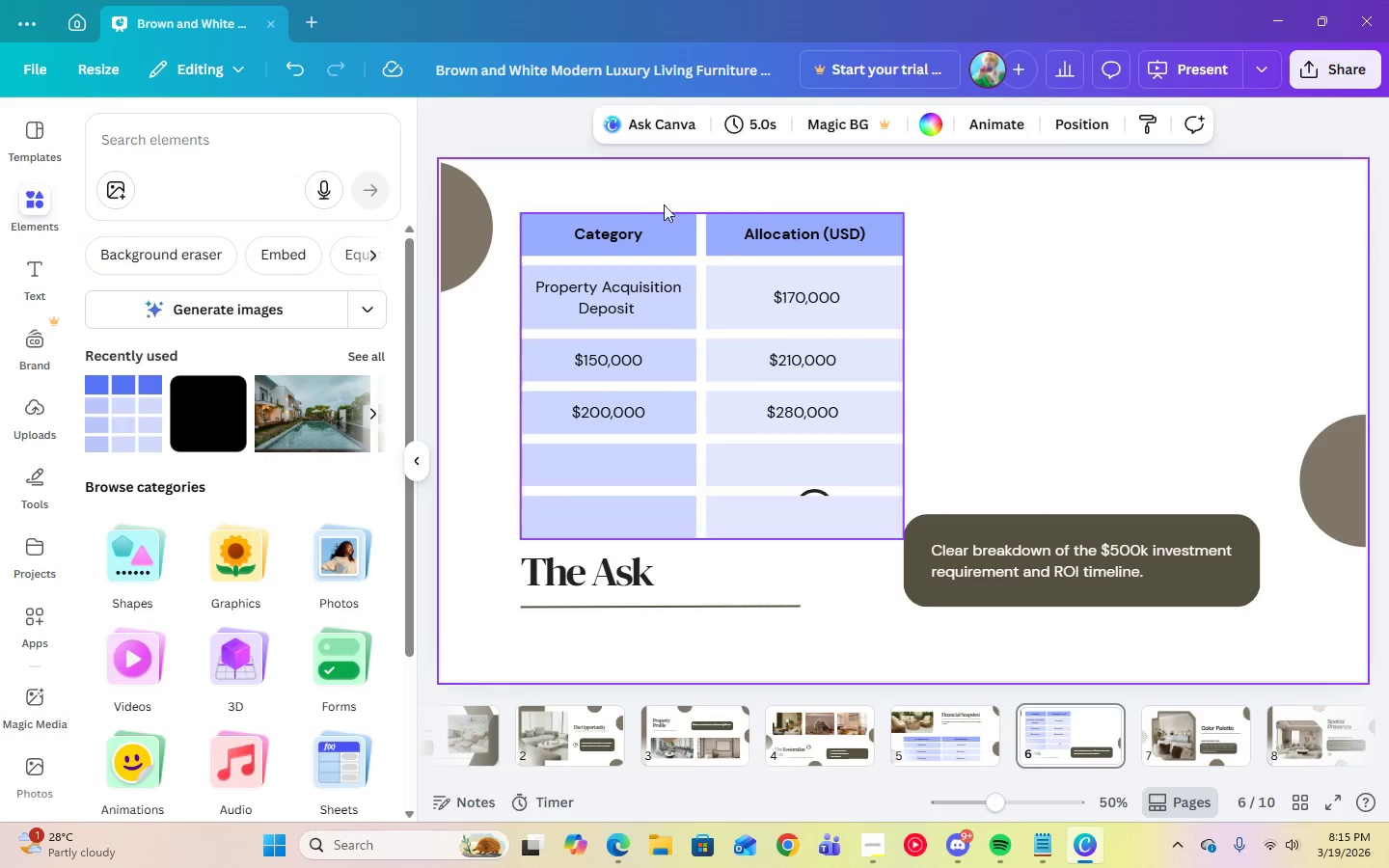 
left_click([719, 225])
 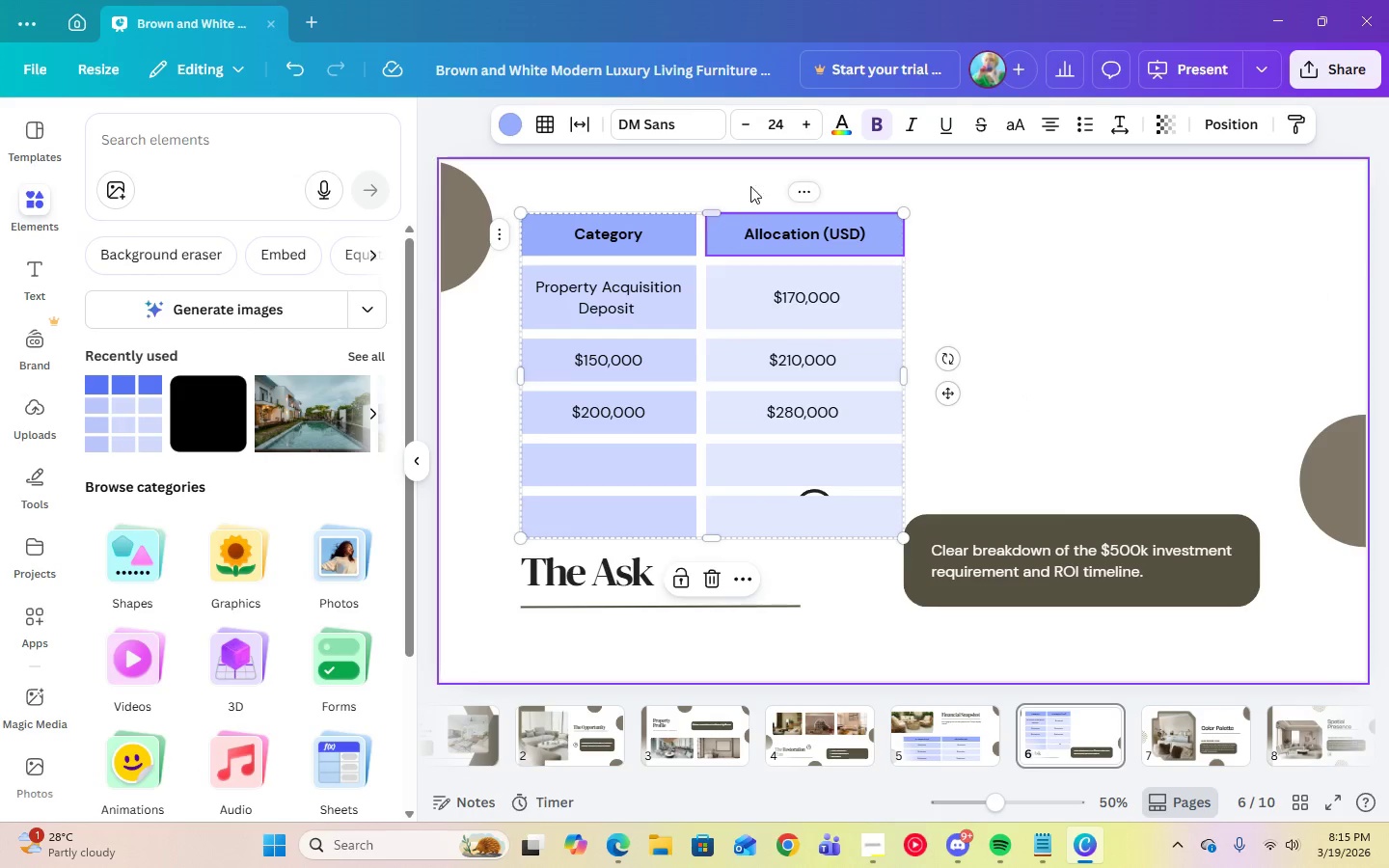 
left_click([748, 176])
 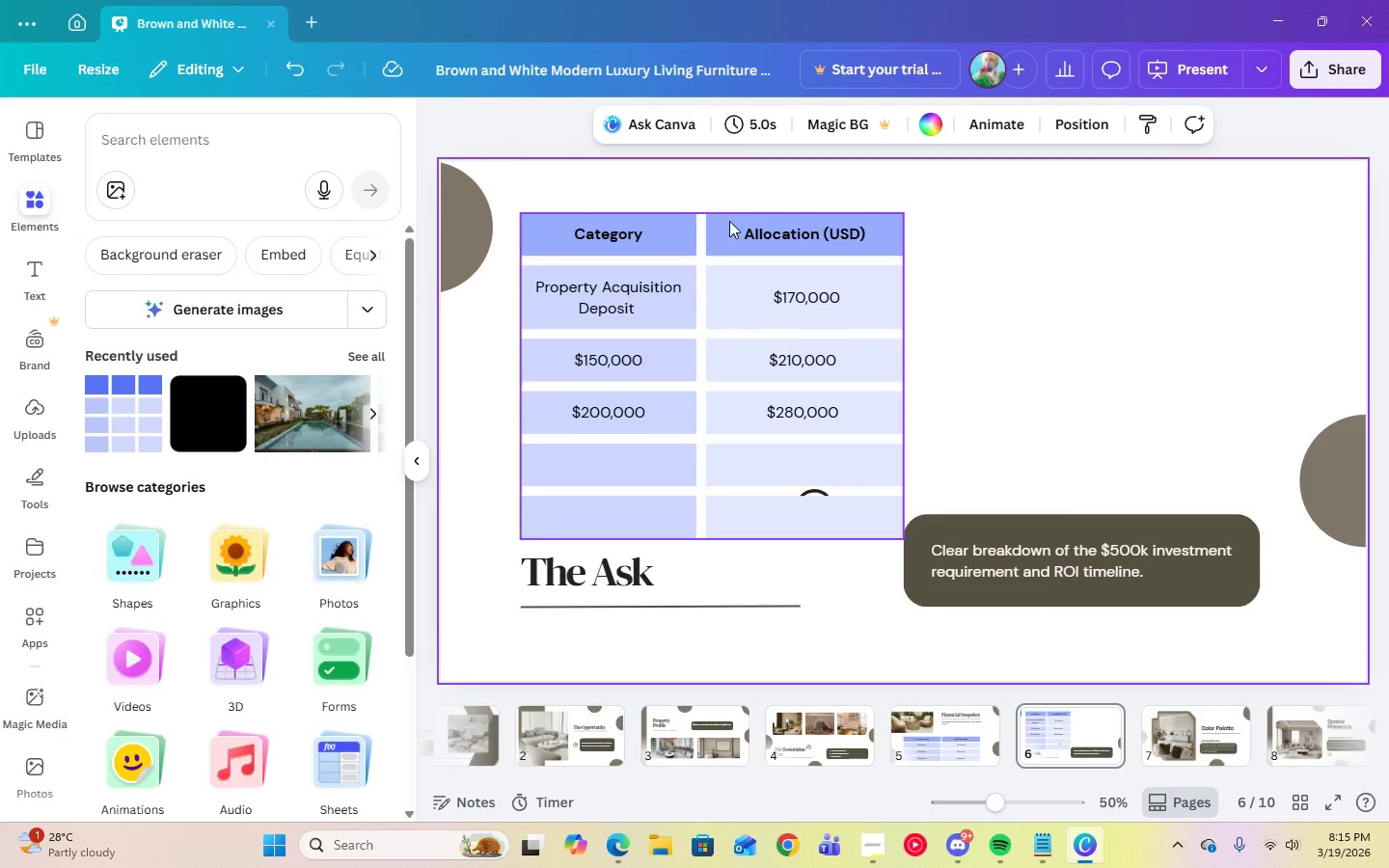 
left_click_drag(start_coordinate=[729, 221], to_coordinate=[729, 199])
 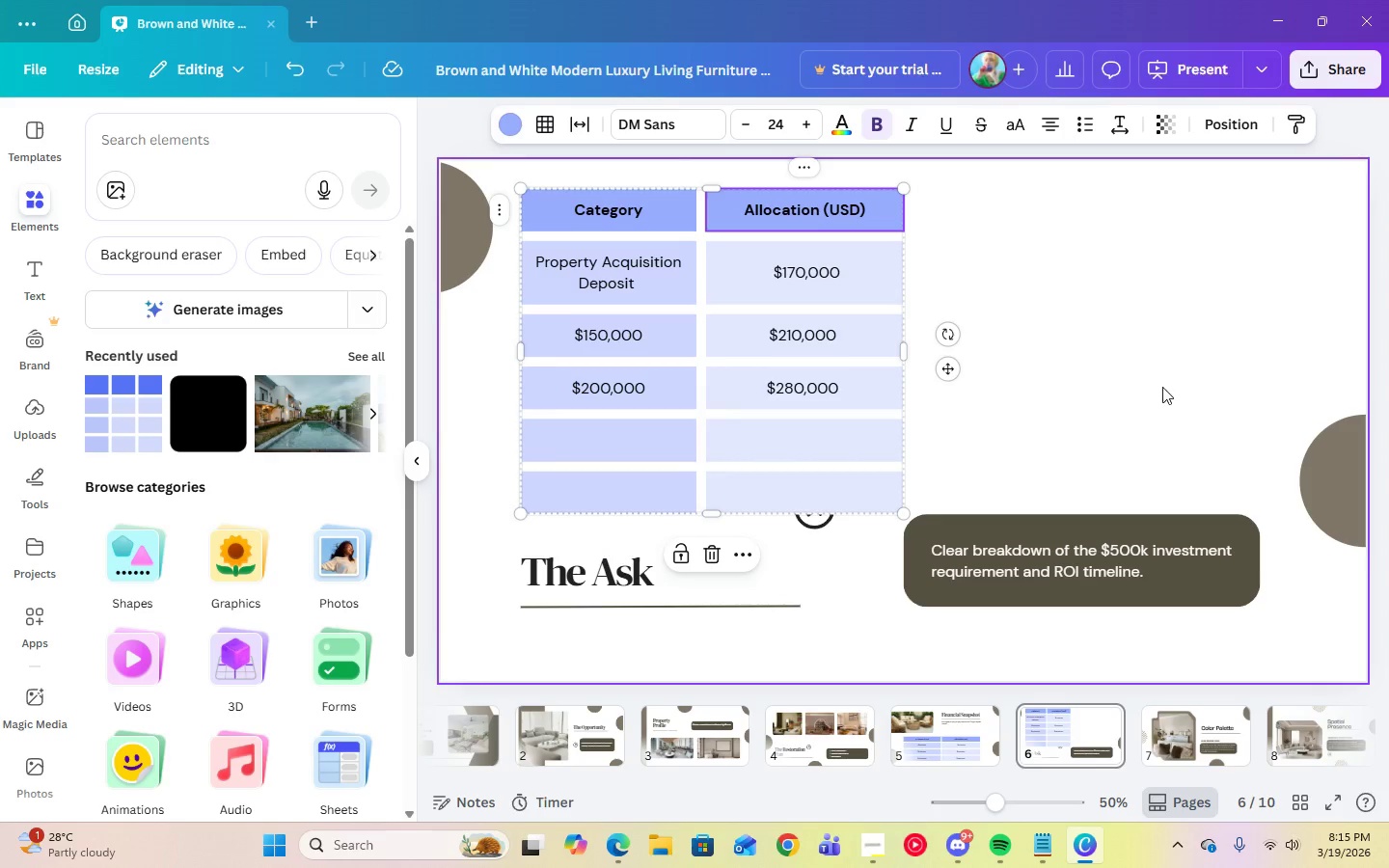 
left_click([1162, 387])
 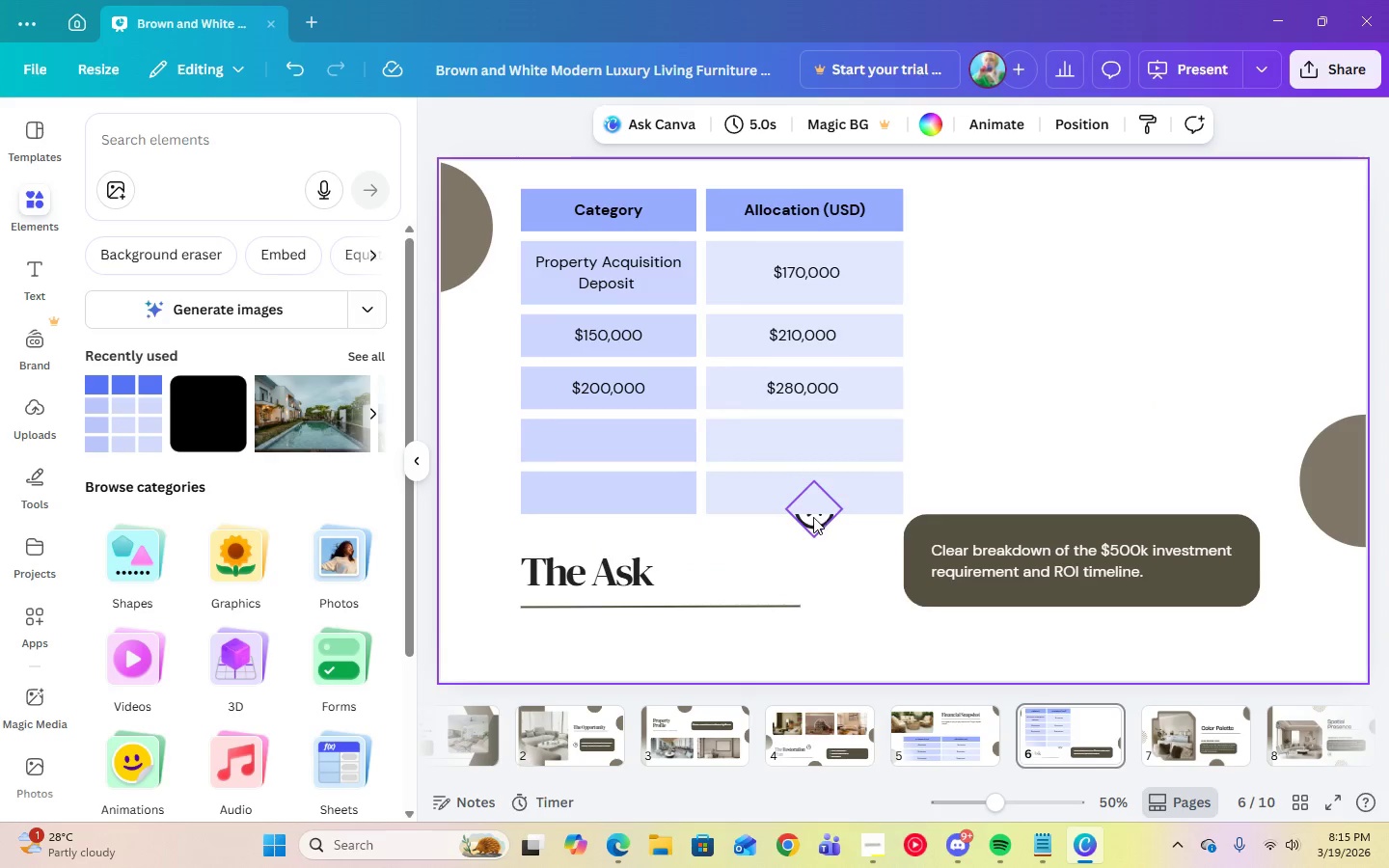 
left_click([812, 518])
 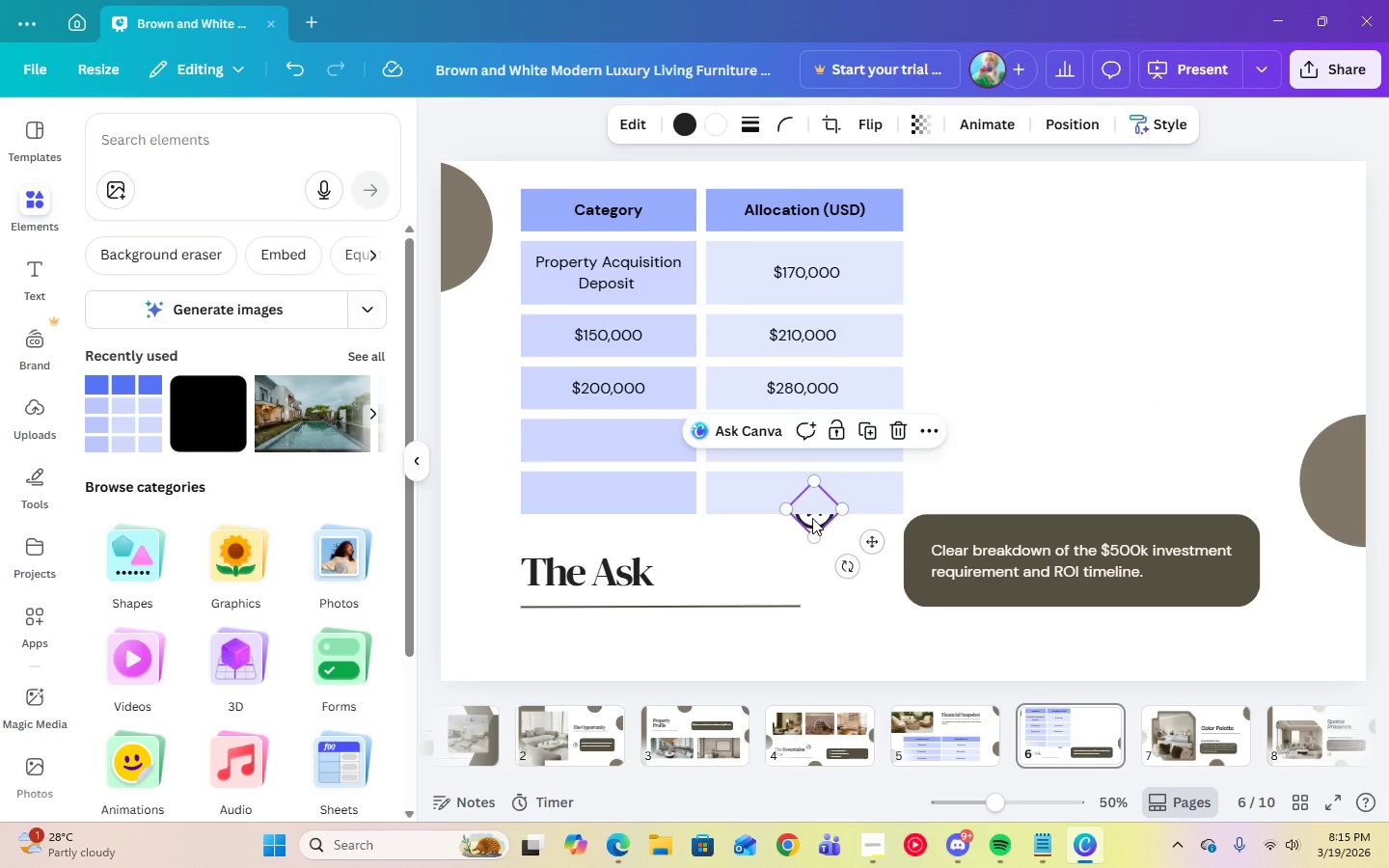 
left_click_drag(start_coordinate=[812, 518], to_coordinate=[759, 657])
 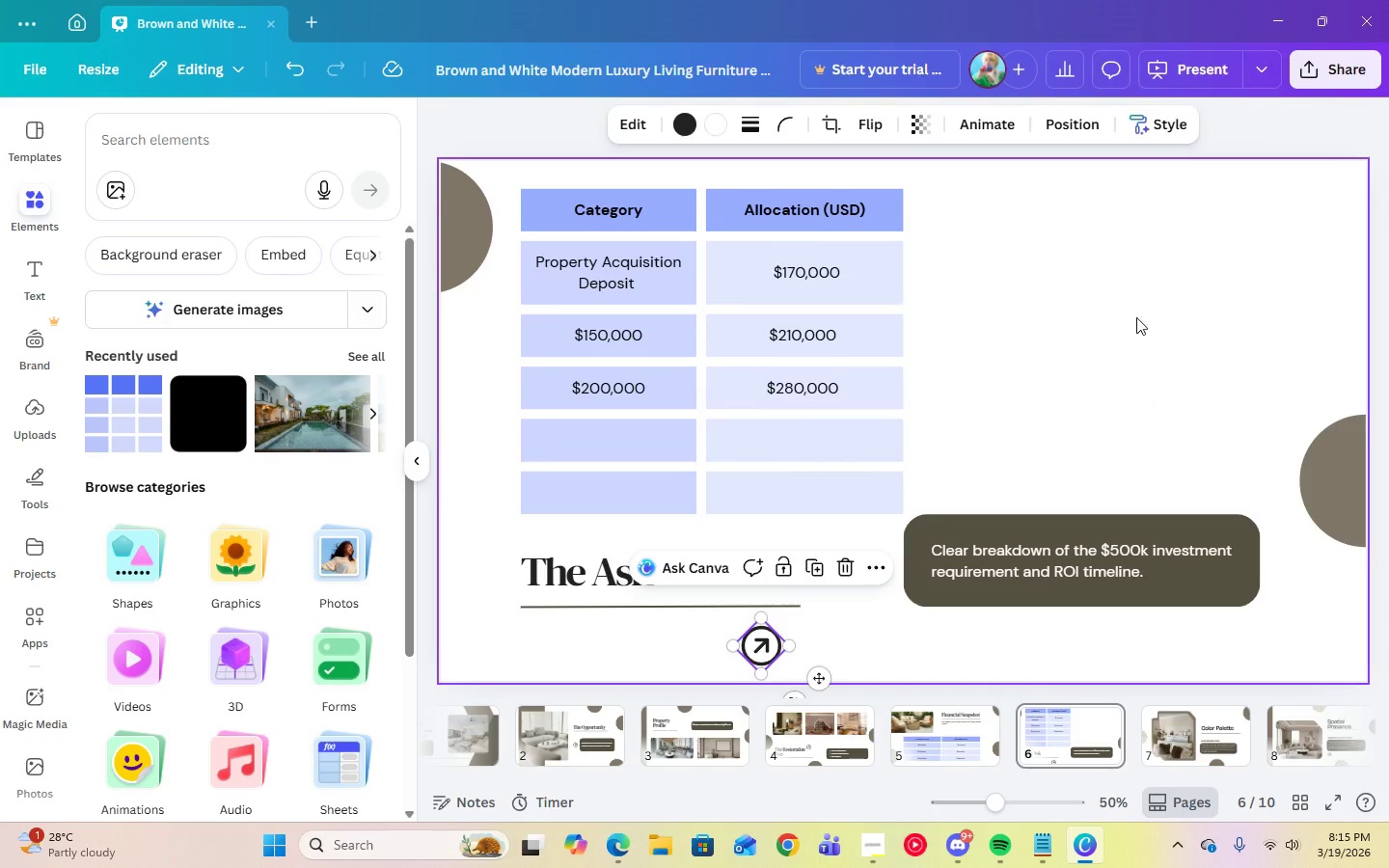 
left_click([1136, 335])
 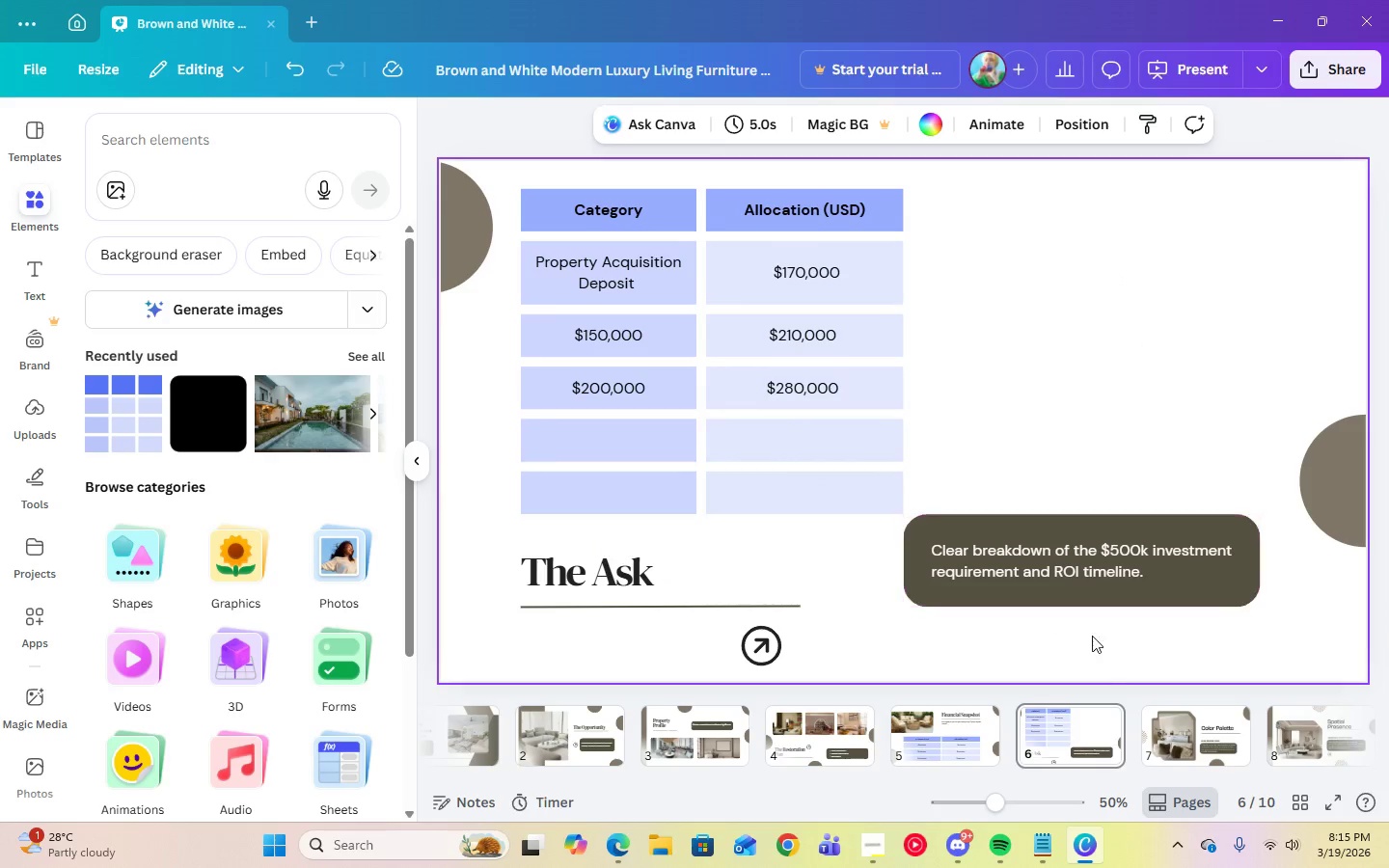 
wait(5.84)
 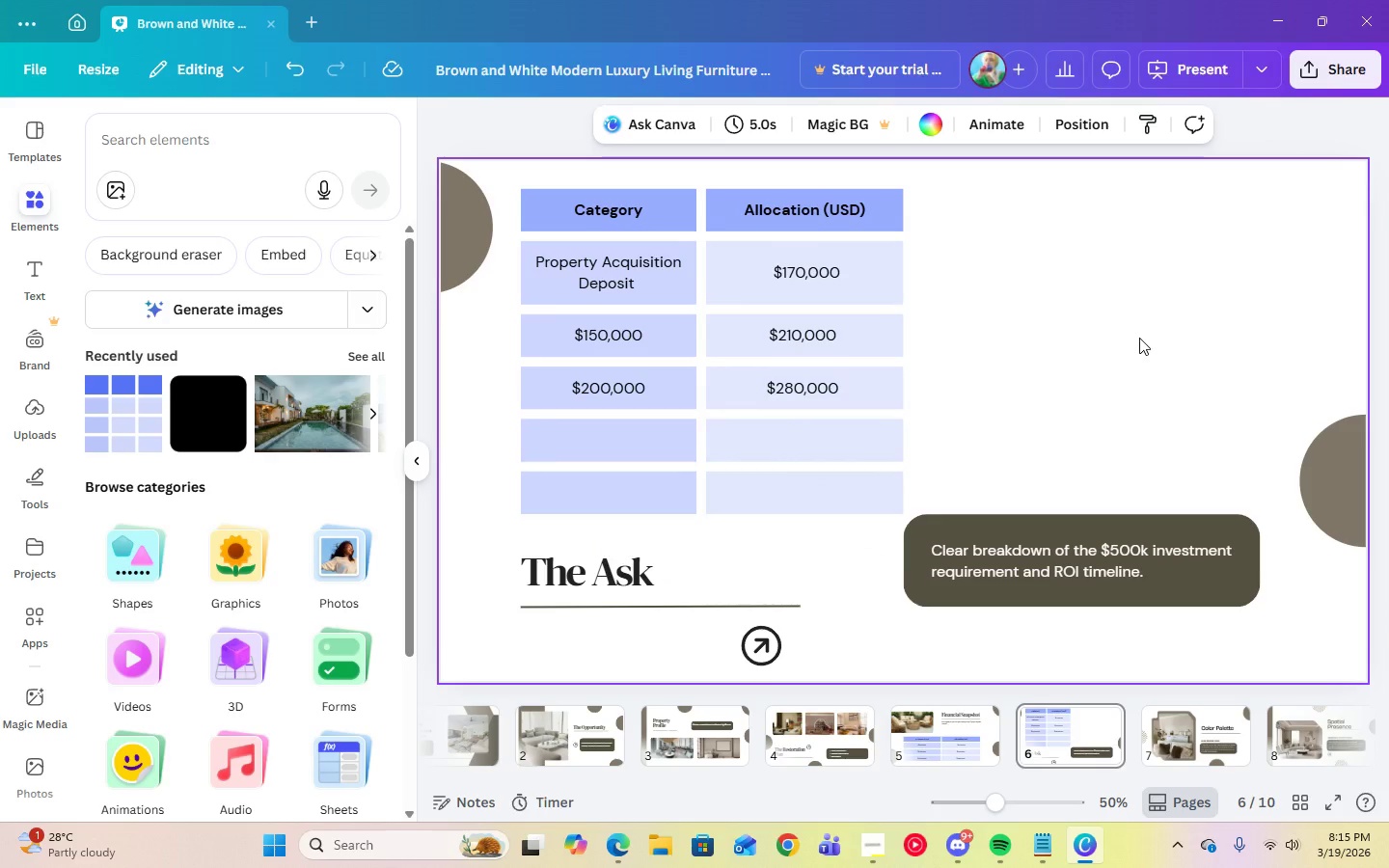 
left_click([725, 216])
 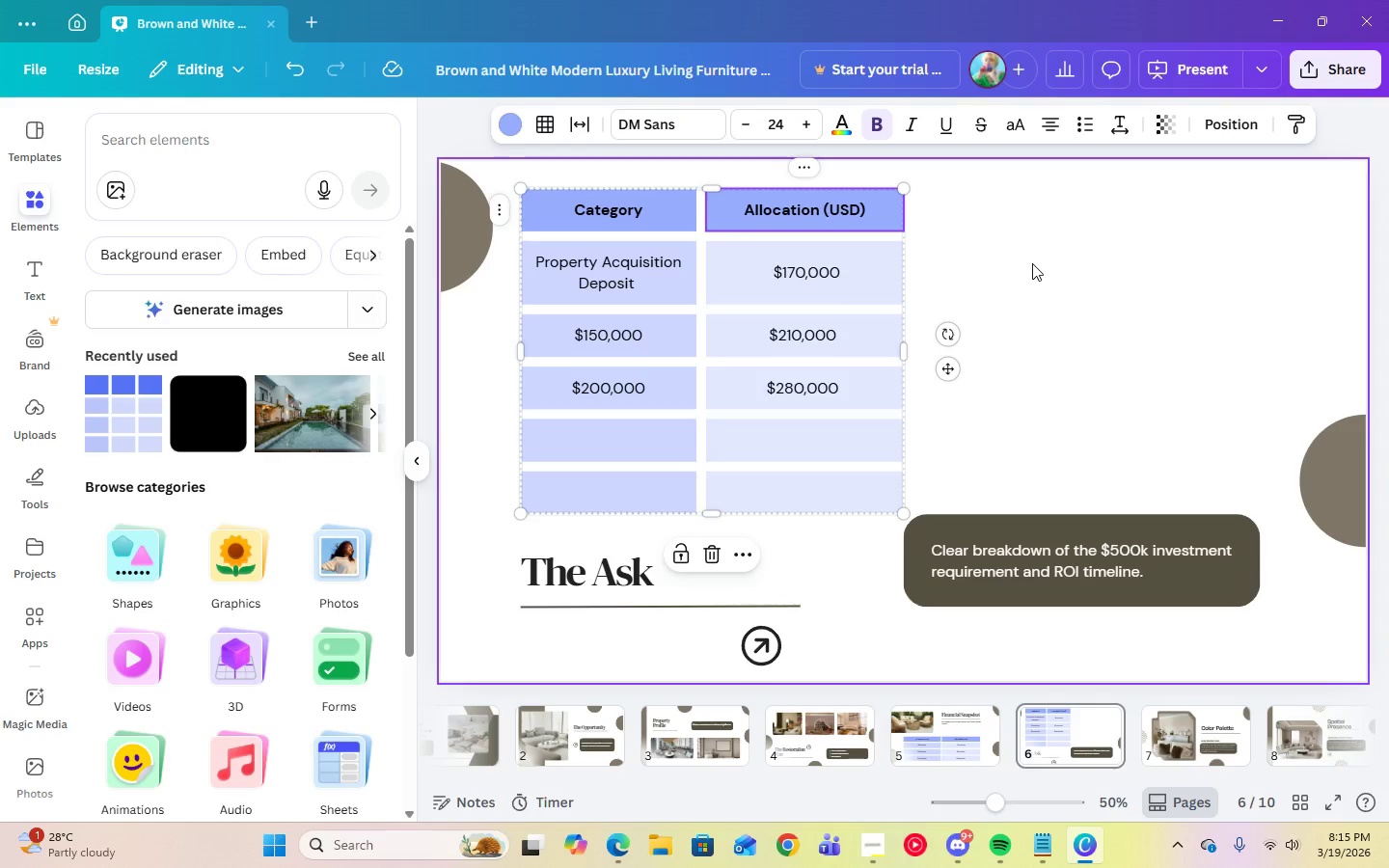 
left_click([1073, 271])
 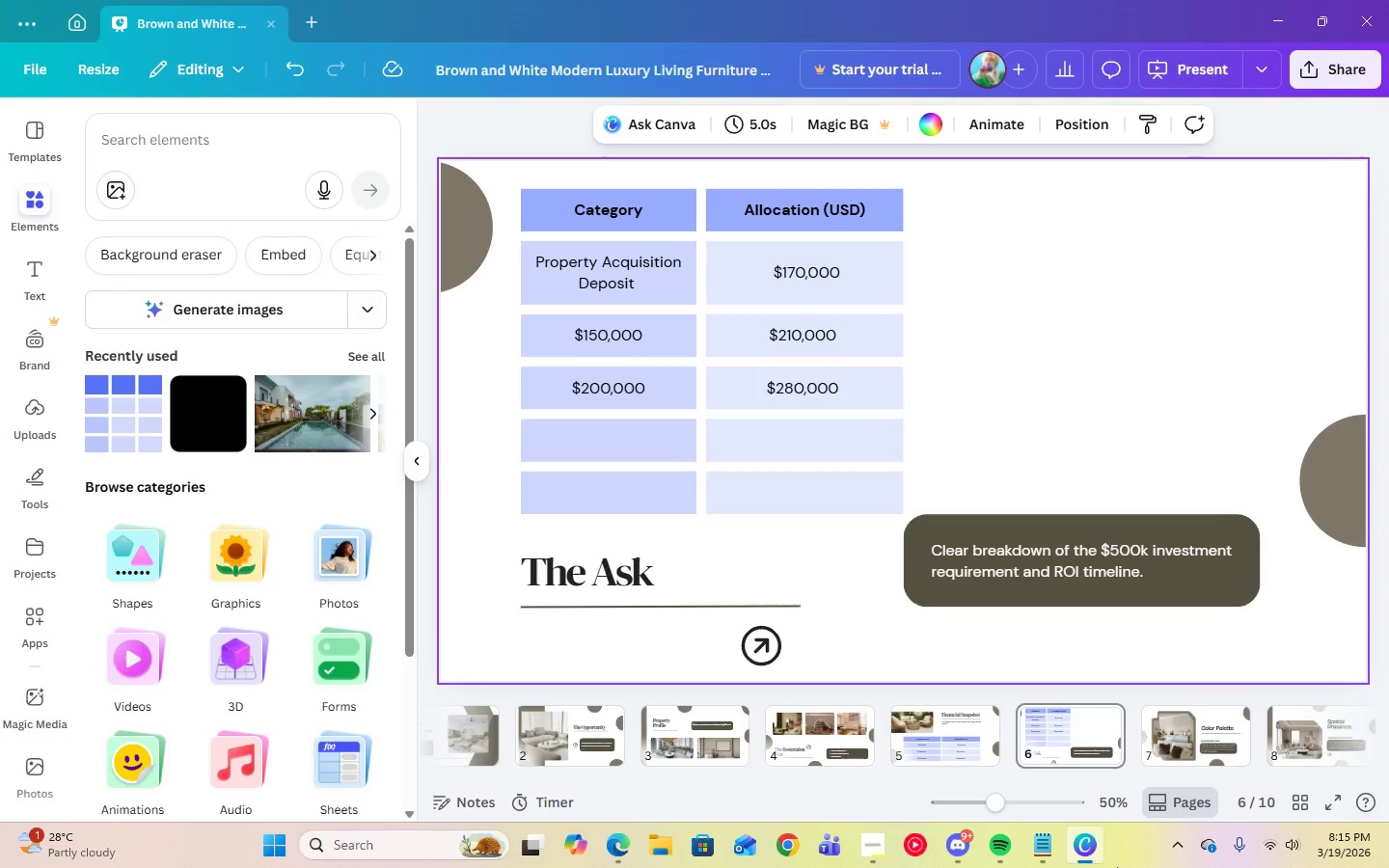 
left_click([1040, 851])
 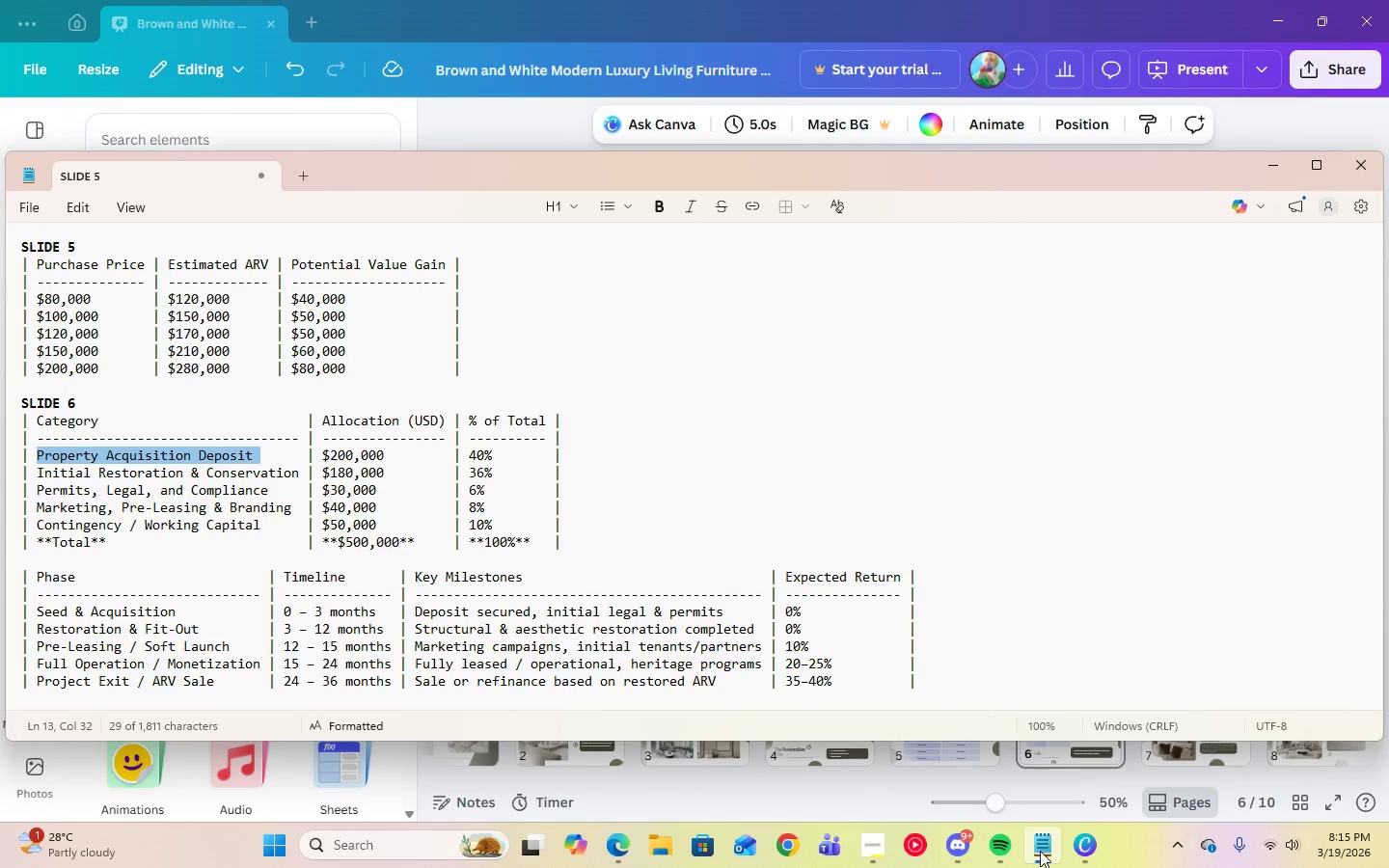 
wait(9.53)
 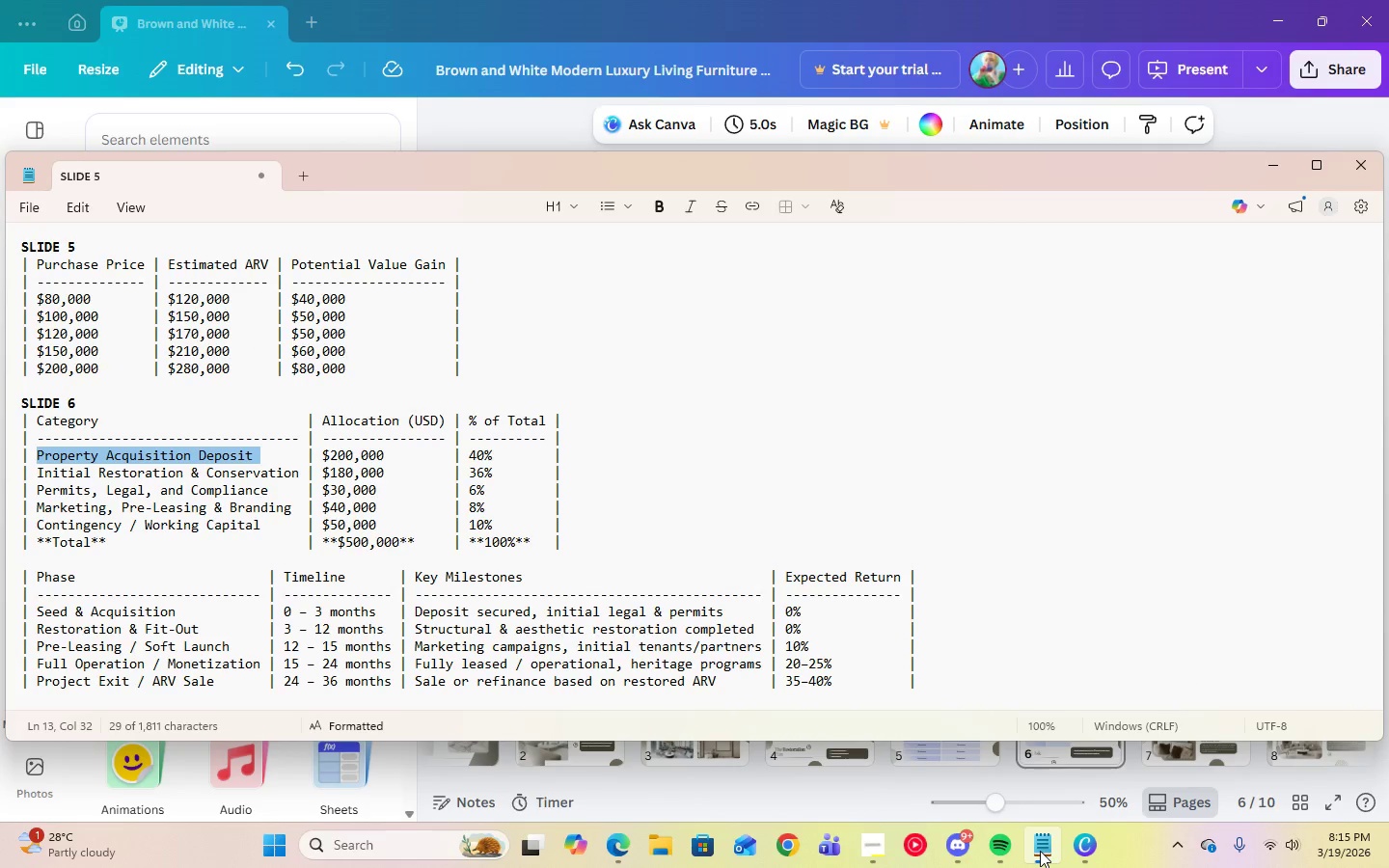 
left_click([1040, 851])
 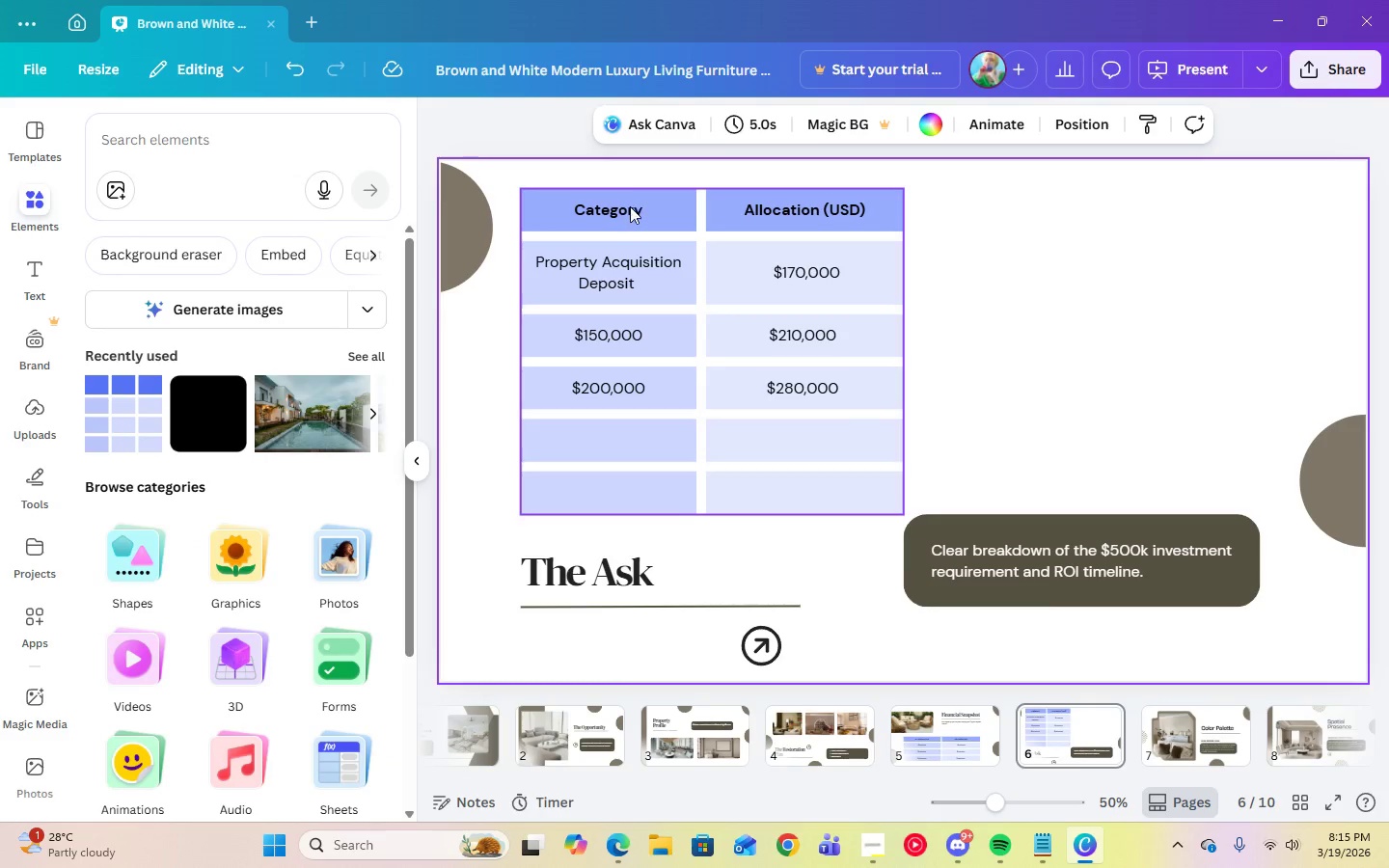 
double_click([630, 209])
 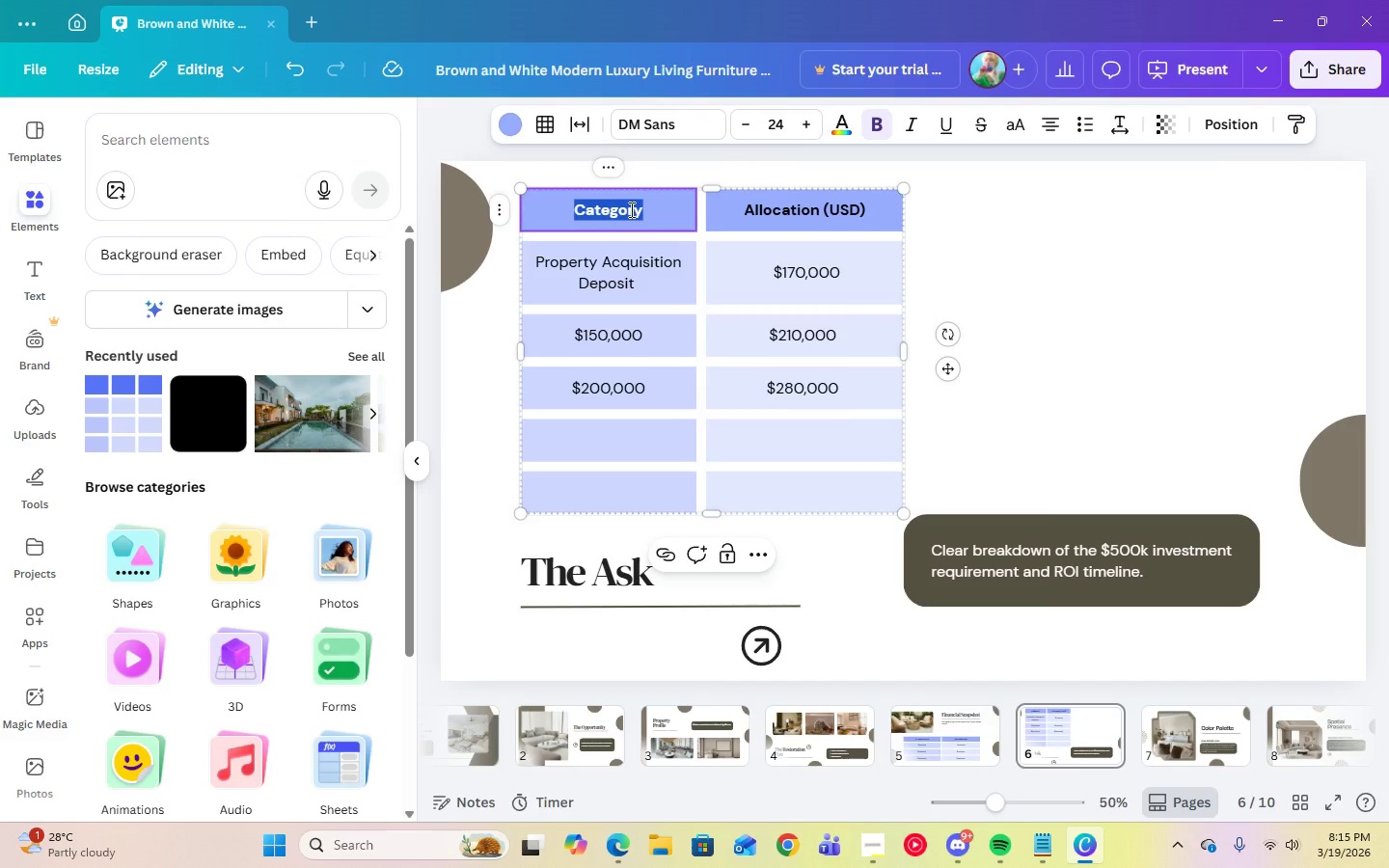 
type(Phase)
 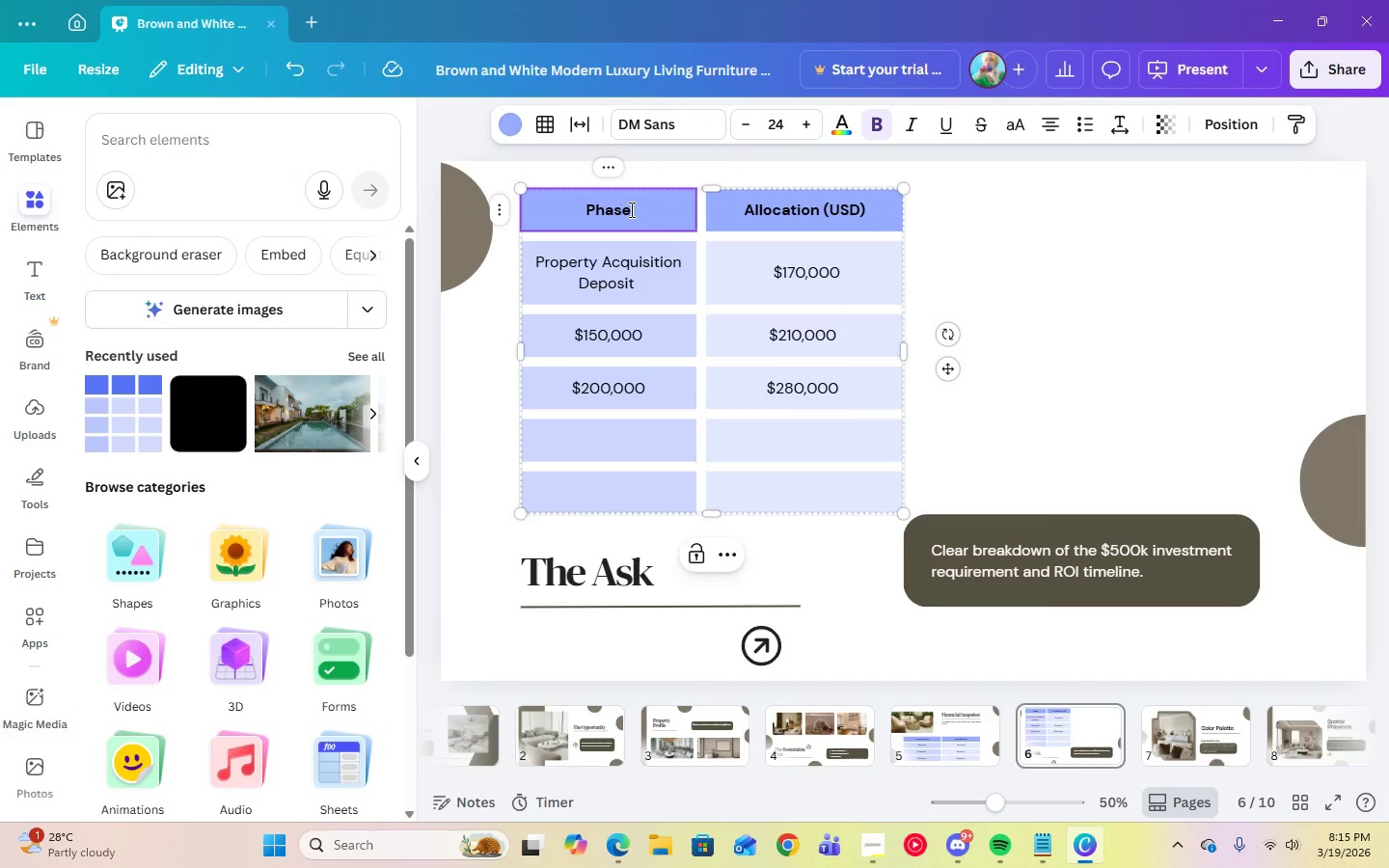 
key(ArrowRight)
 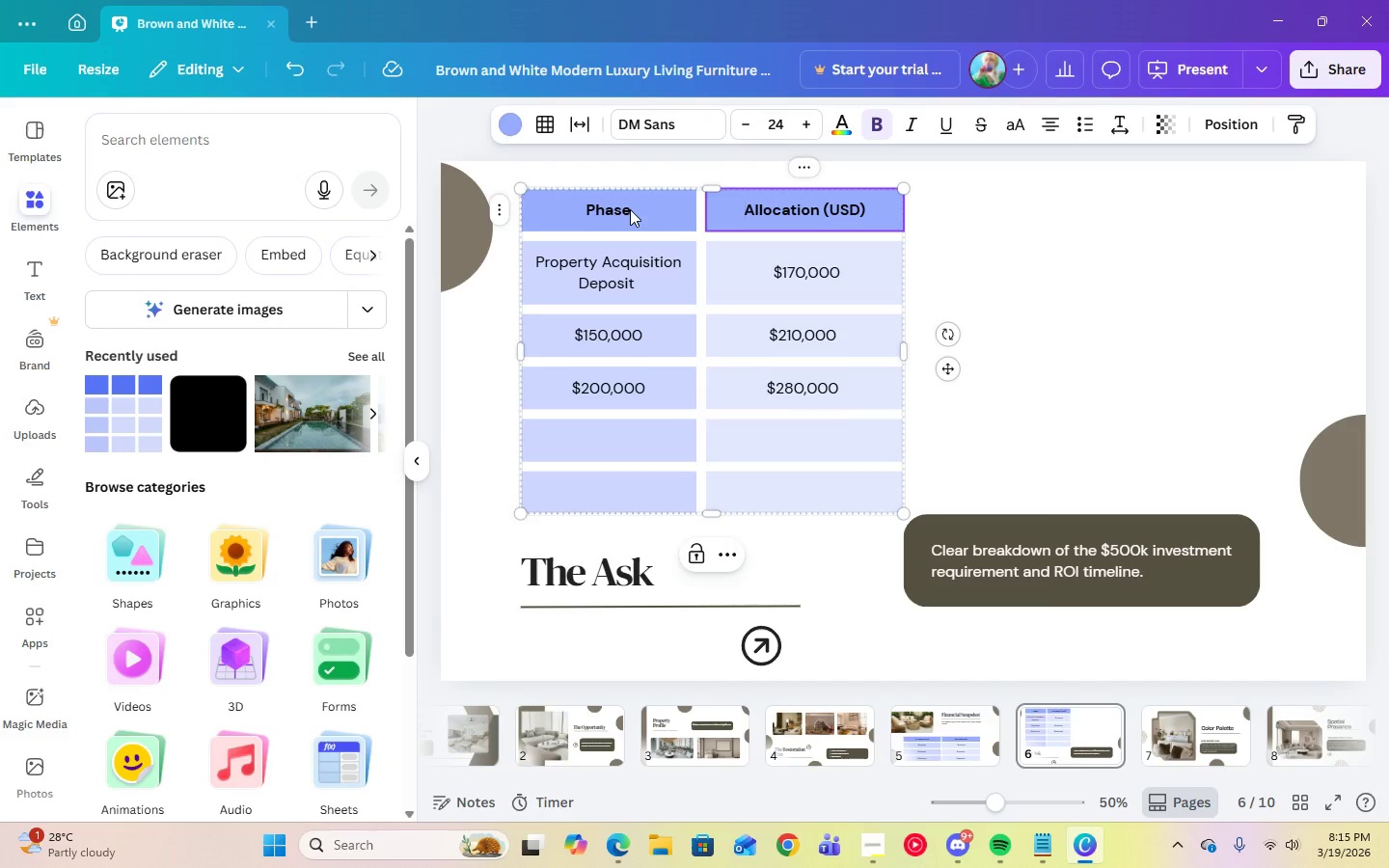 
hold_key(key=ArrowRight, duration=1.01)
 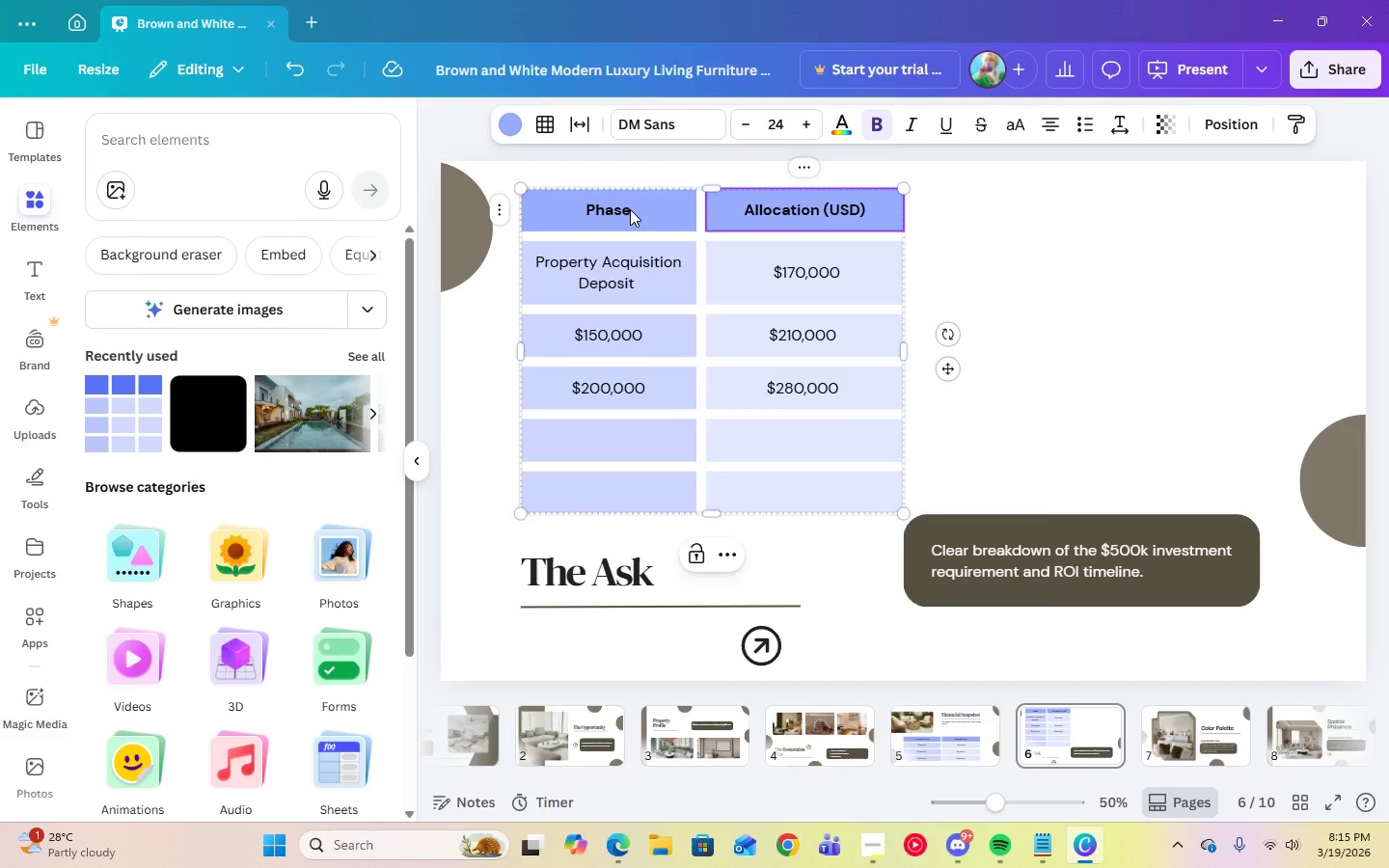 
hold_key(key=Backspace, duration=0.8)
 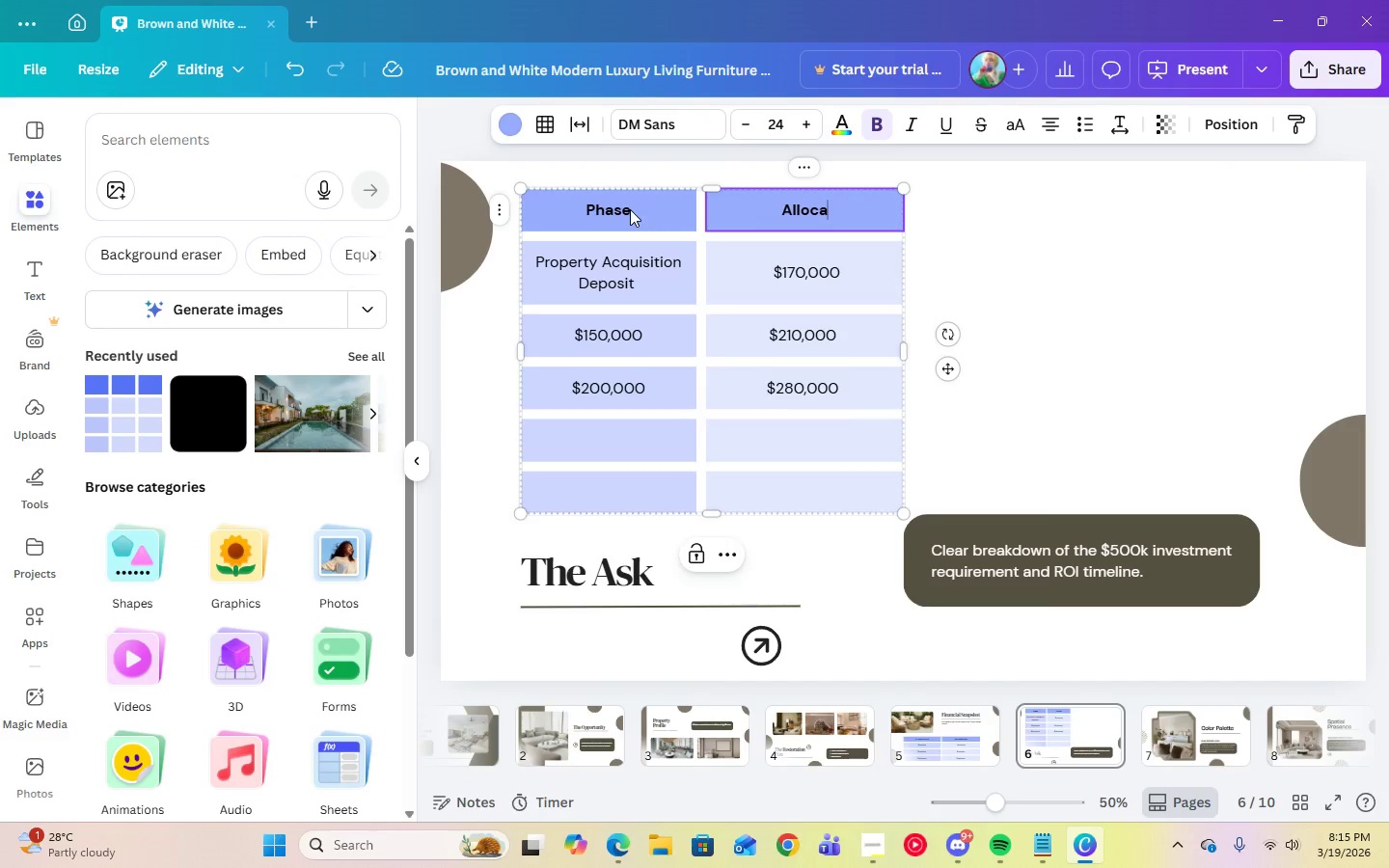 
key(Backspace)
key(Backspace)
key(Backspace)
key(Backspace)
key(Backspace)
key(Backspace)
type(Timeline)
key(Backspace)
key(Backspace)
key(Backspace)
key(Backspace)
key(Backspace)
key(Backspace)
key(Backspace)
key(Backspace)
 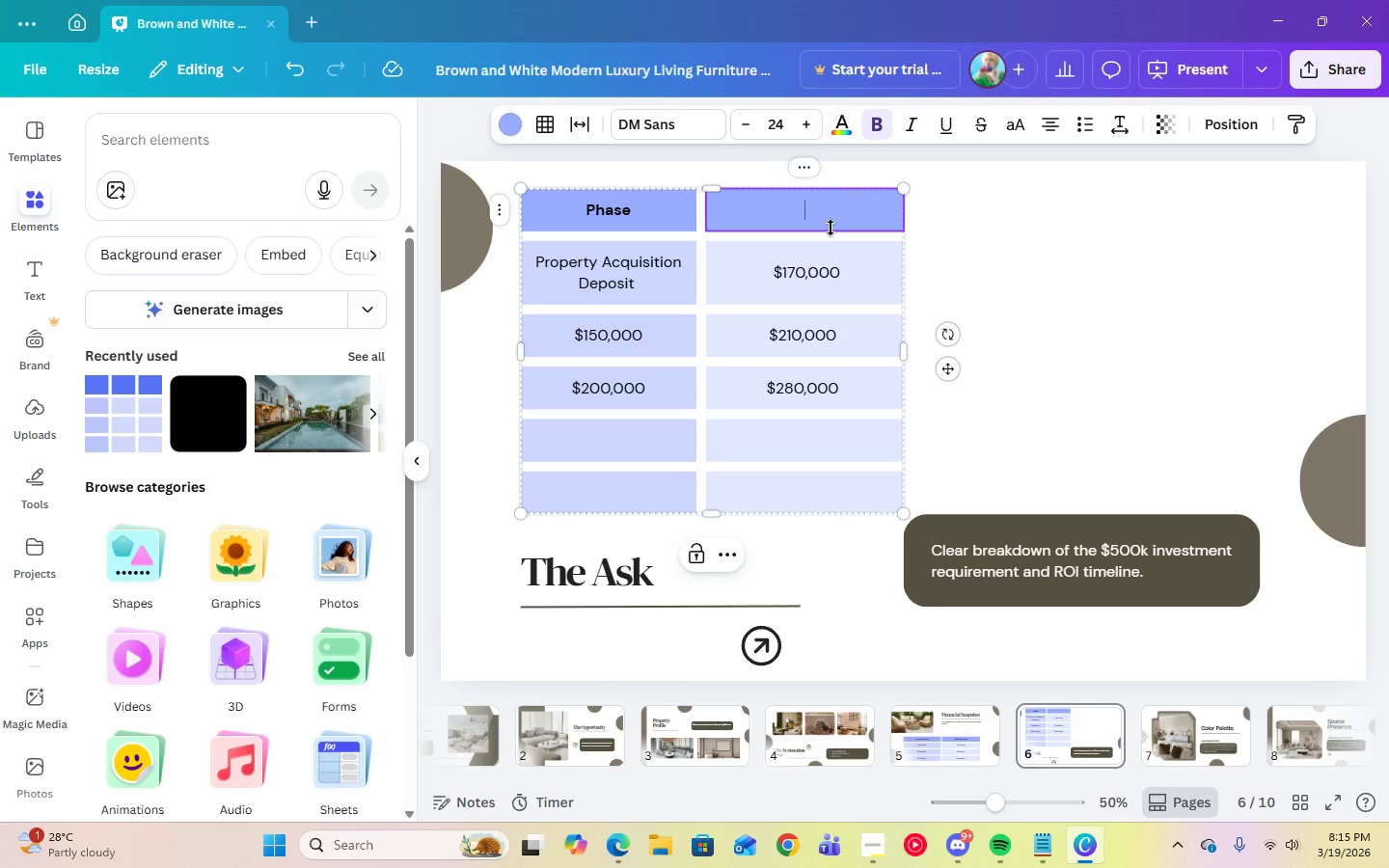 
left_click([820, 218])
 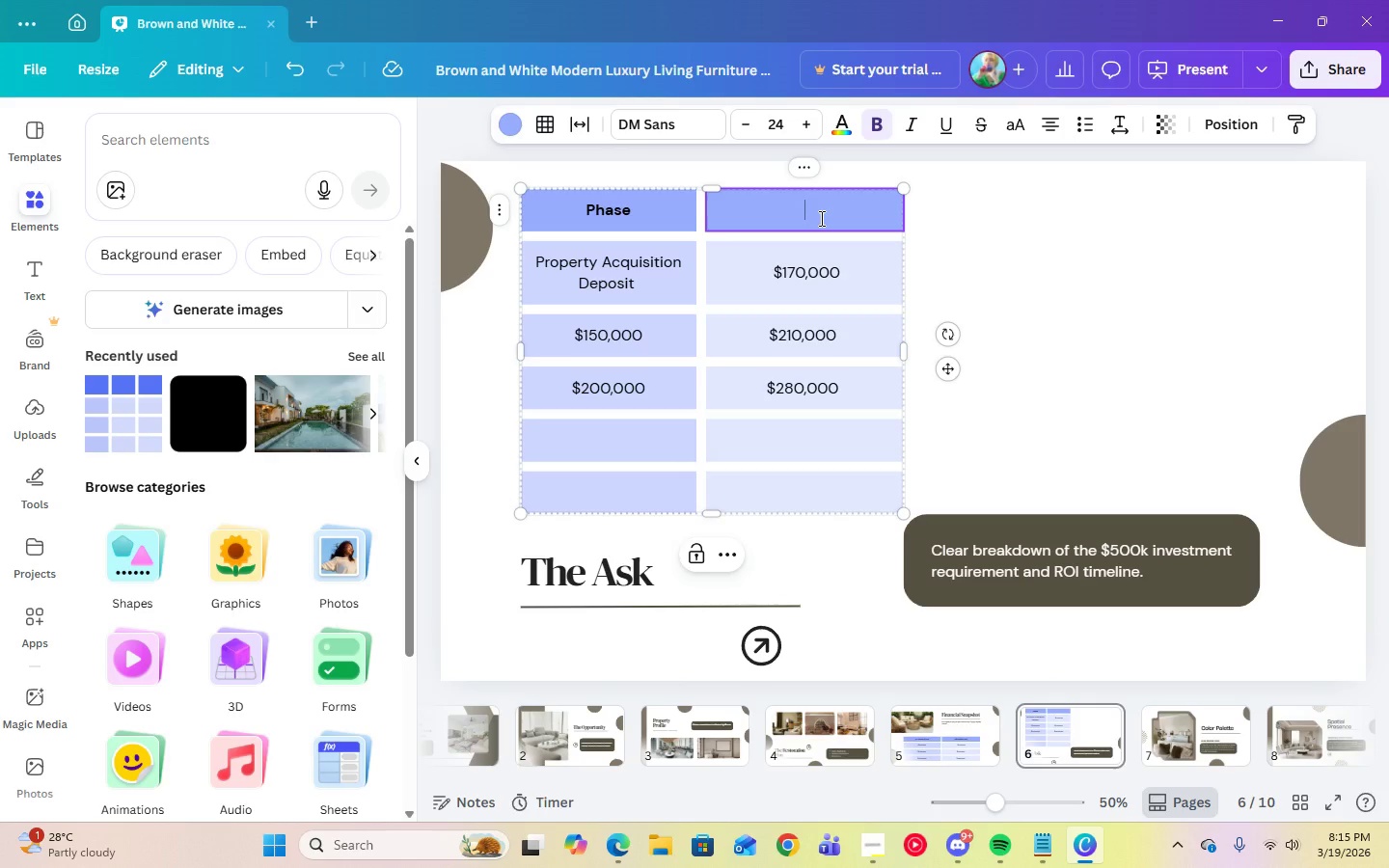 
type(t)
key(Backspace)
type(T)
key(Backspace)
type(time)
key(Backspace)
key(Backspace)
key(Backspace)
key(Backspace)
type(TI)
key(Backspace)
key(Backspace)
type(Timeline)
 